 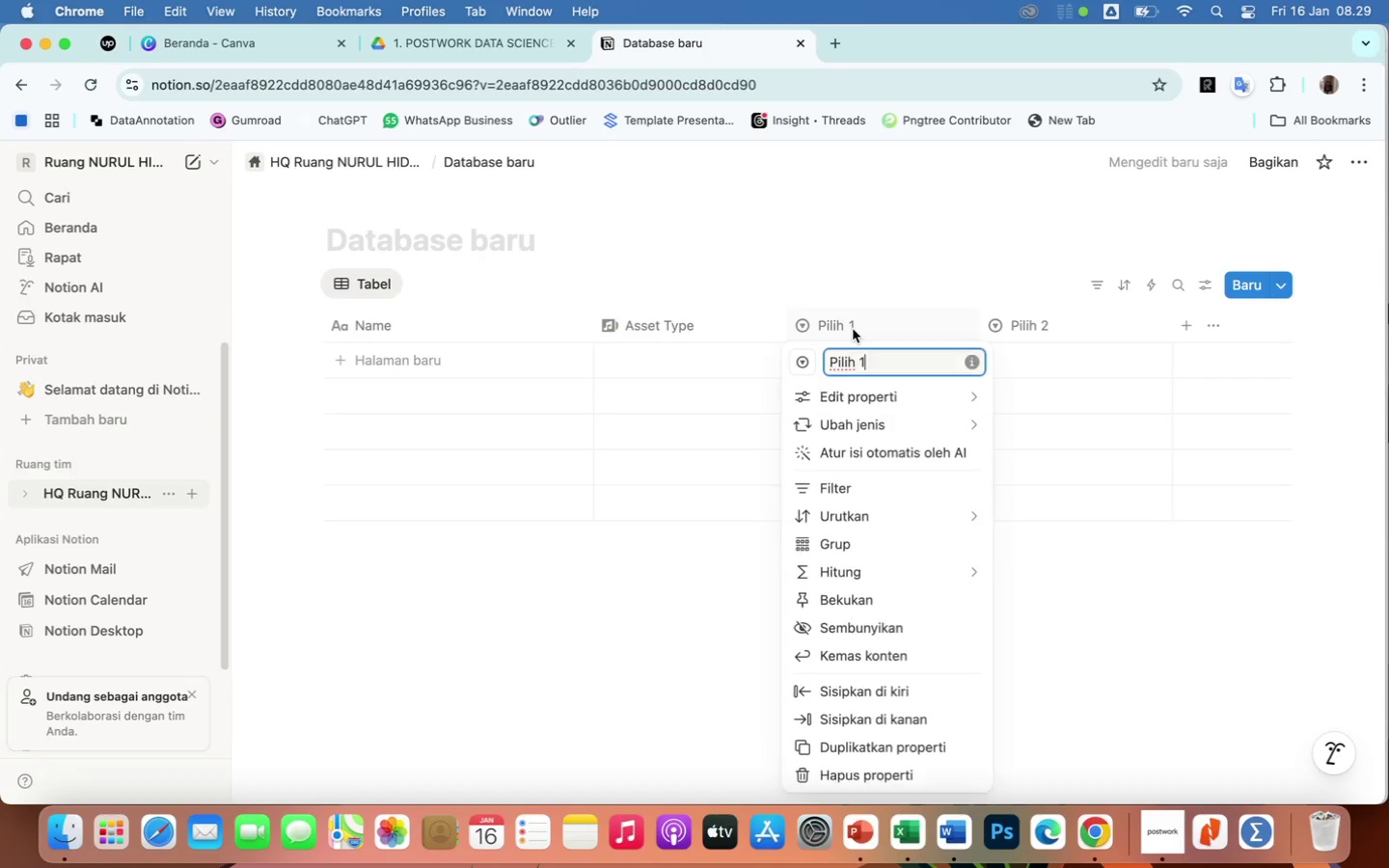 
hold_key(key=Backspace, duration=1.34)
 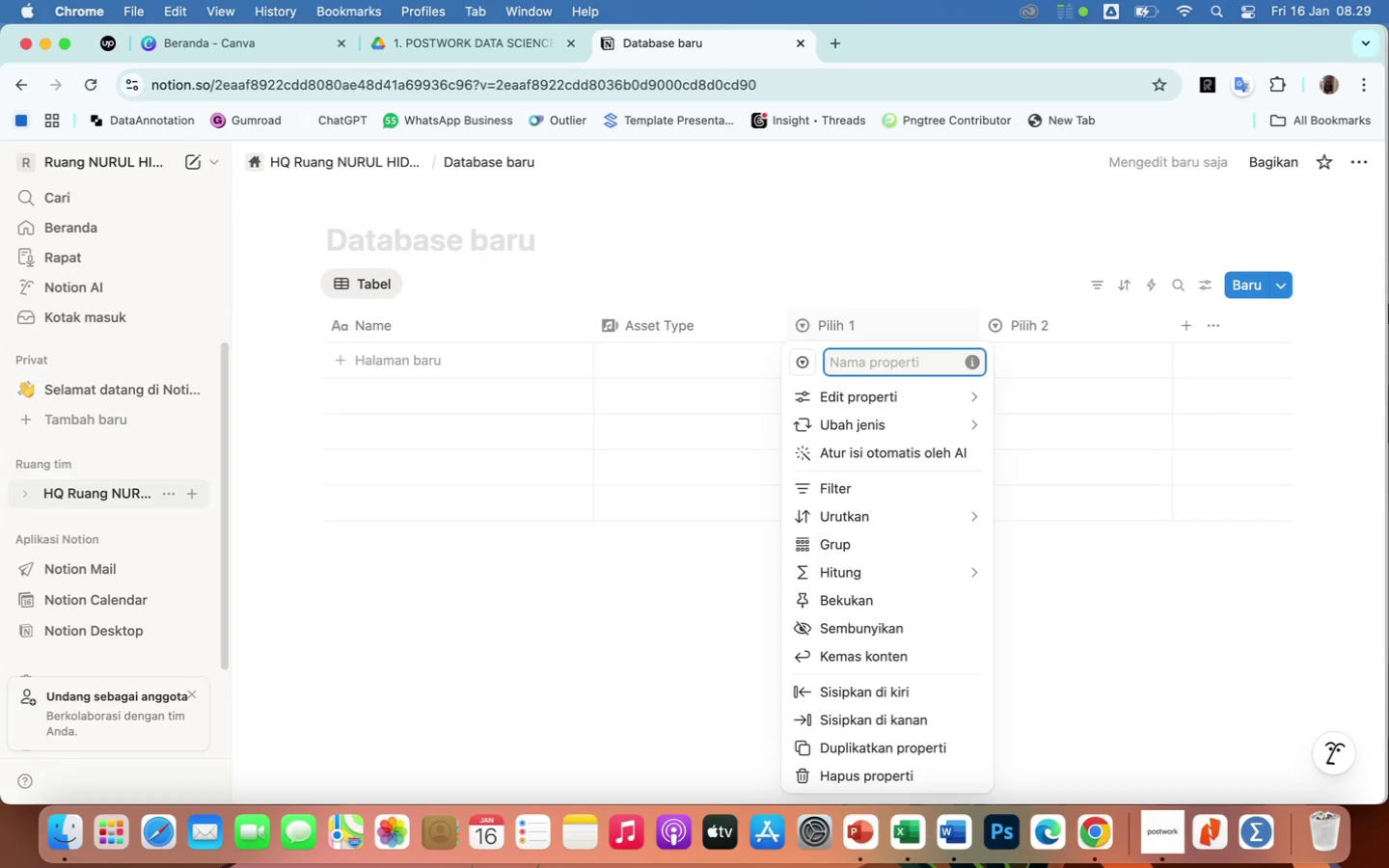 
type(Mood/Vibe)
 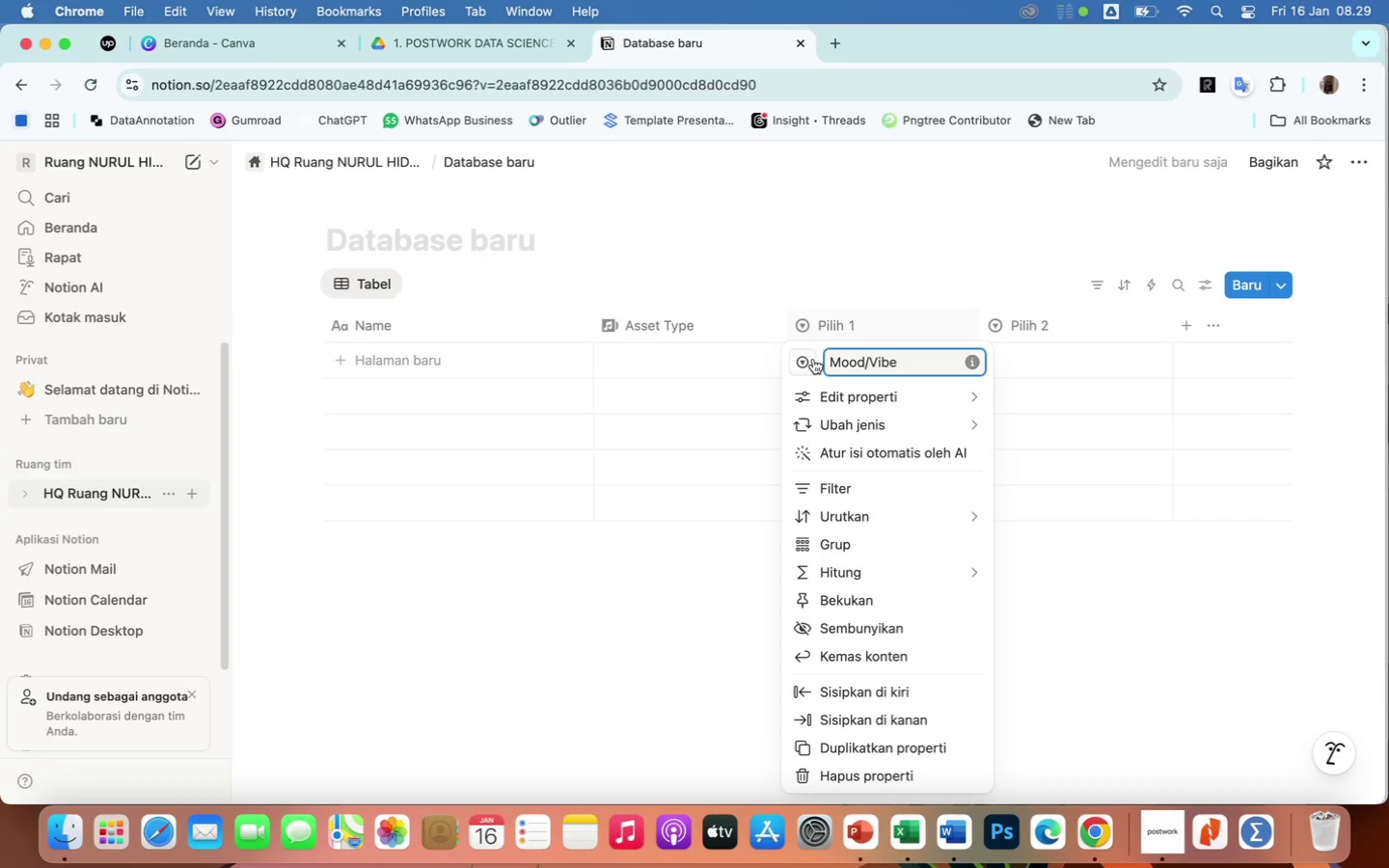 
left_click([803, 361])
 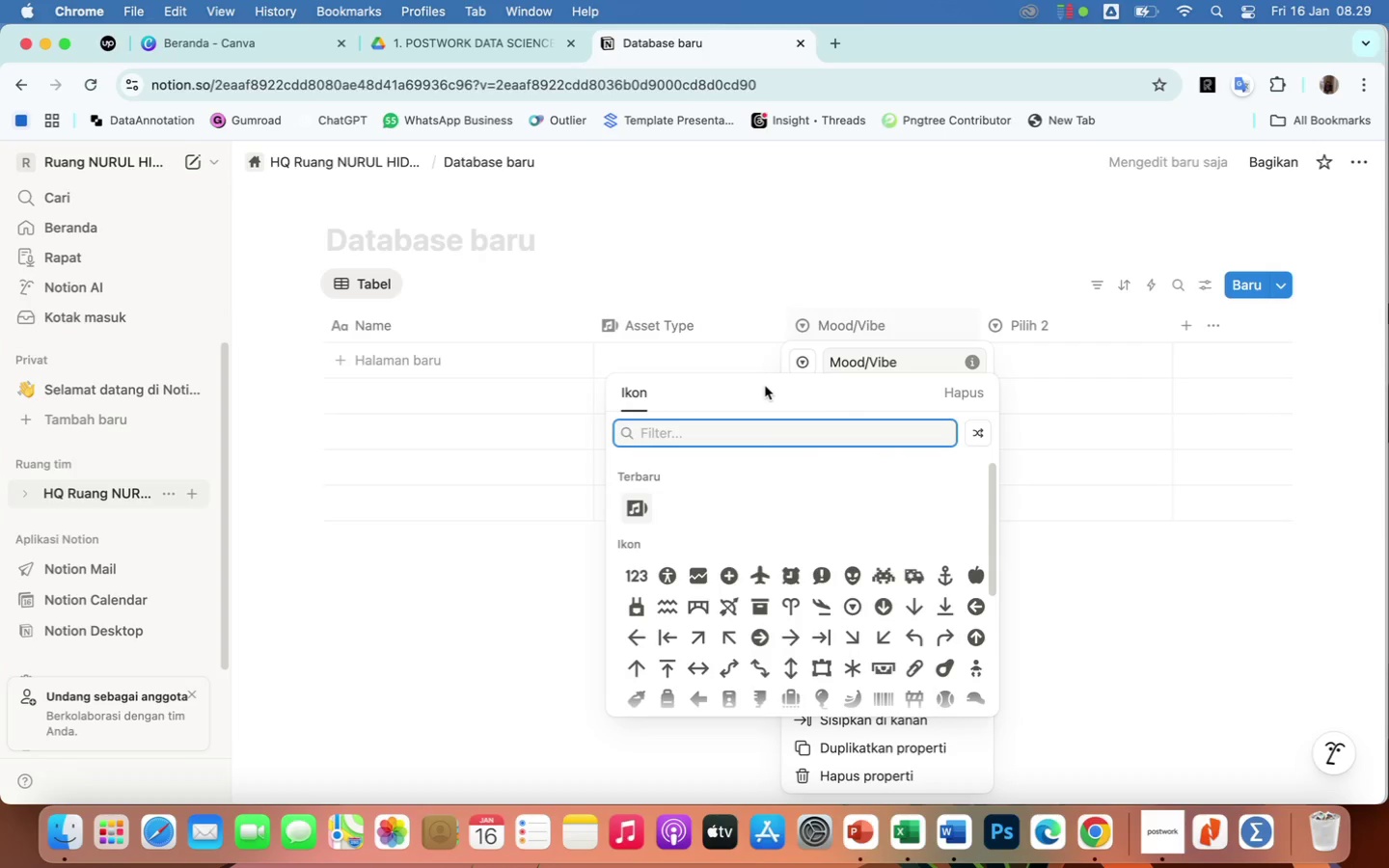 
type(mood)
 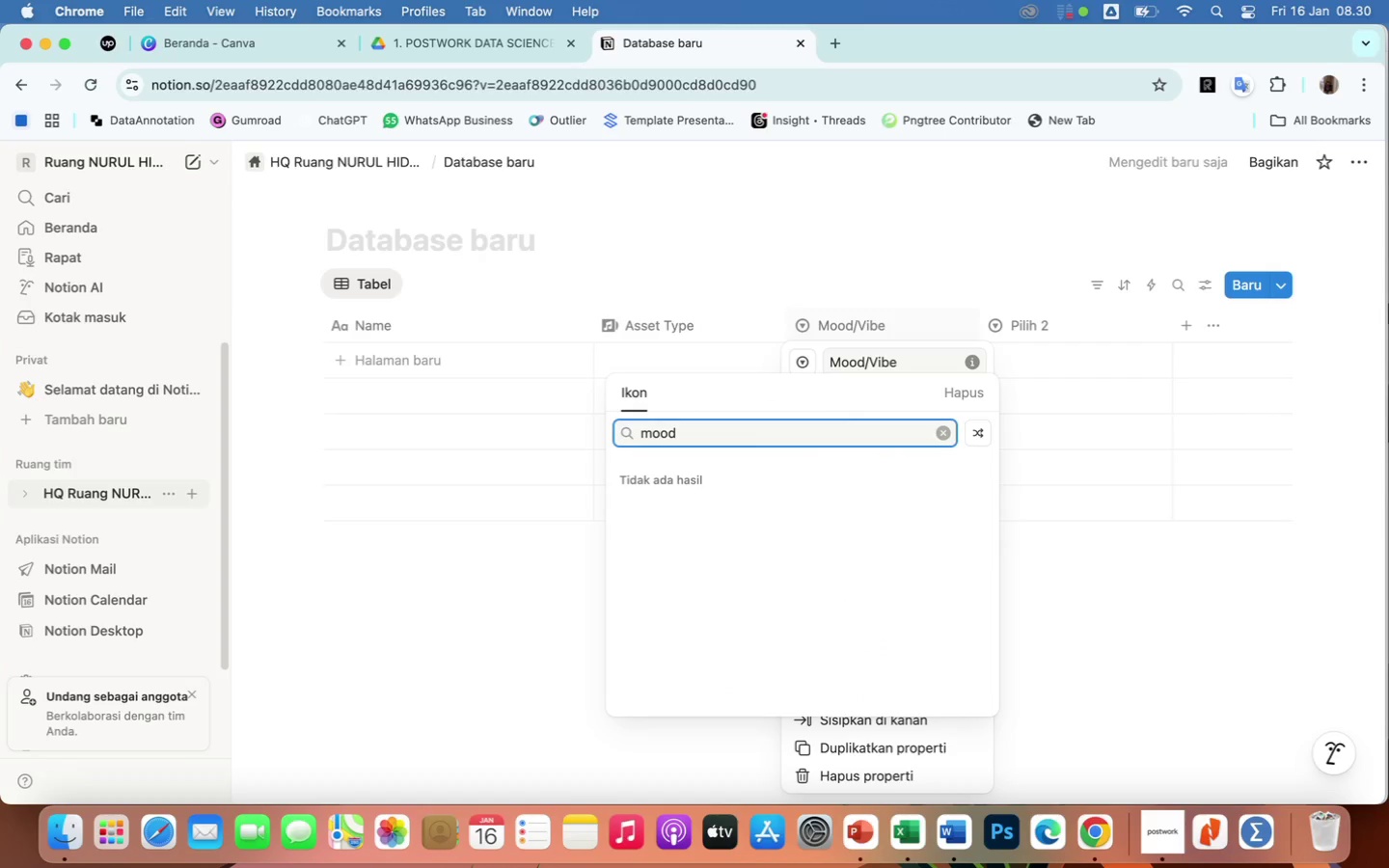 
hold_key(key=Backspace, duration=1.27)
 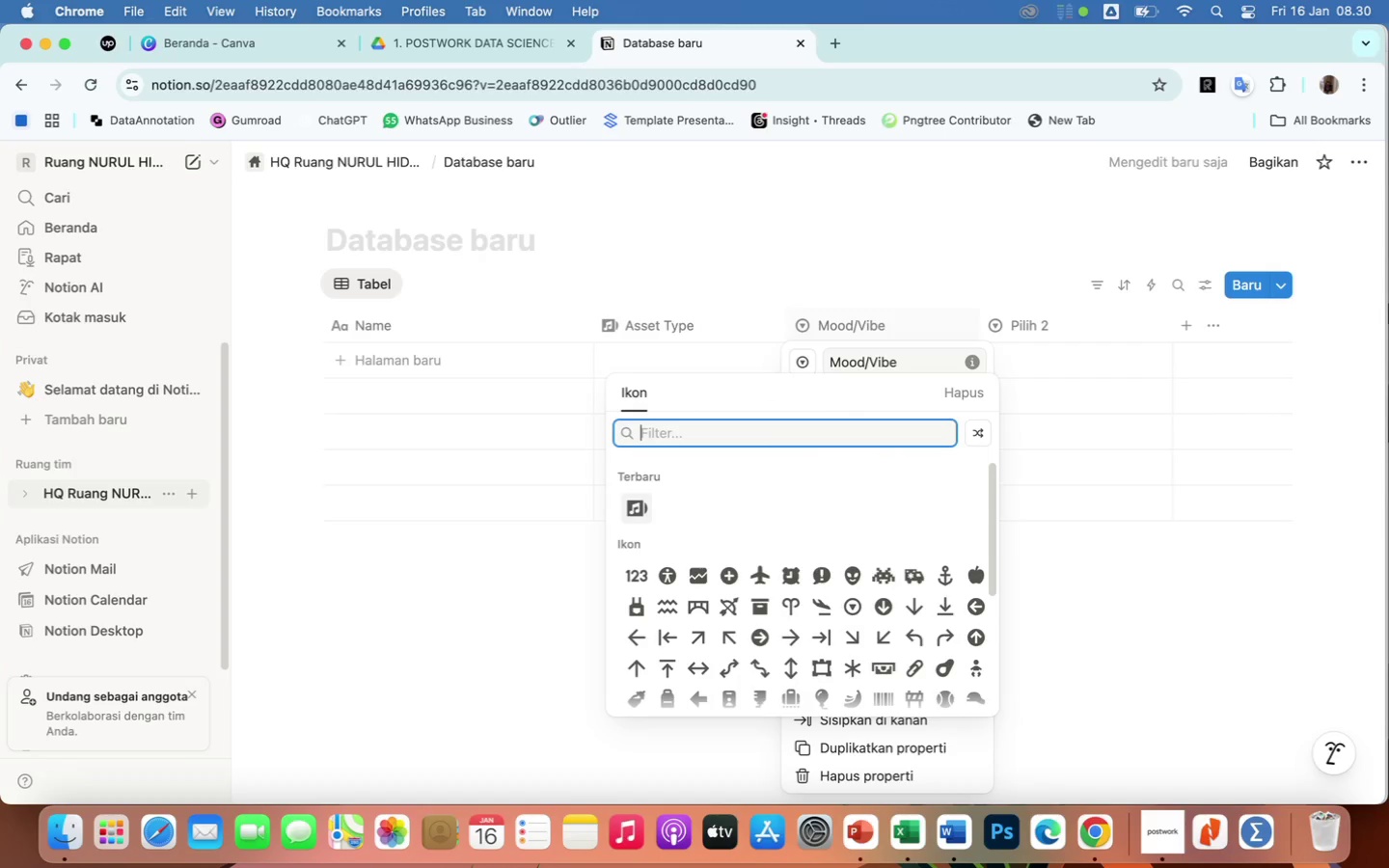 
type(vibe)
key(Backspace)
 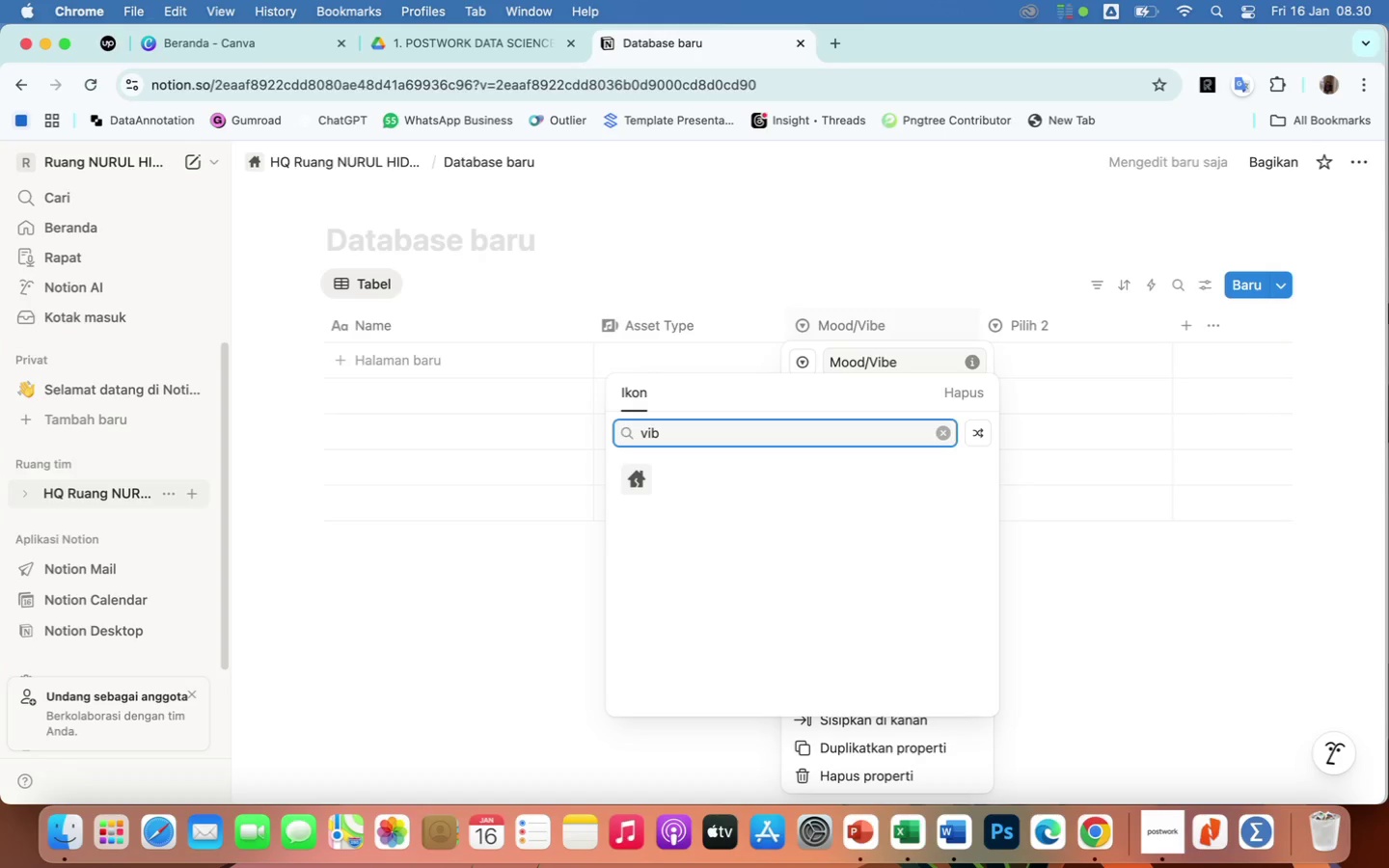 
wait(8.26)
 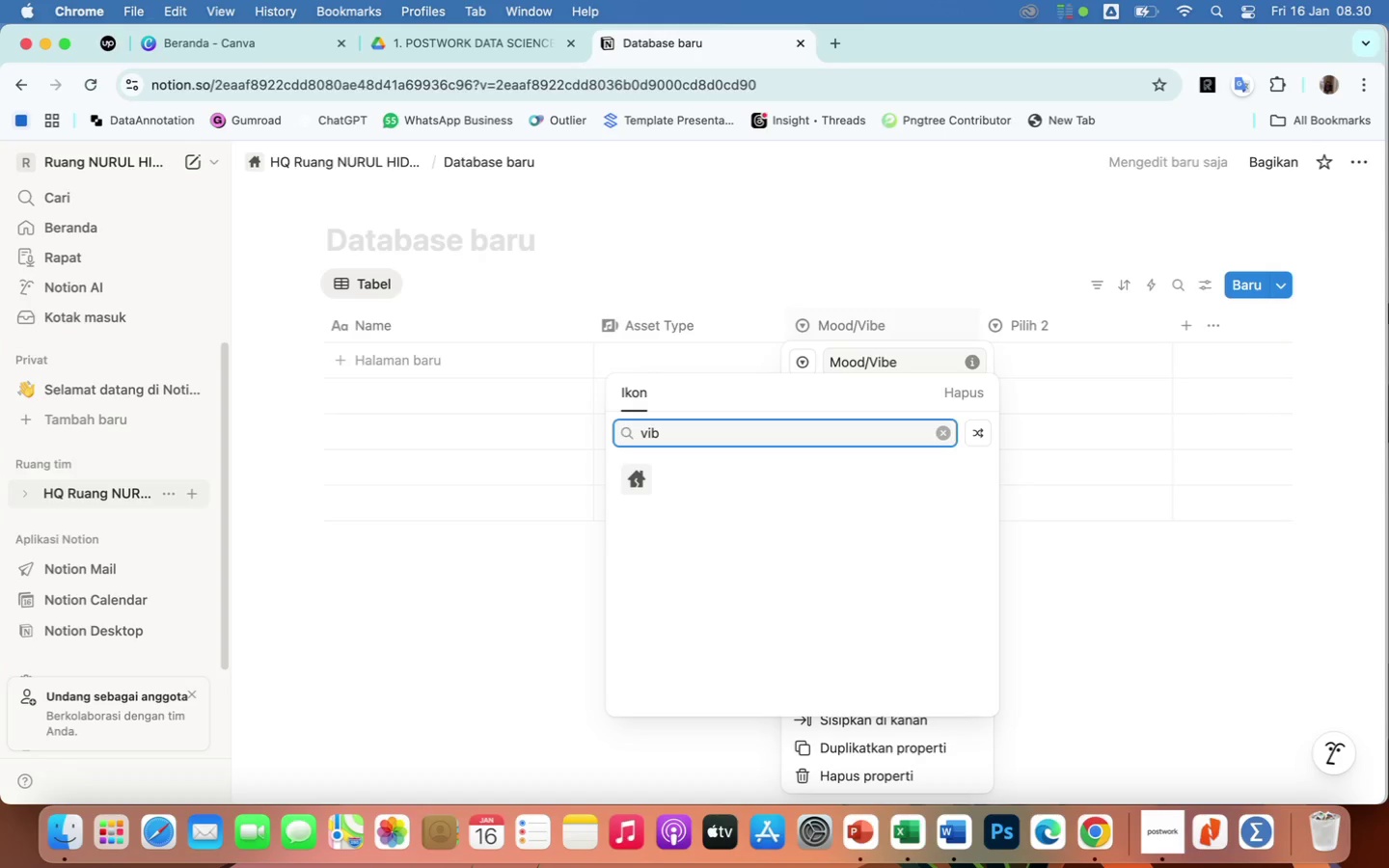 
left_click([641, 485])
 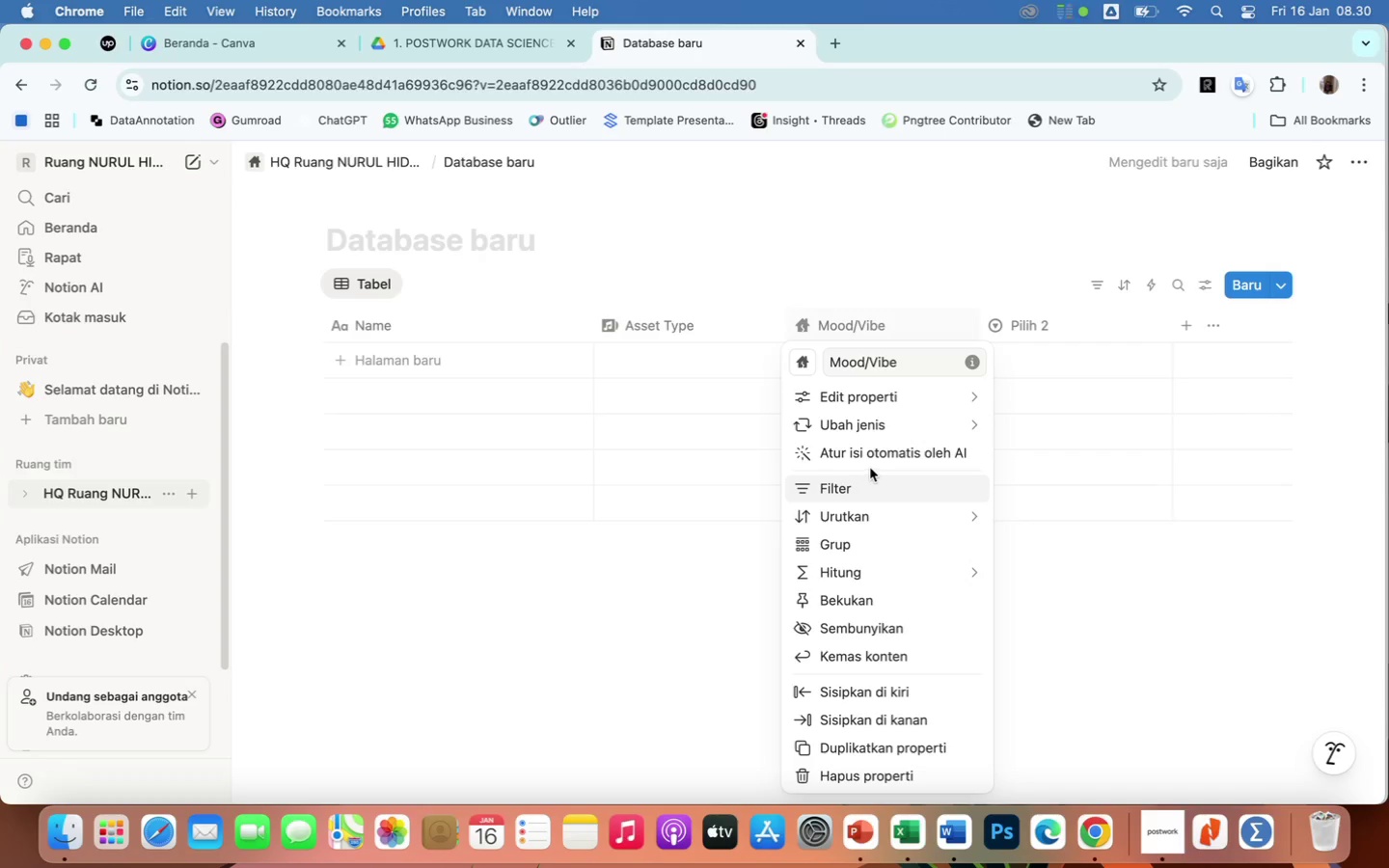 
wait(6.76)
 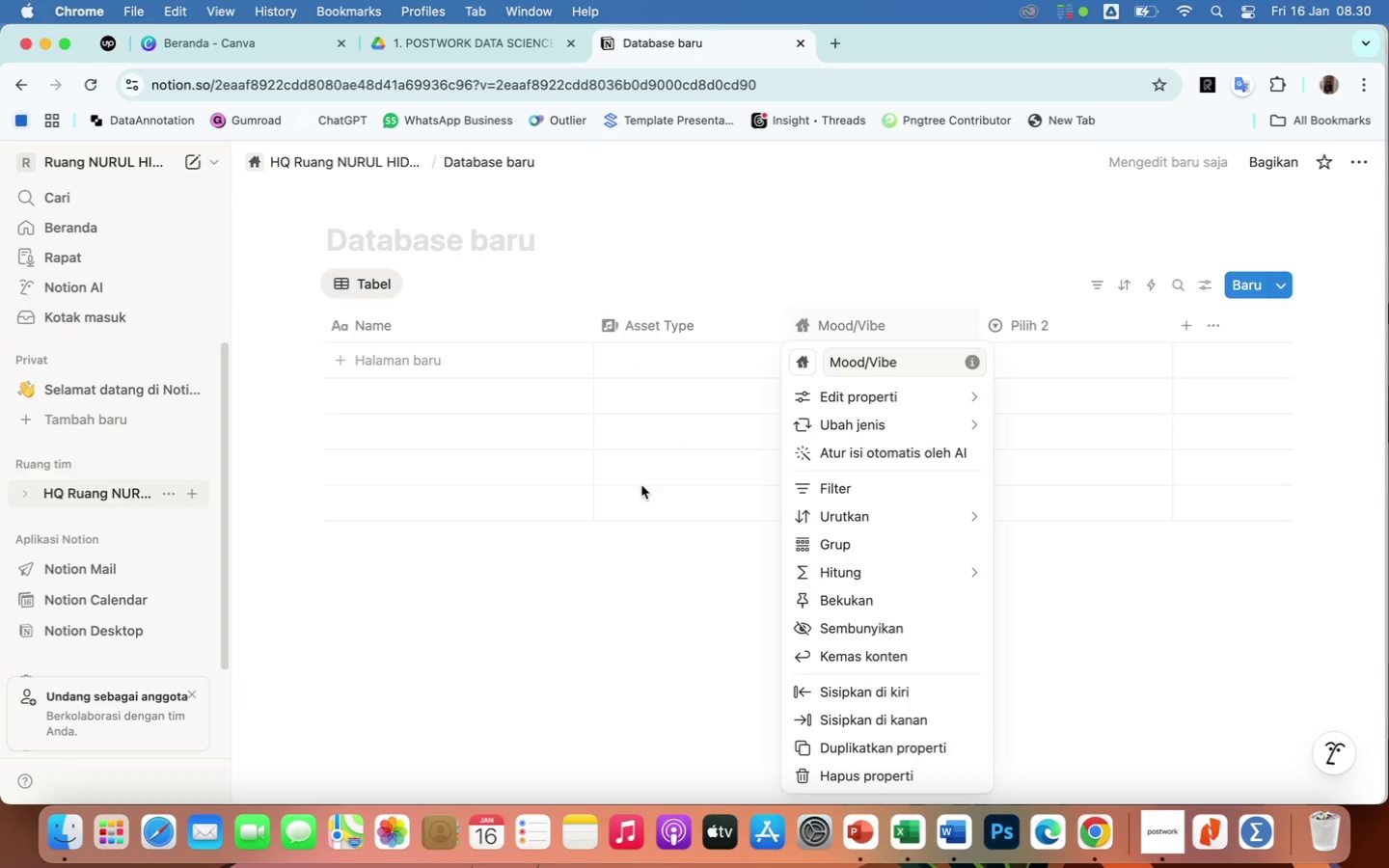 
left_click([1036, 327])
 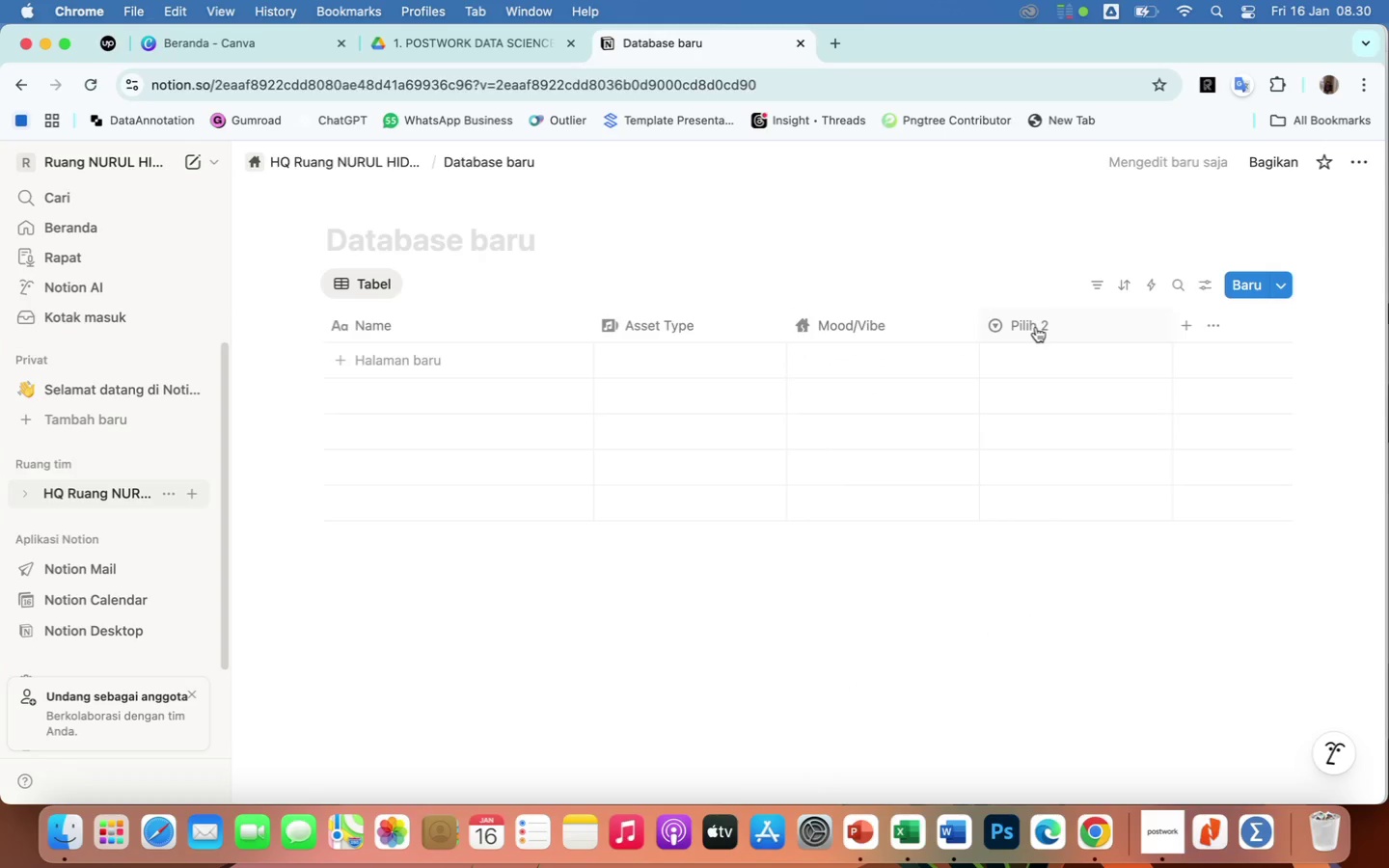 
left_click([1036, 327])
 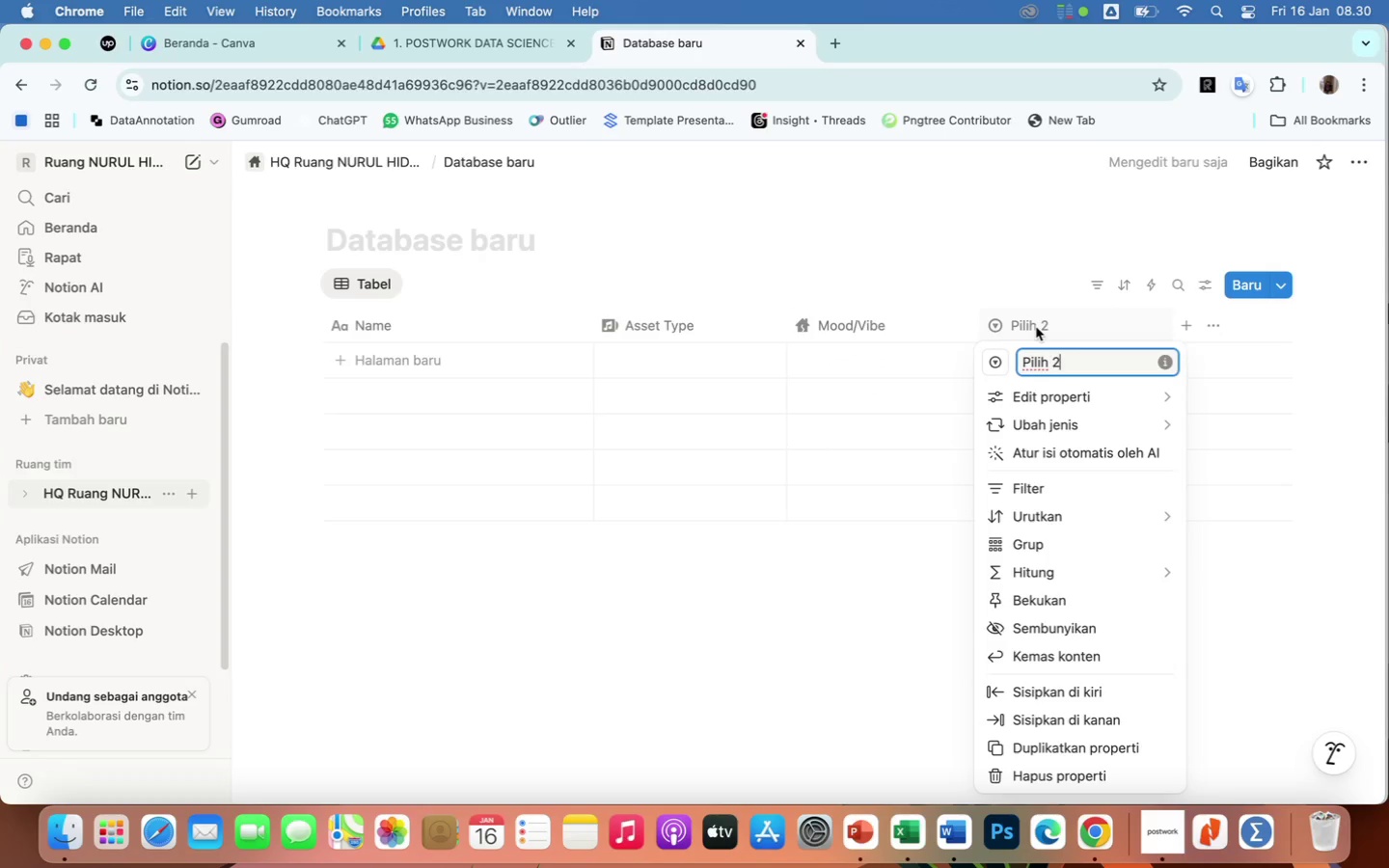 
key(Backspace)
key(Backspace)
key(Backspace)
key(Backspace)
key(Backspace)
key(Backspace)
key(Backspace)
type(Project)
 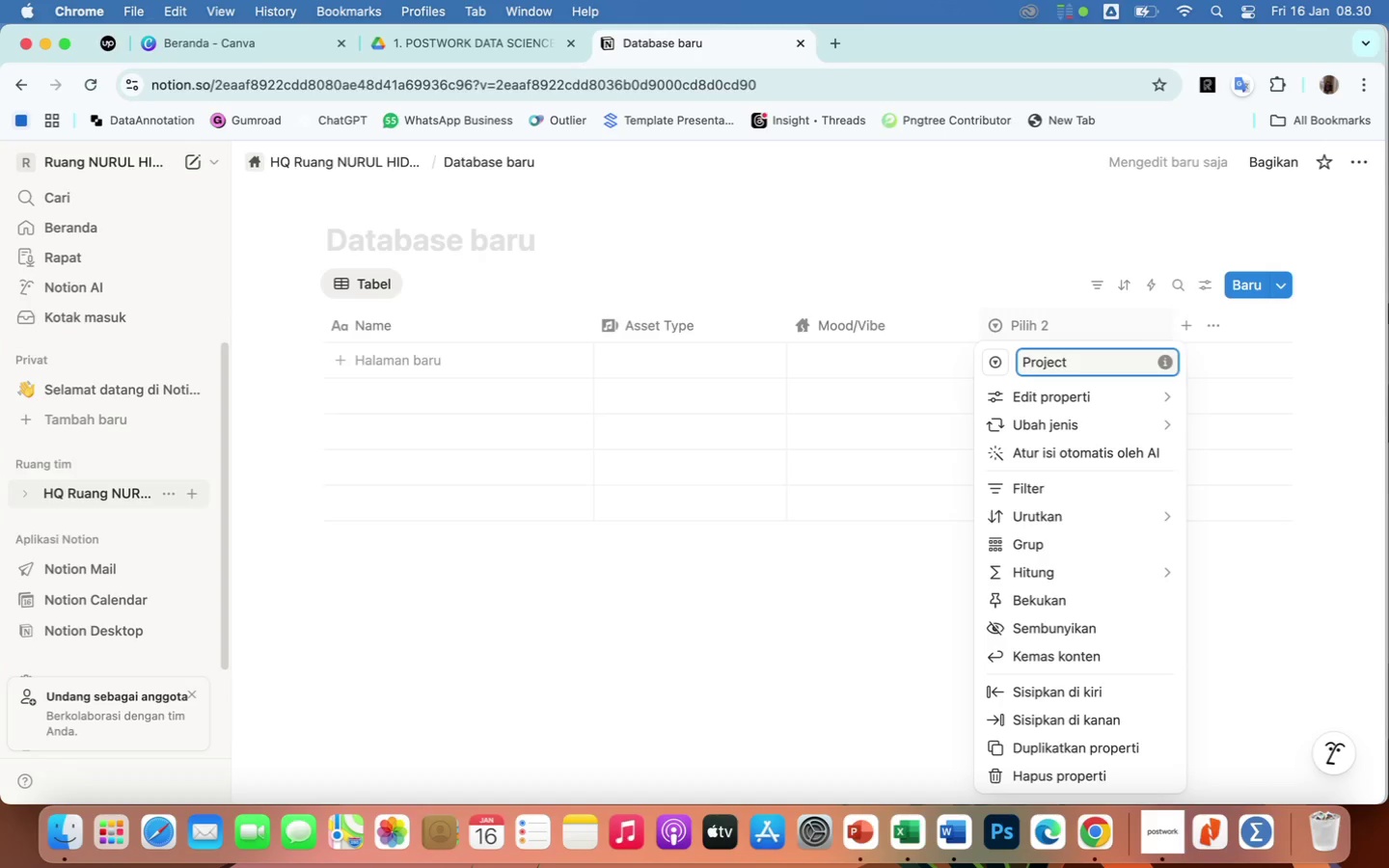 
type(/Client)
 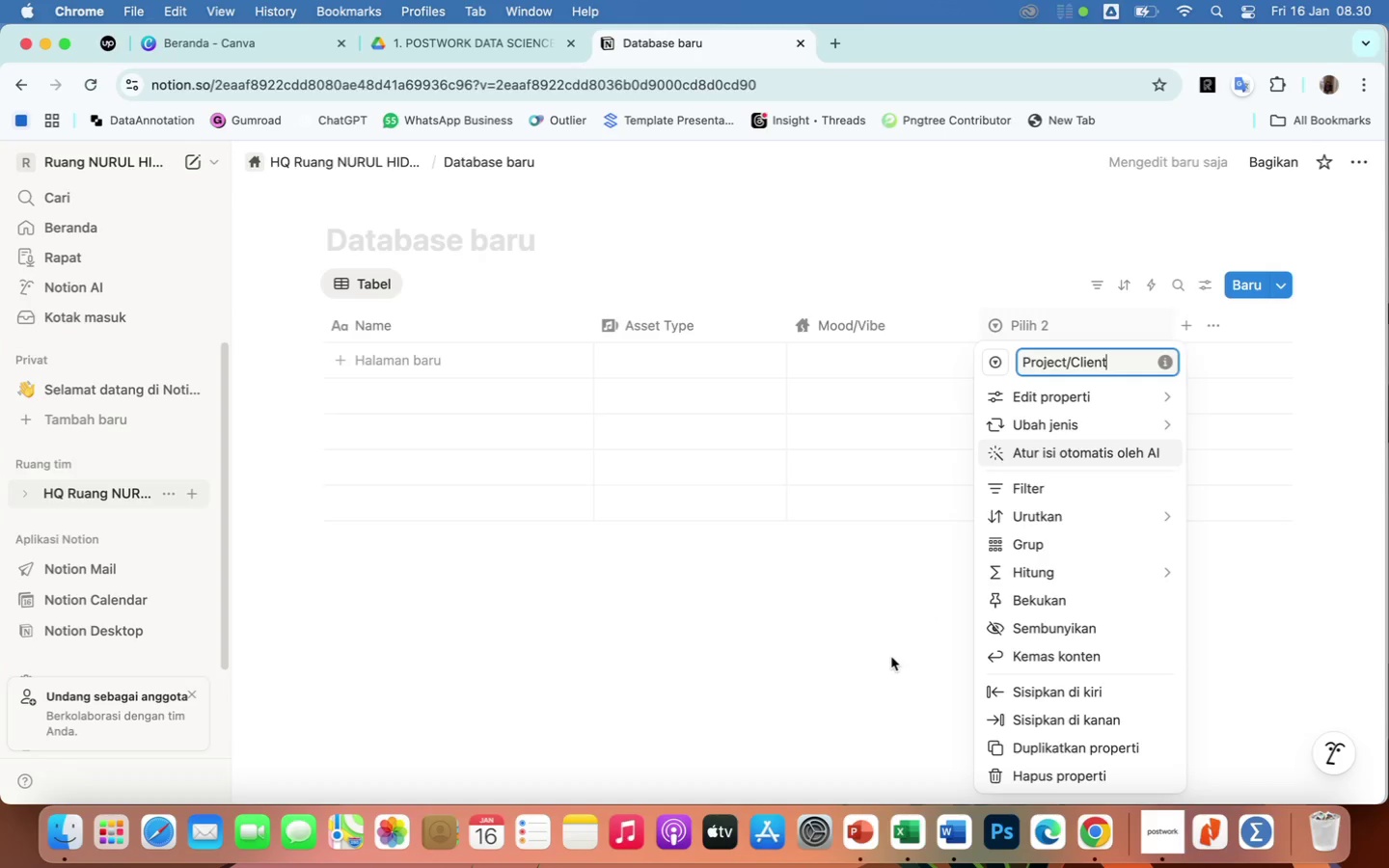 
wait(6.63)
 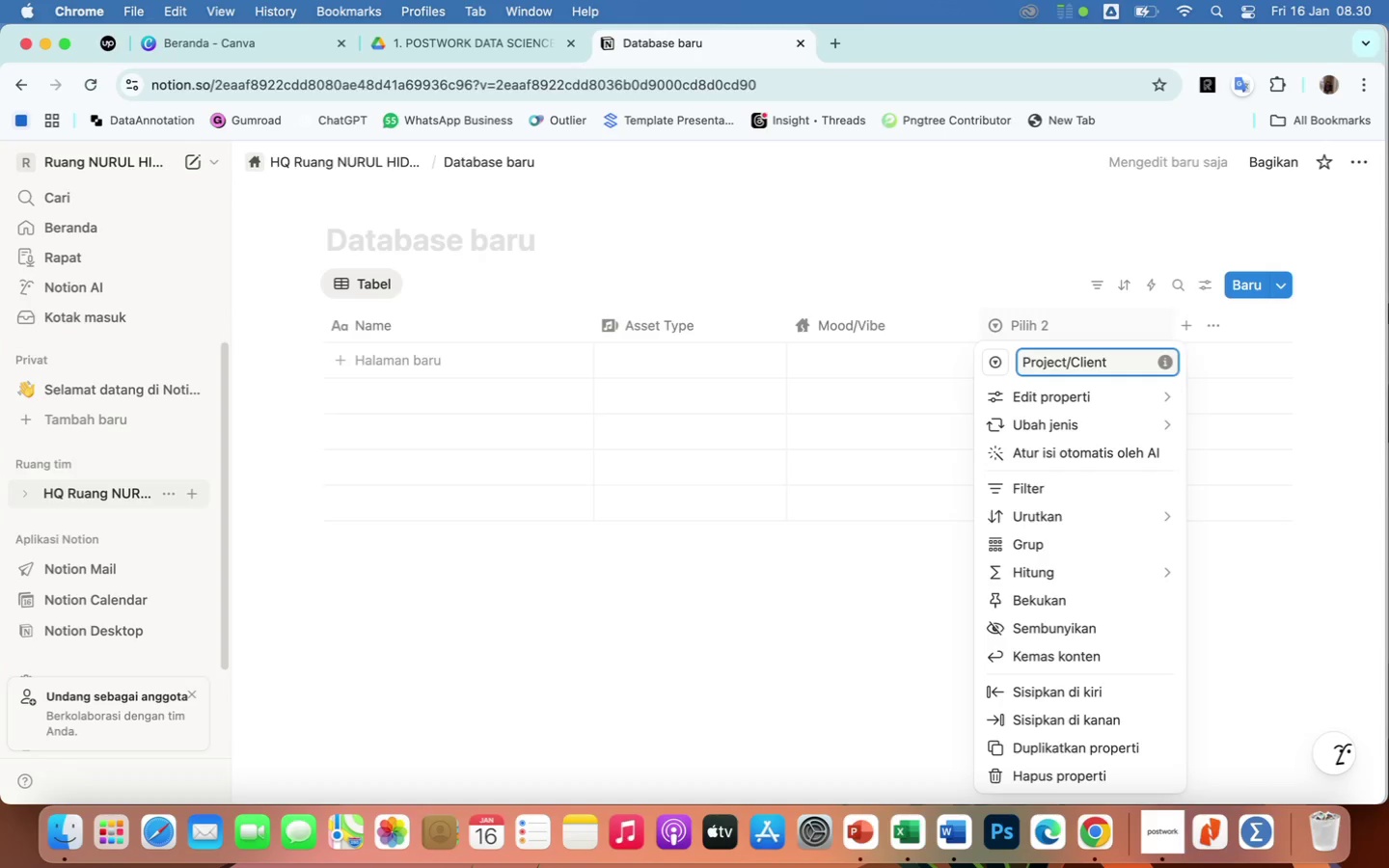 
left_click([994, 321])
 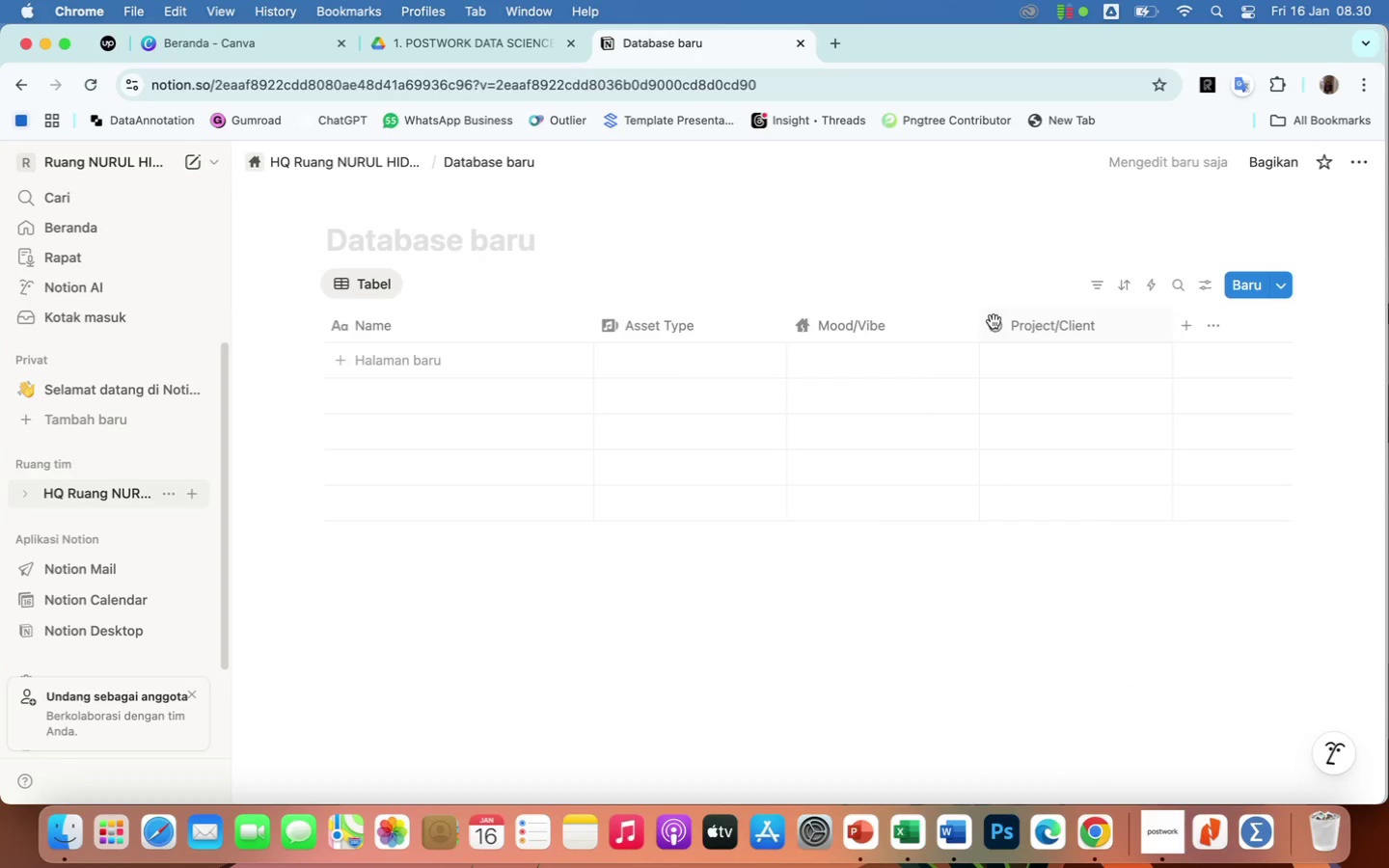 
left_click([994, 321])
 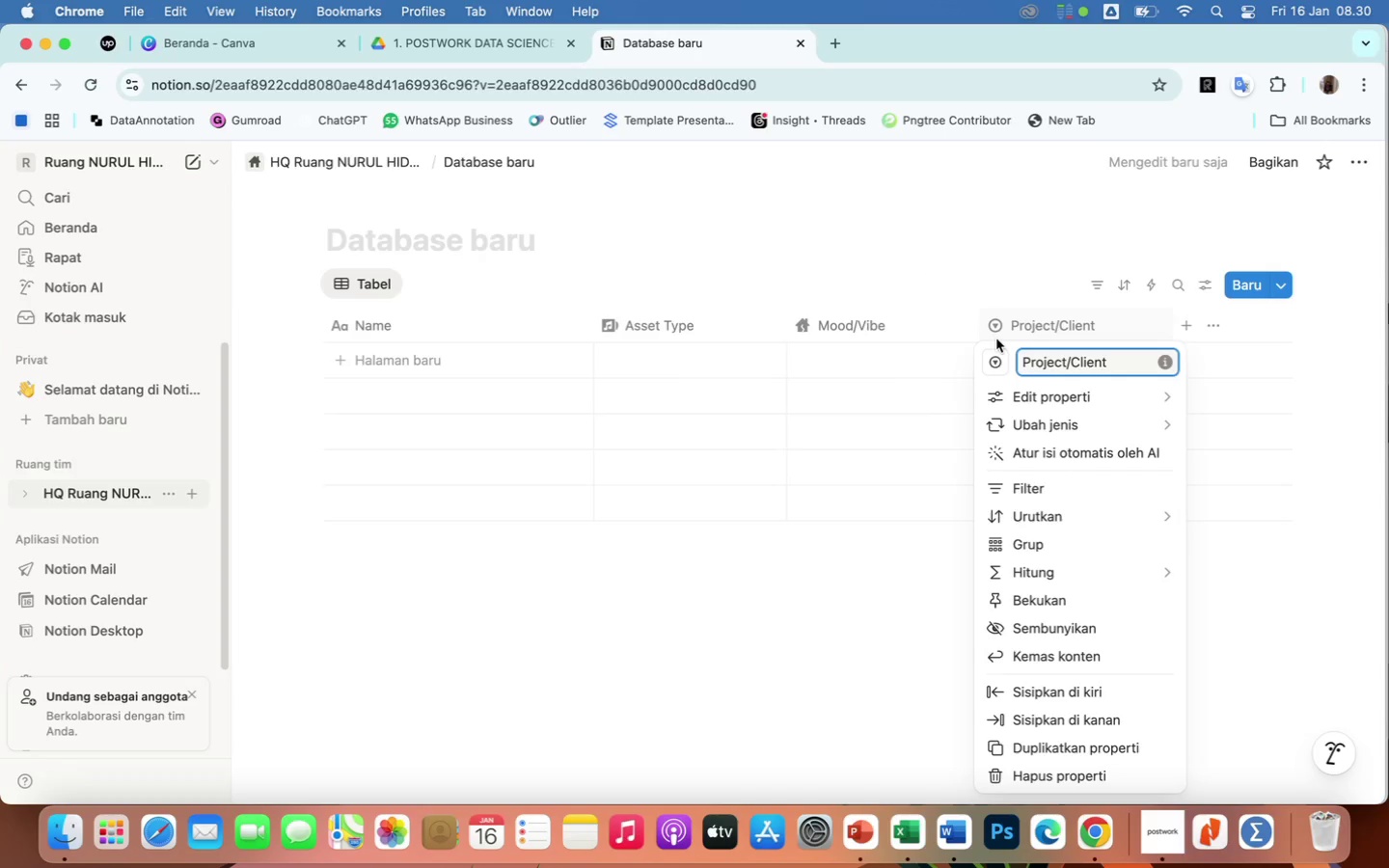 
left_click([996, 362])
 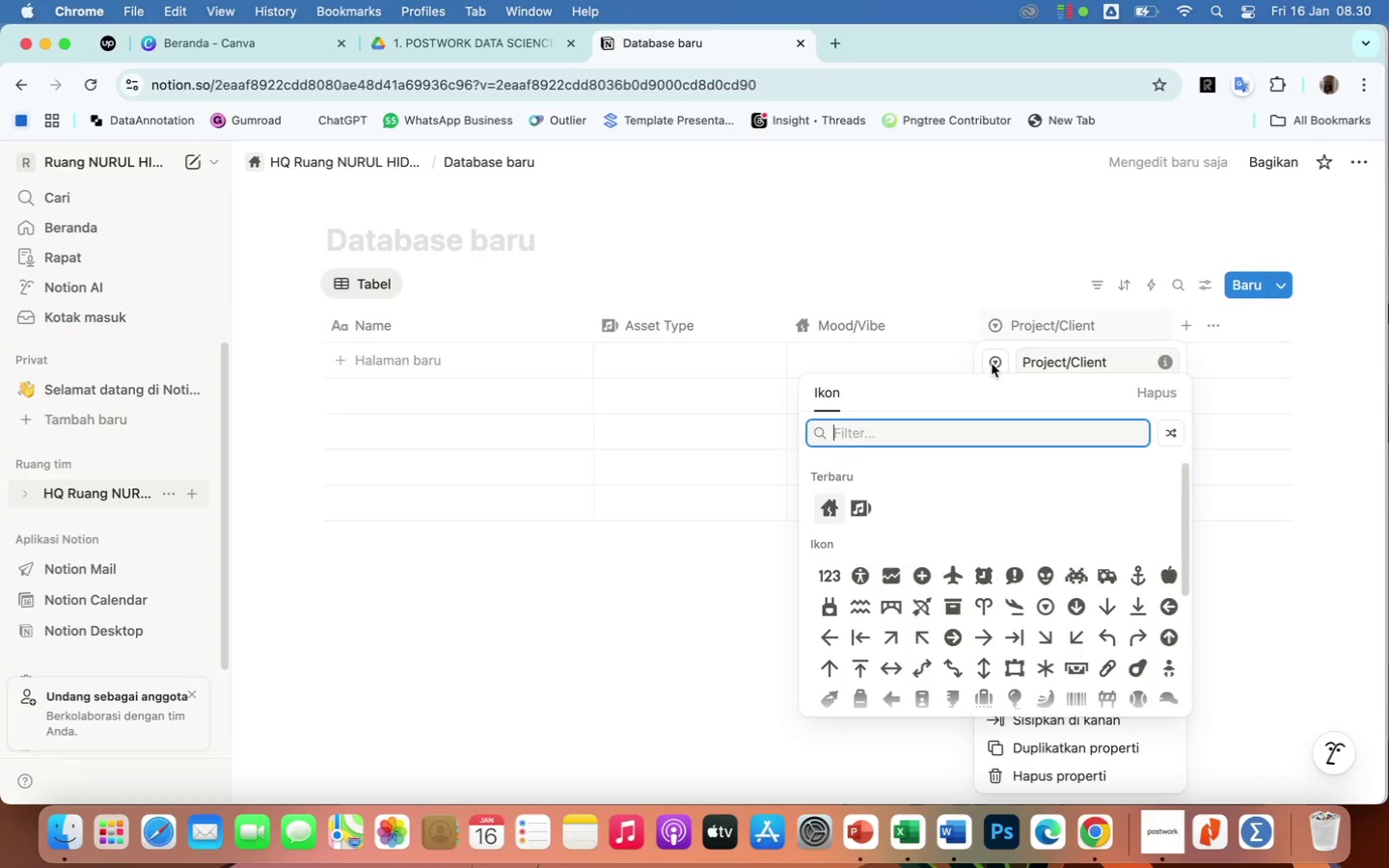 
type(orang)
key(Backspace)
key(Backspace)
key(Backspace)
key(Backspace)
key(Backspace)
type(person)
 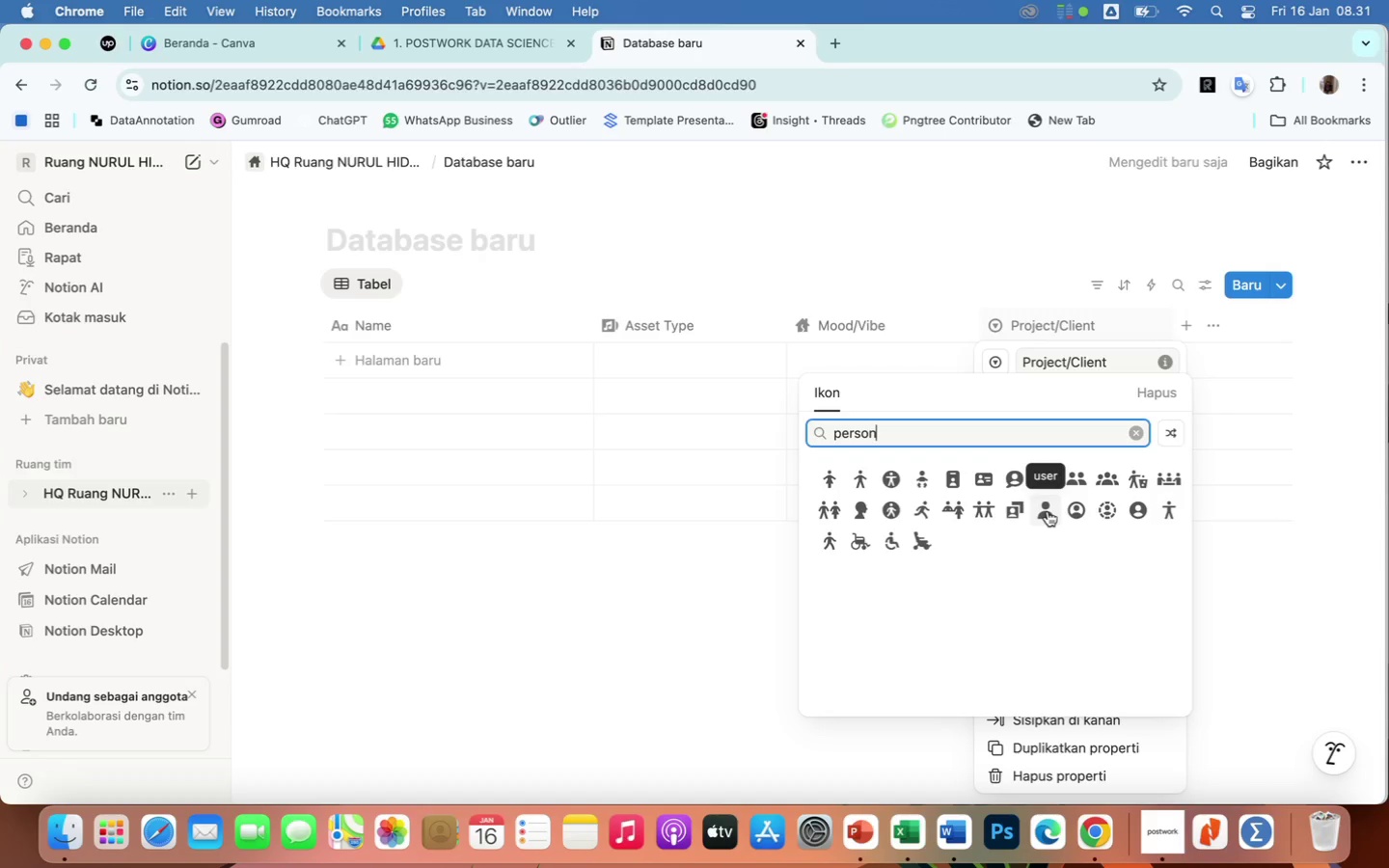 
wait(23.18)
 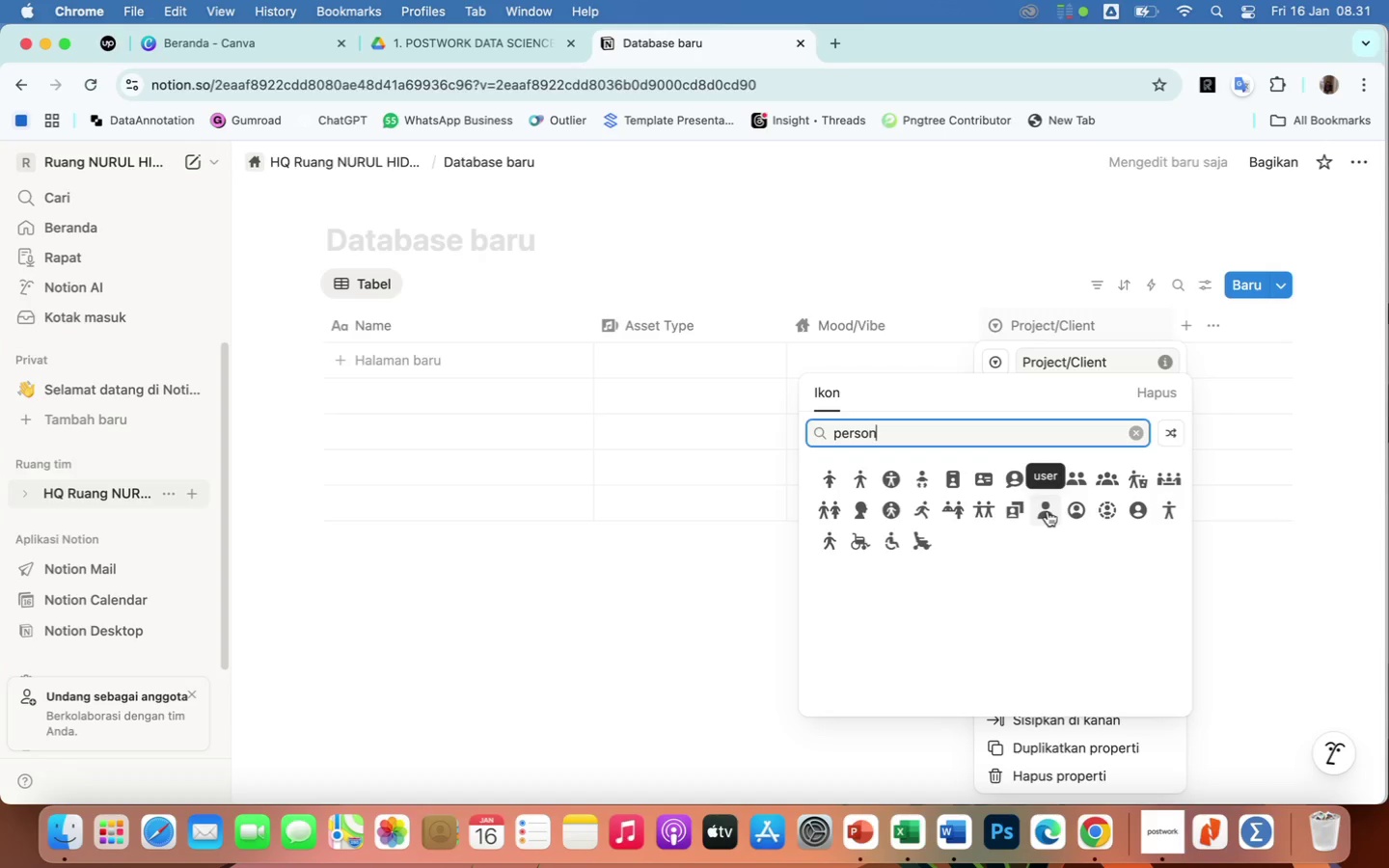 
mouse_move([1099, 513])
 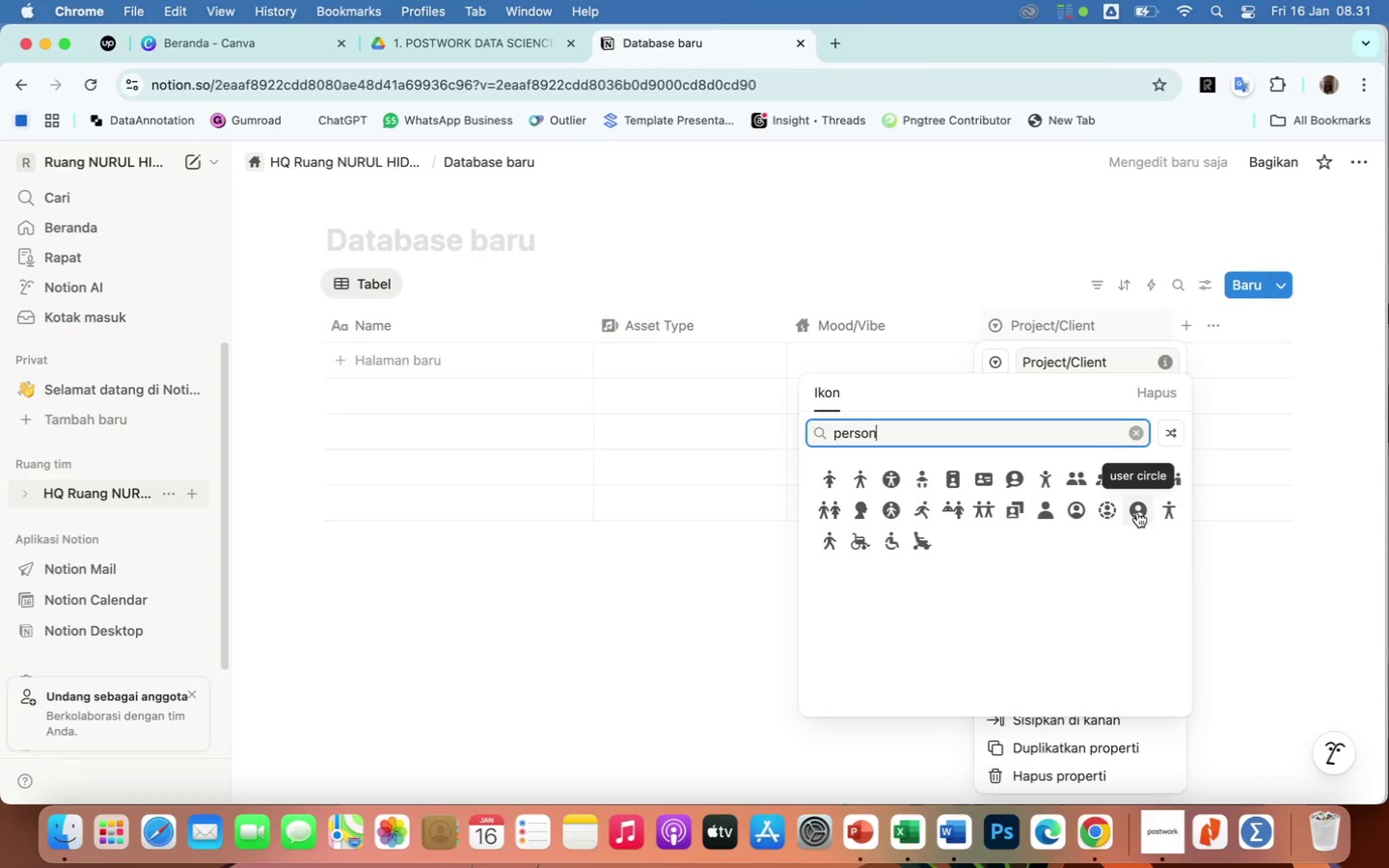 
left_click([1137, 512])
 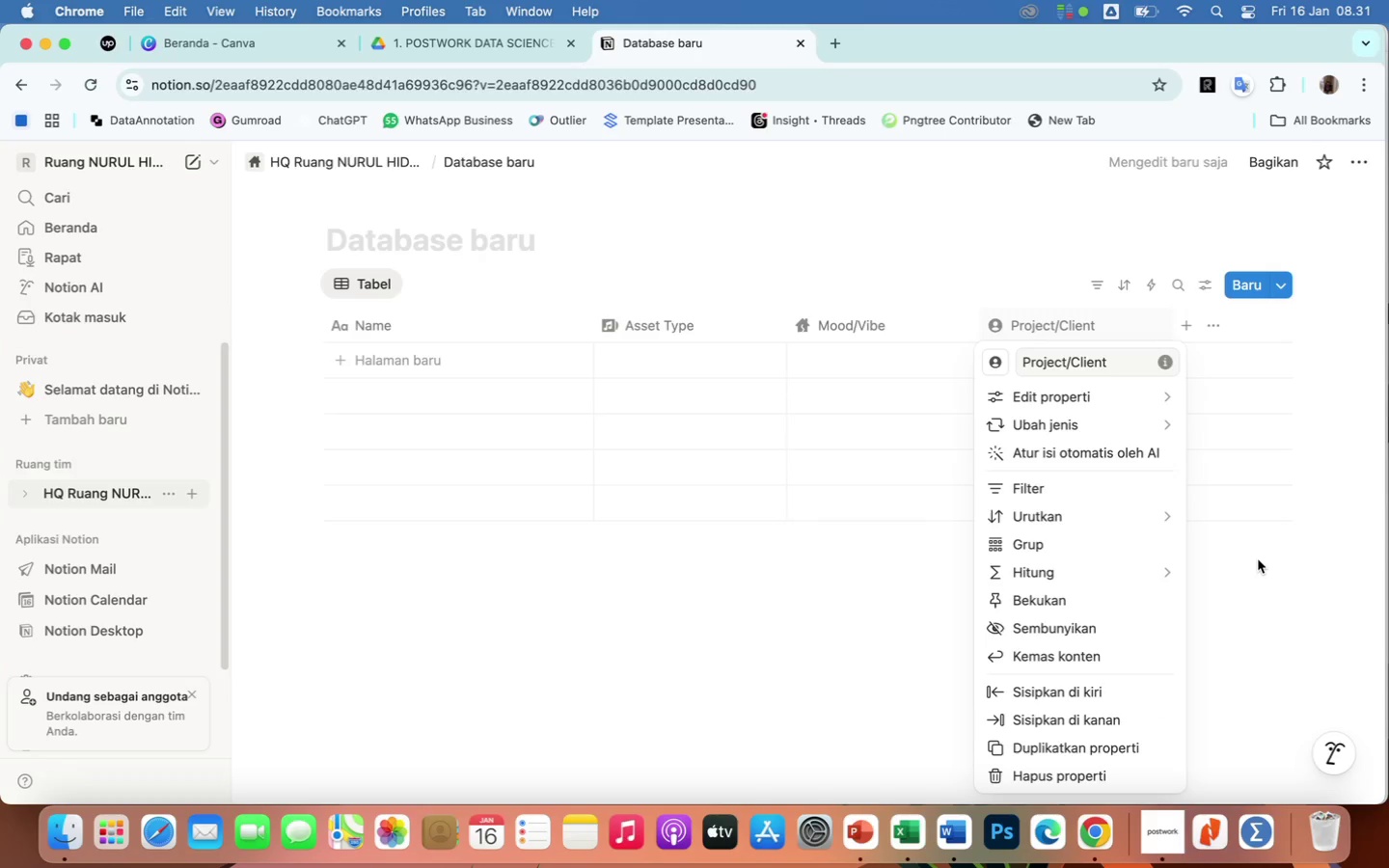 
left_click([1262, 573])
 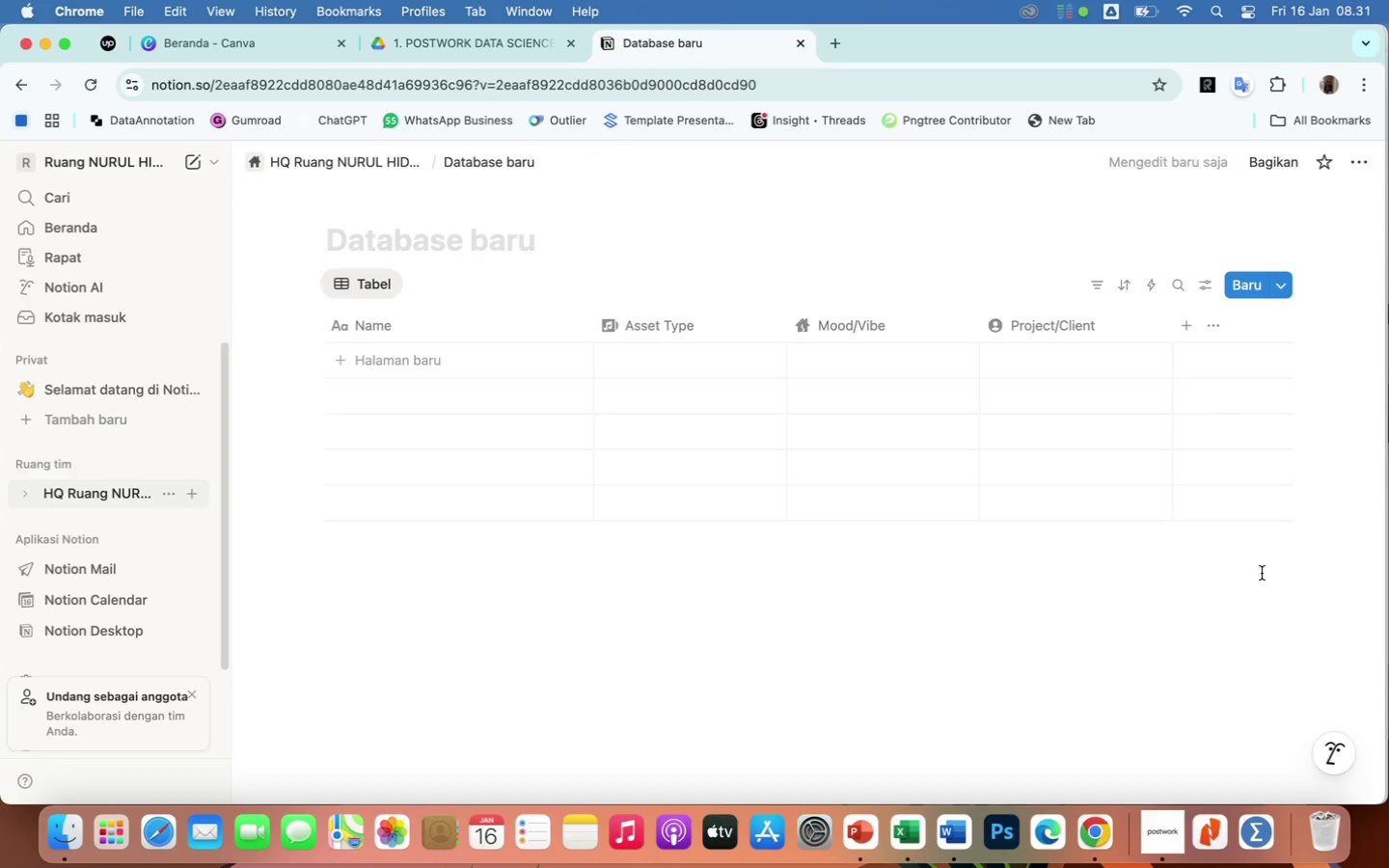 
wait(19.65)
 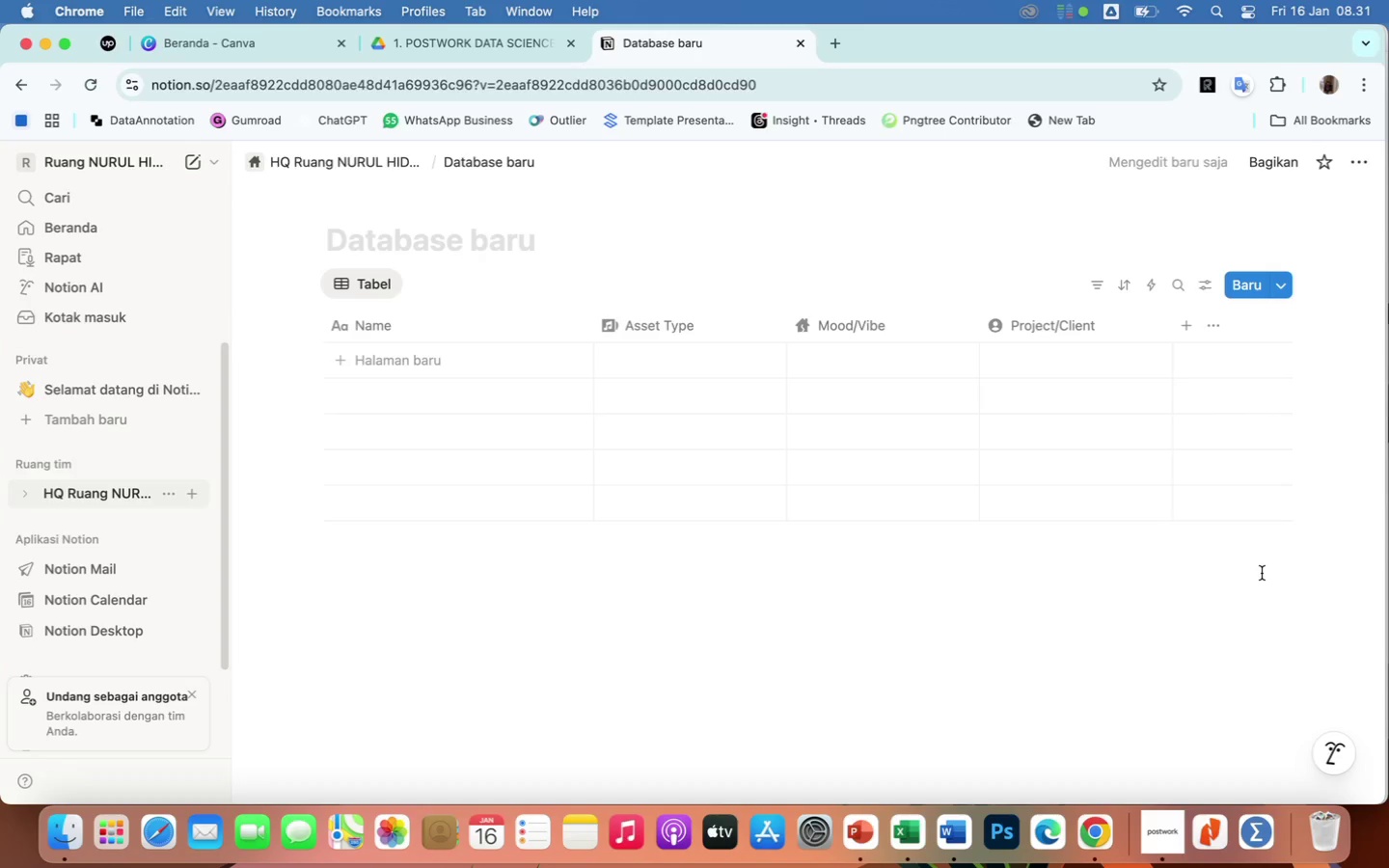 
left_click([1190, 324])
 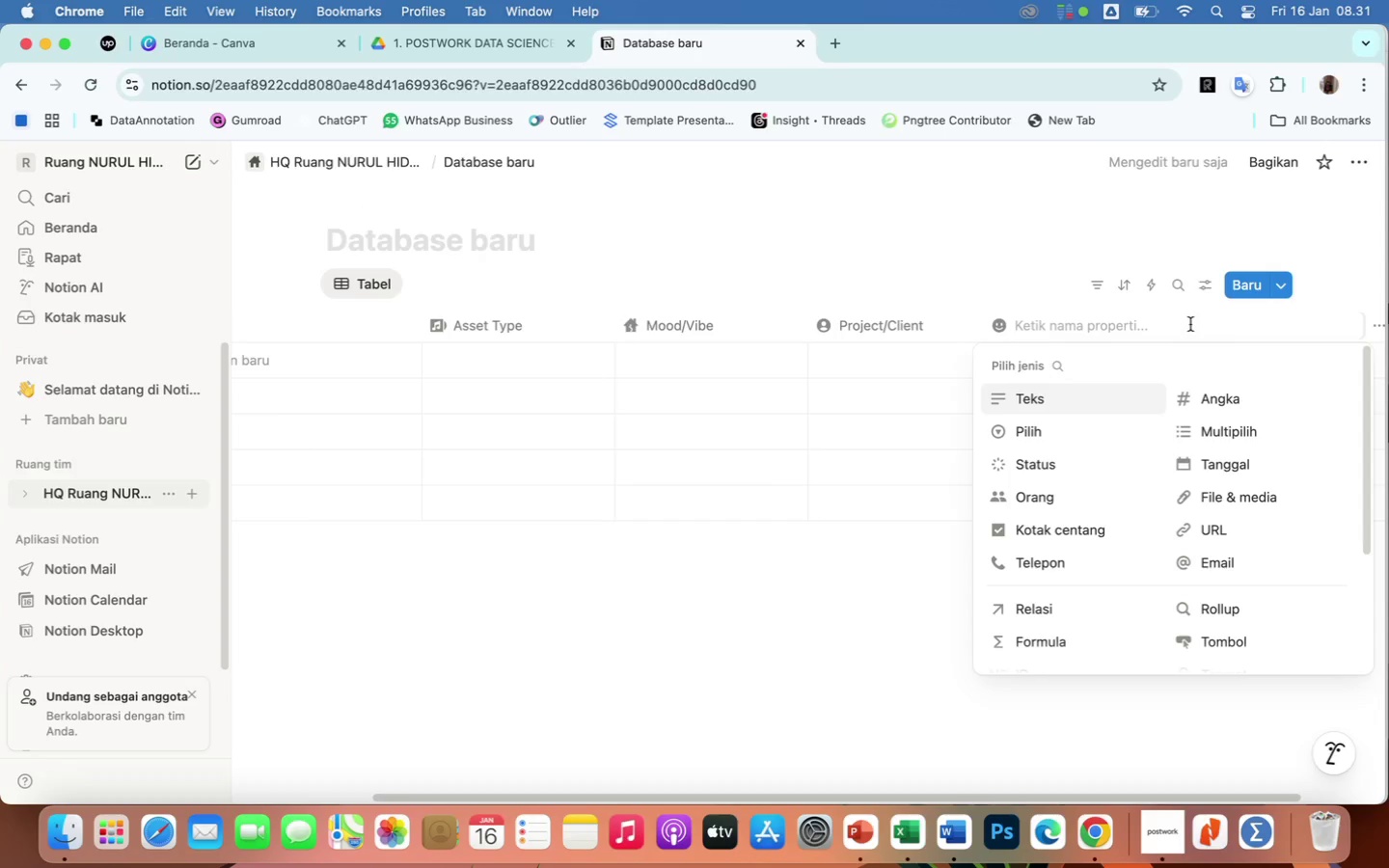 
type(Ready for Use)
 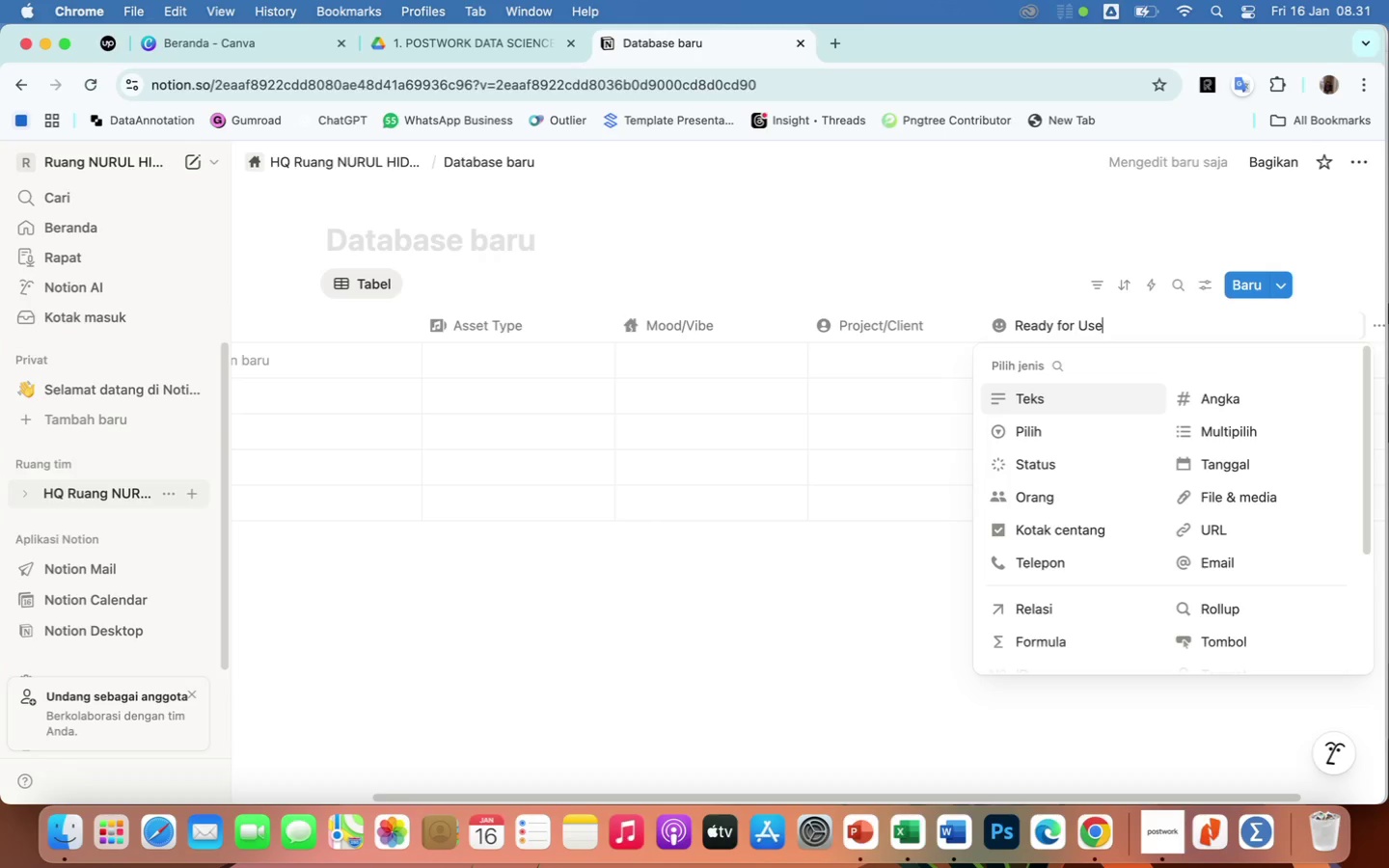 
wait(9.1)
 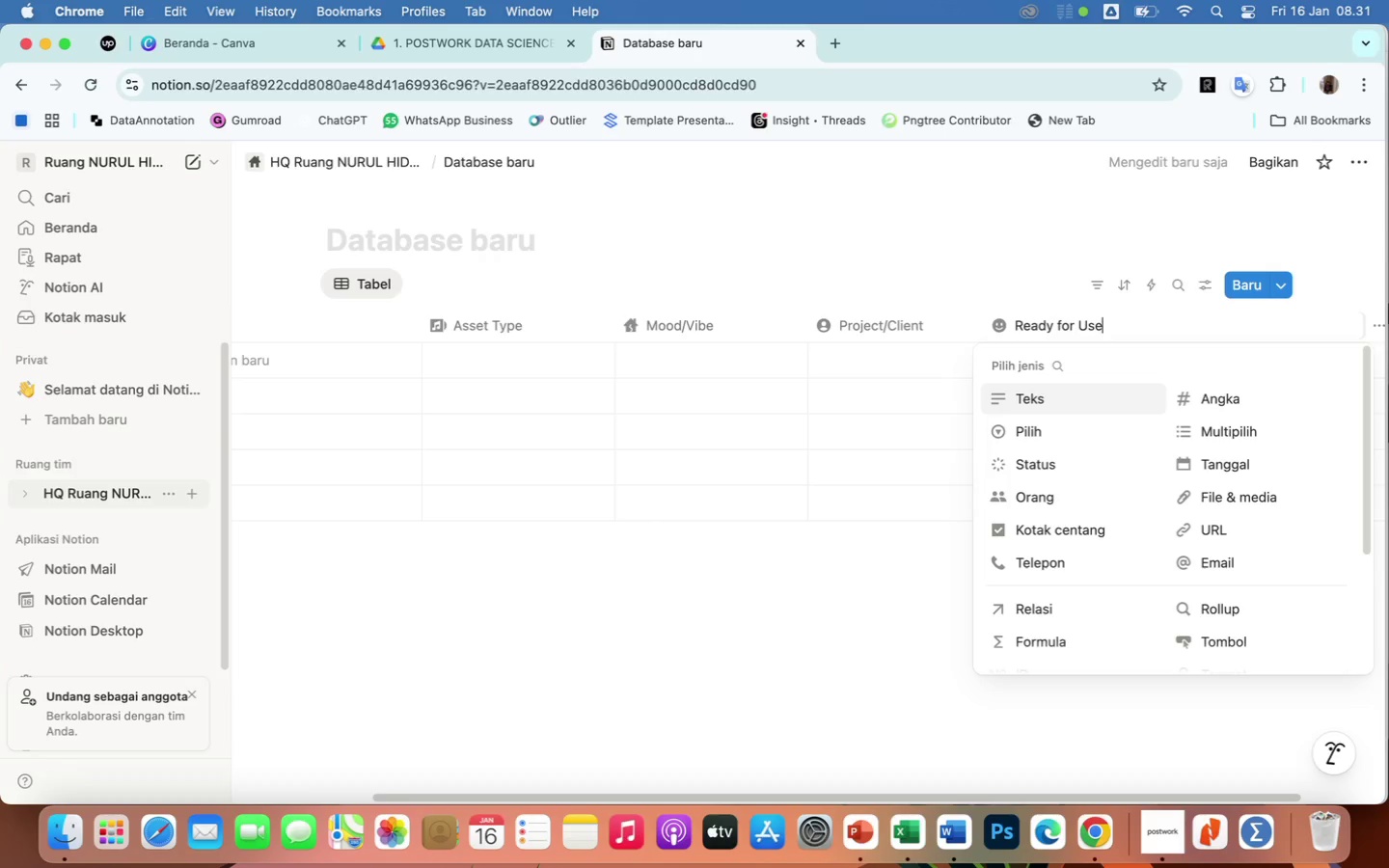 
left_click([1043, 424])
 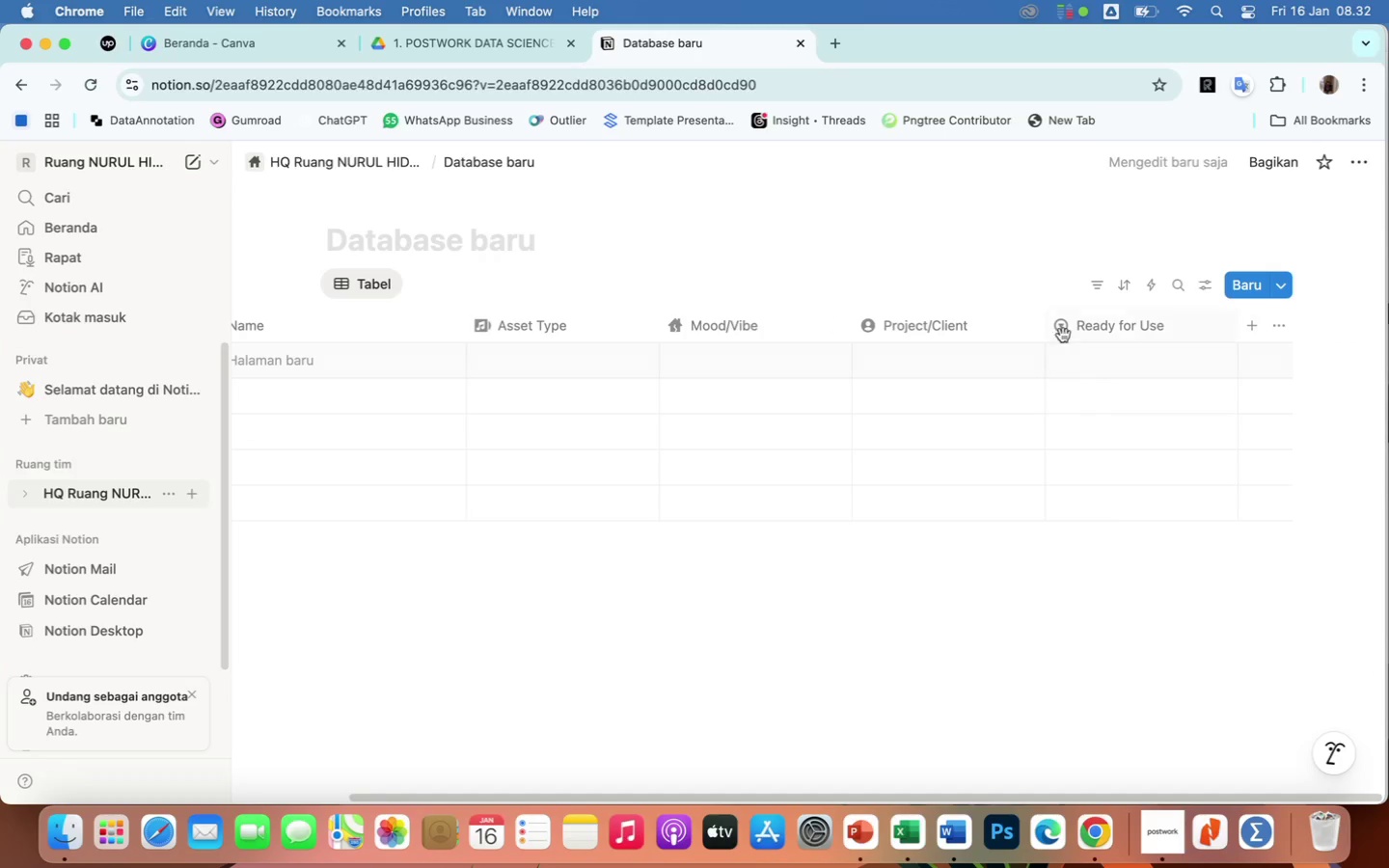 
left_click([1061, 329])
 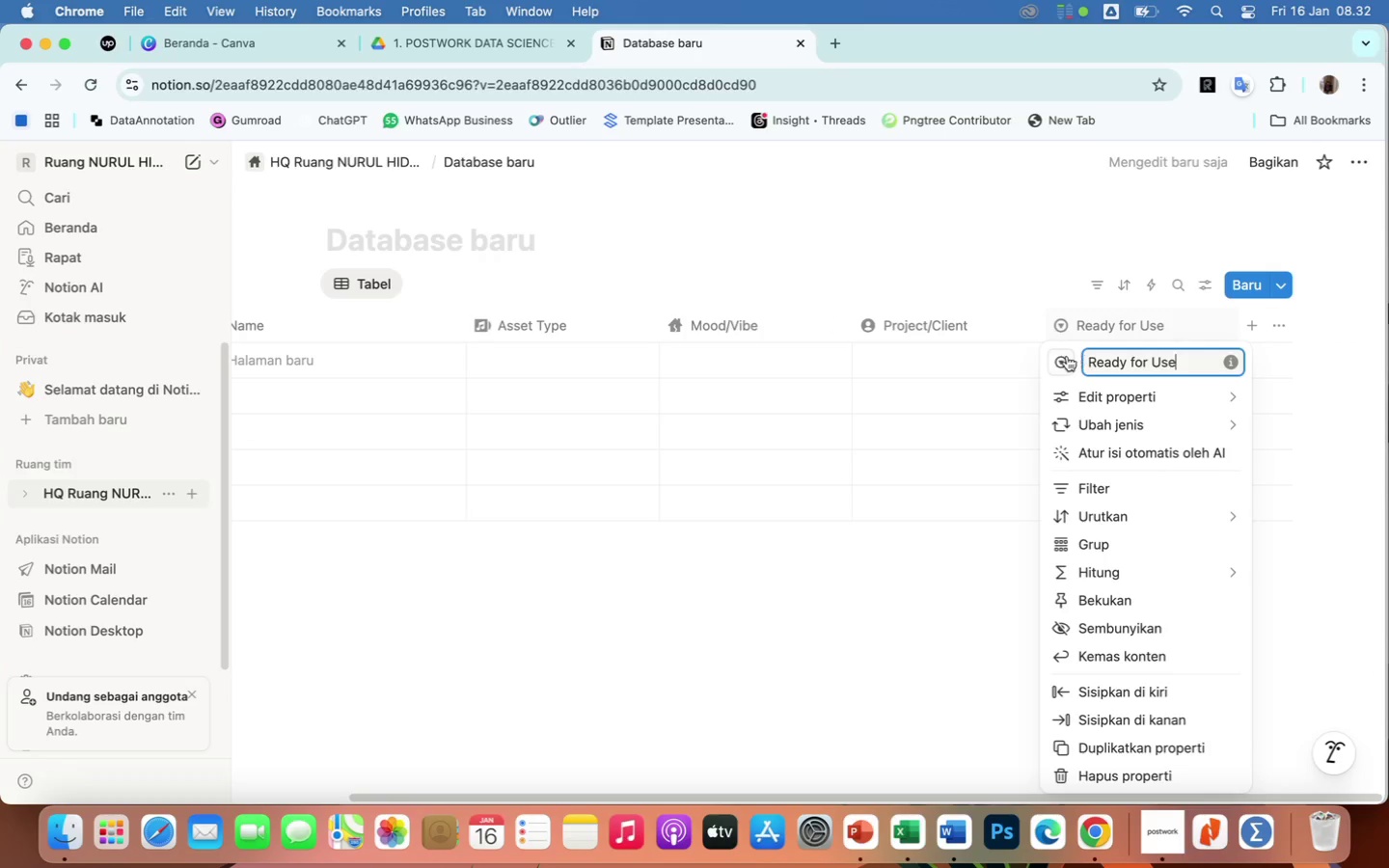 
left_click([1060, 357])
 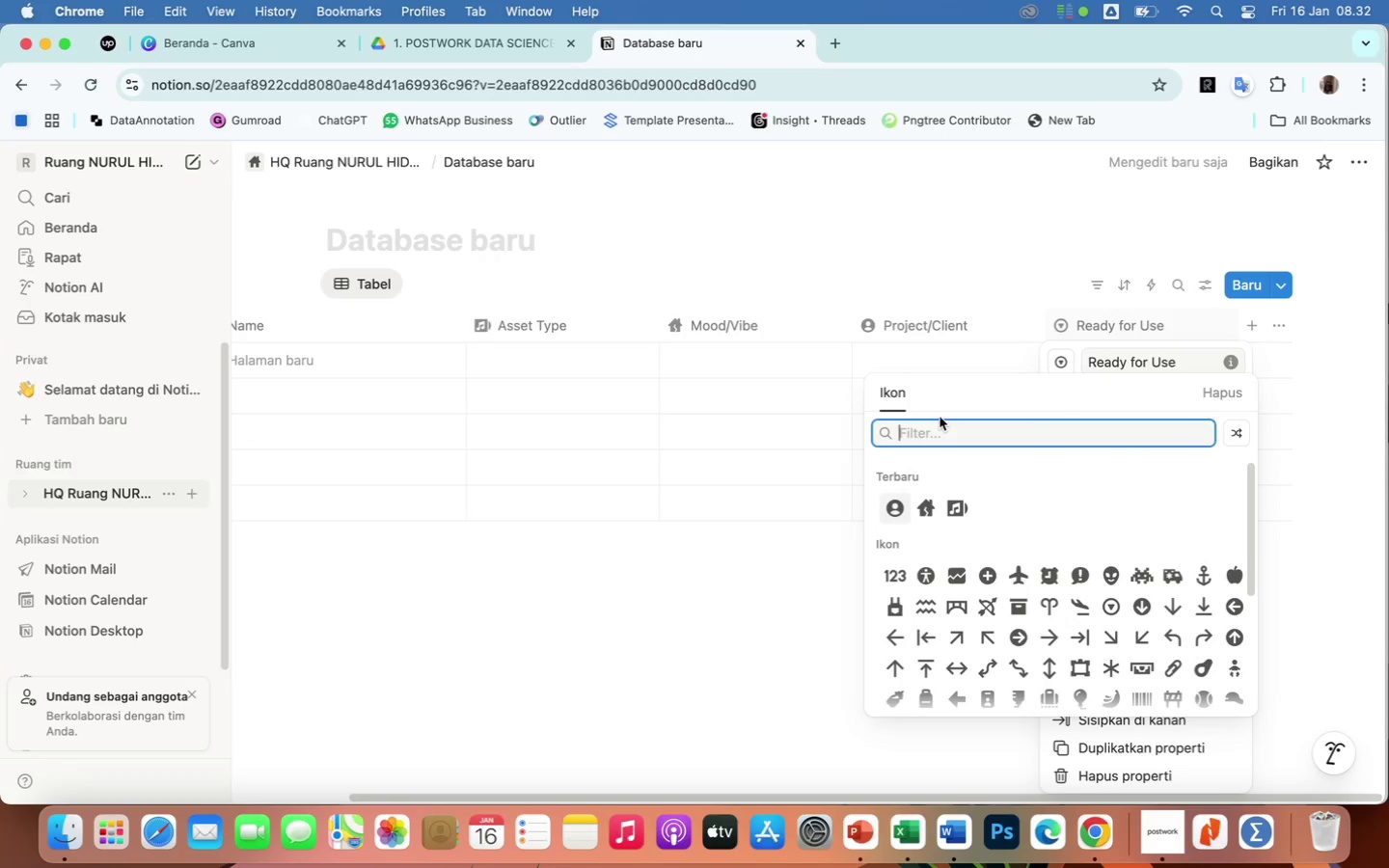 
type(use)
 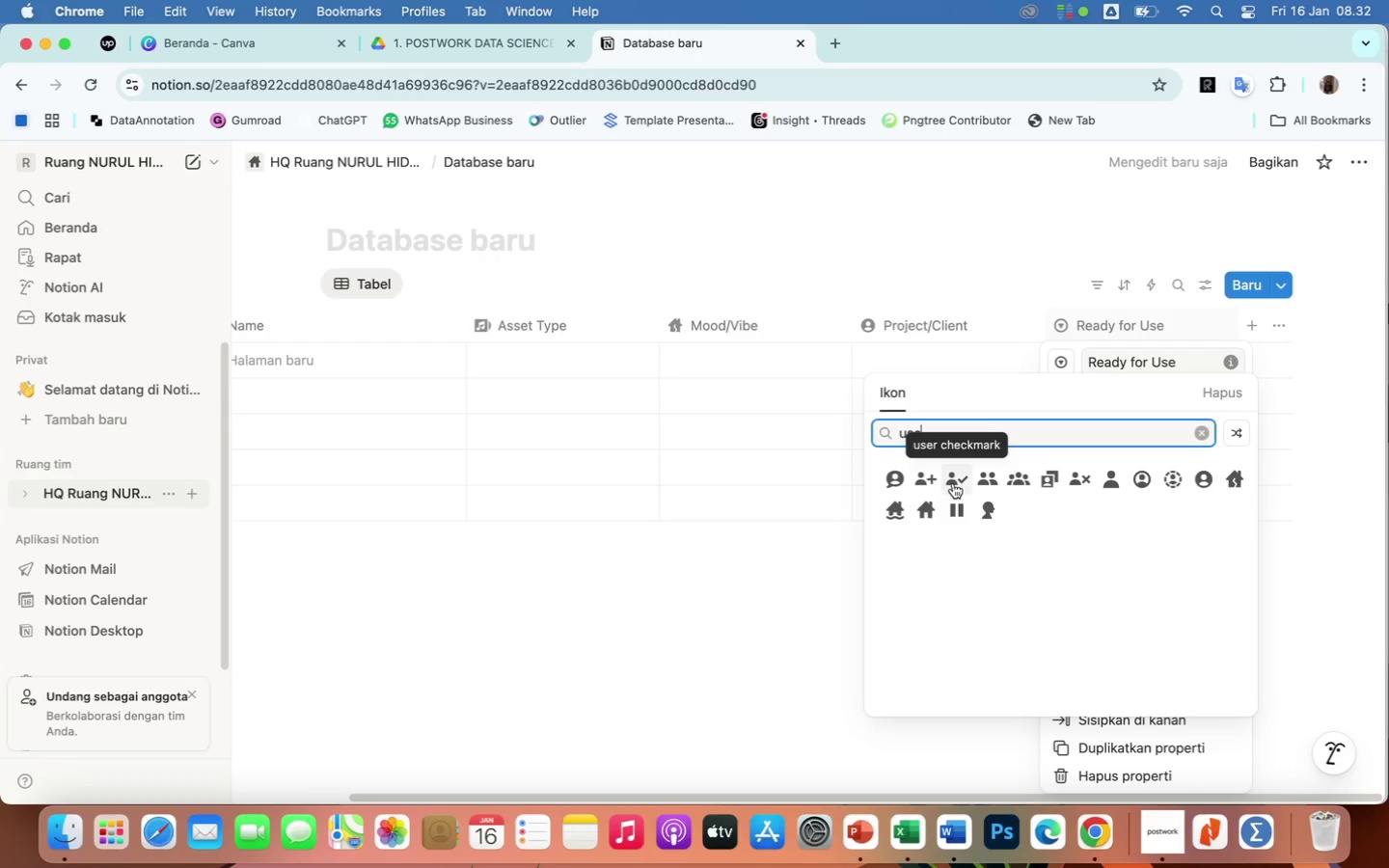 
wait(6.55)
 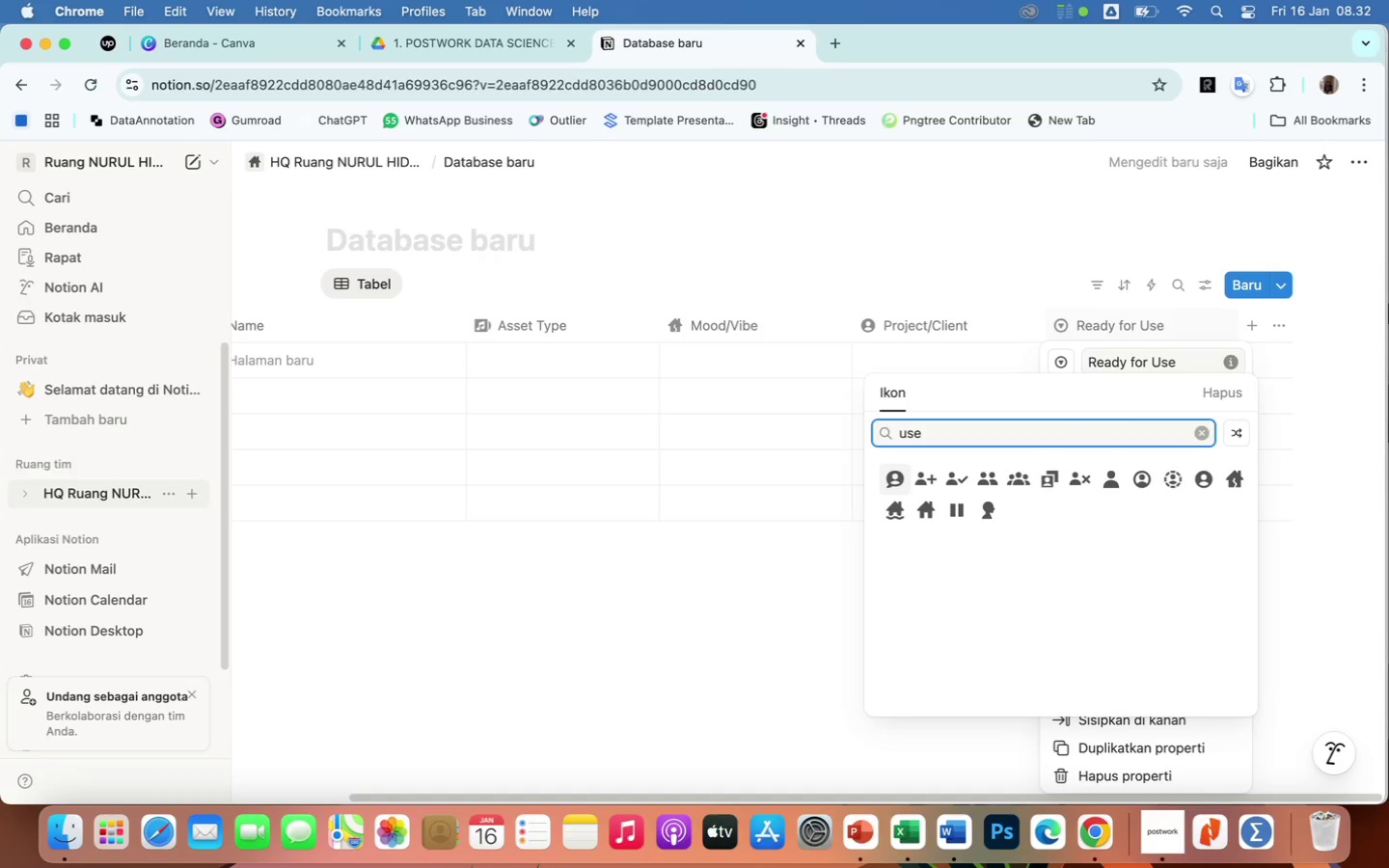 
left_click([953, 483])
 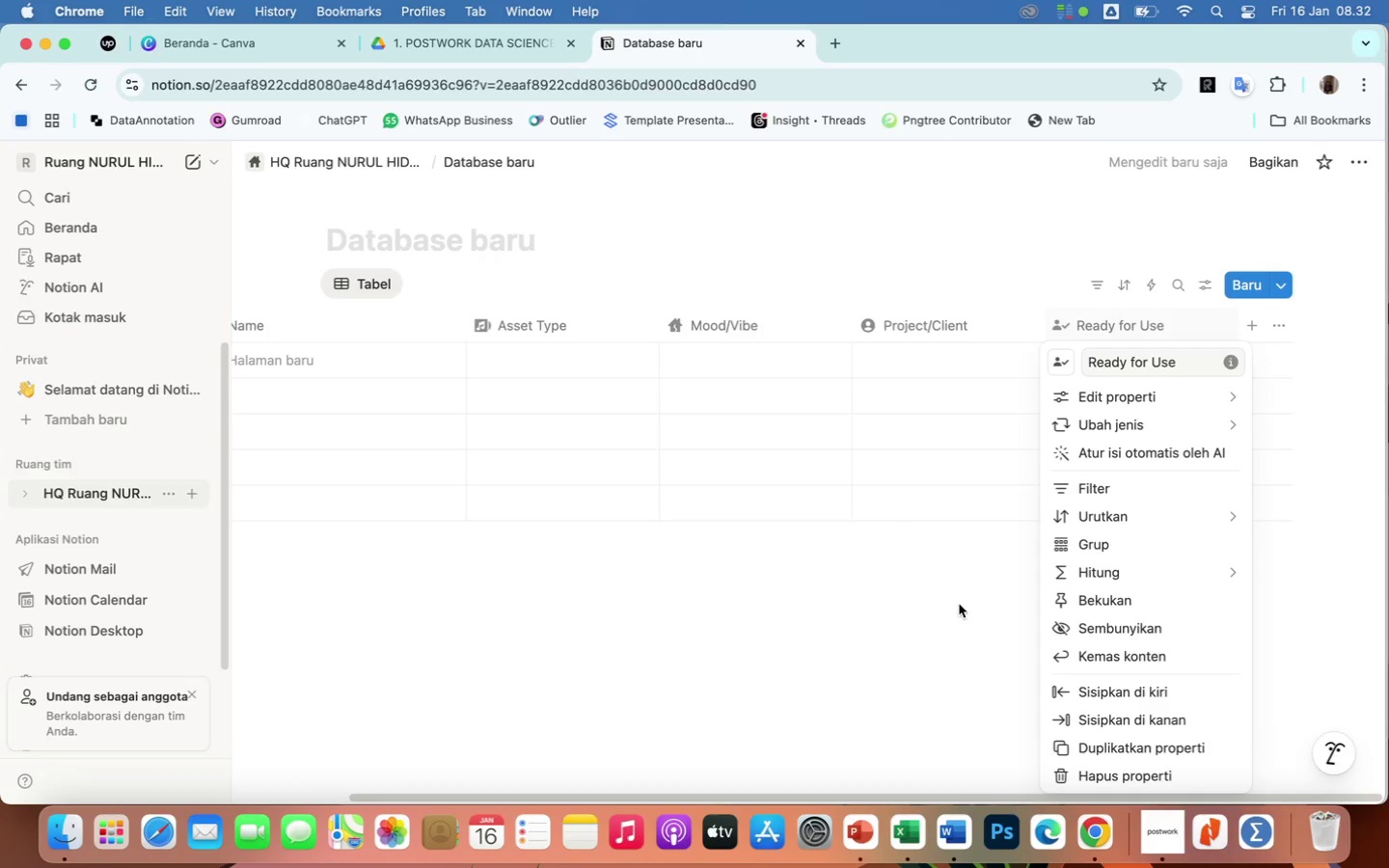 
left_click([963, 620])
 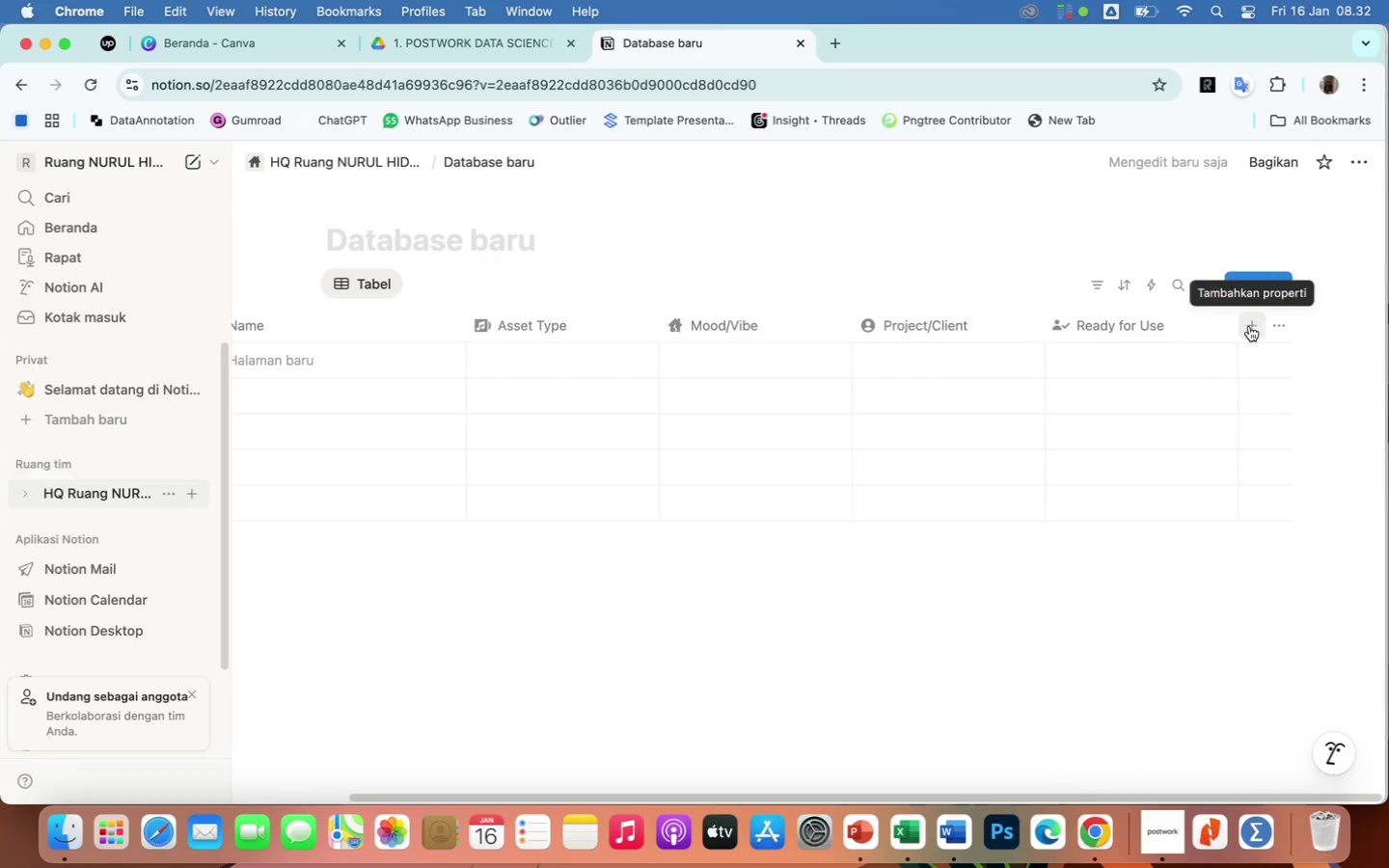 
left_click([1249, 326])
 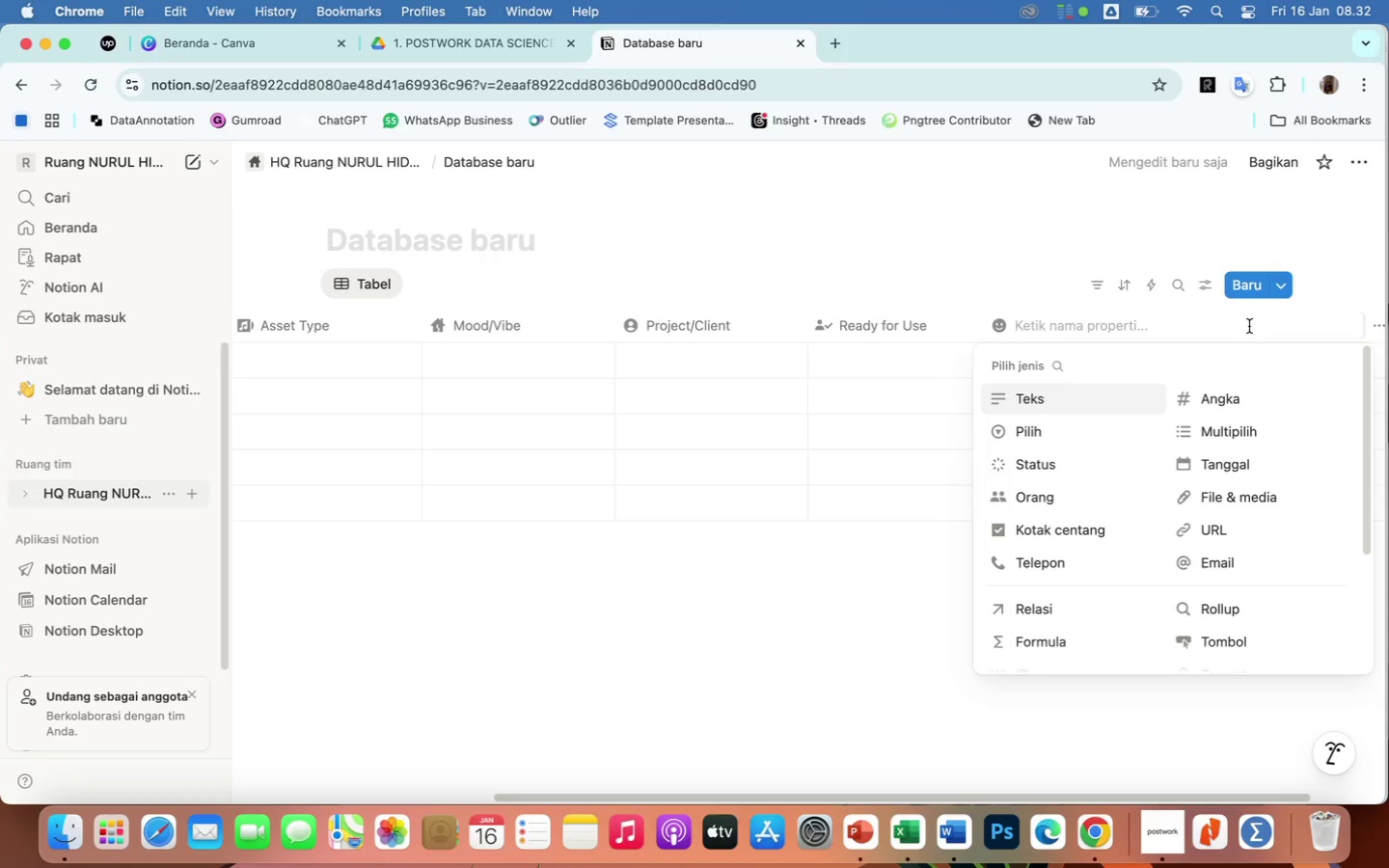 
wait(5.3)
 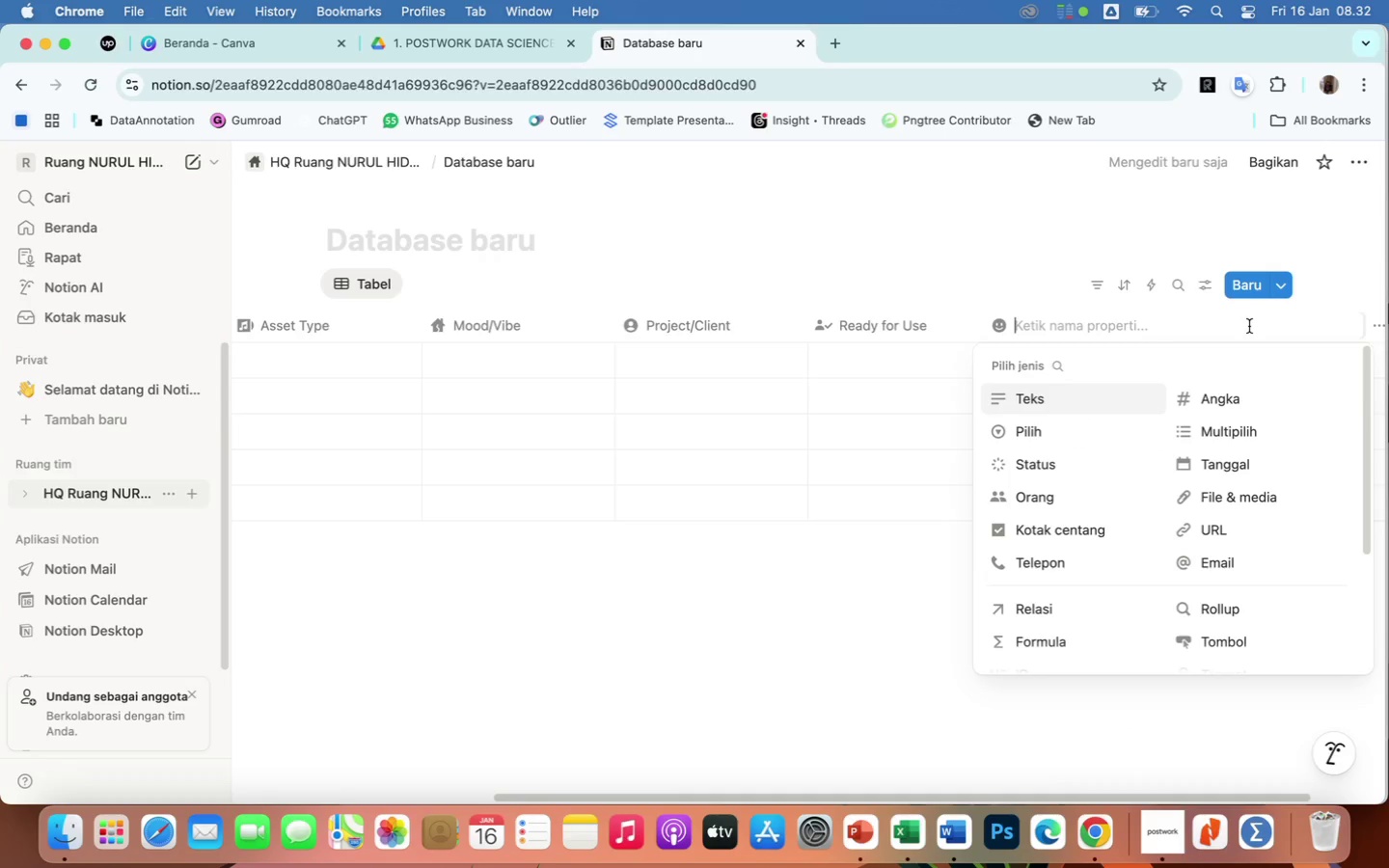 
type(Licensing Status)
 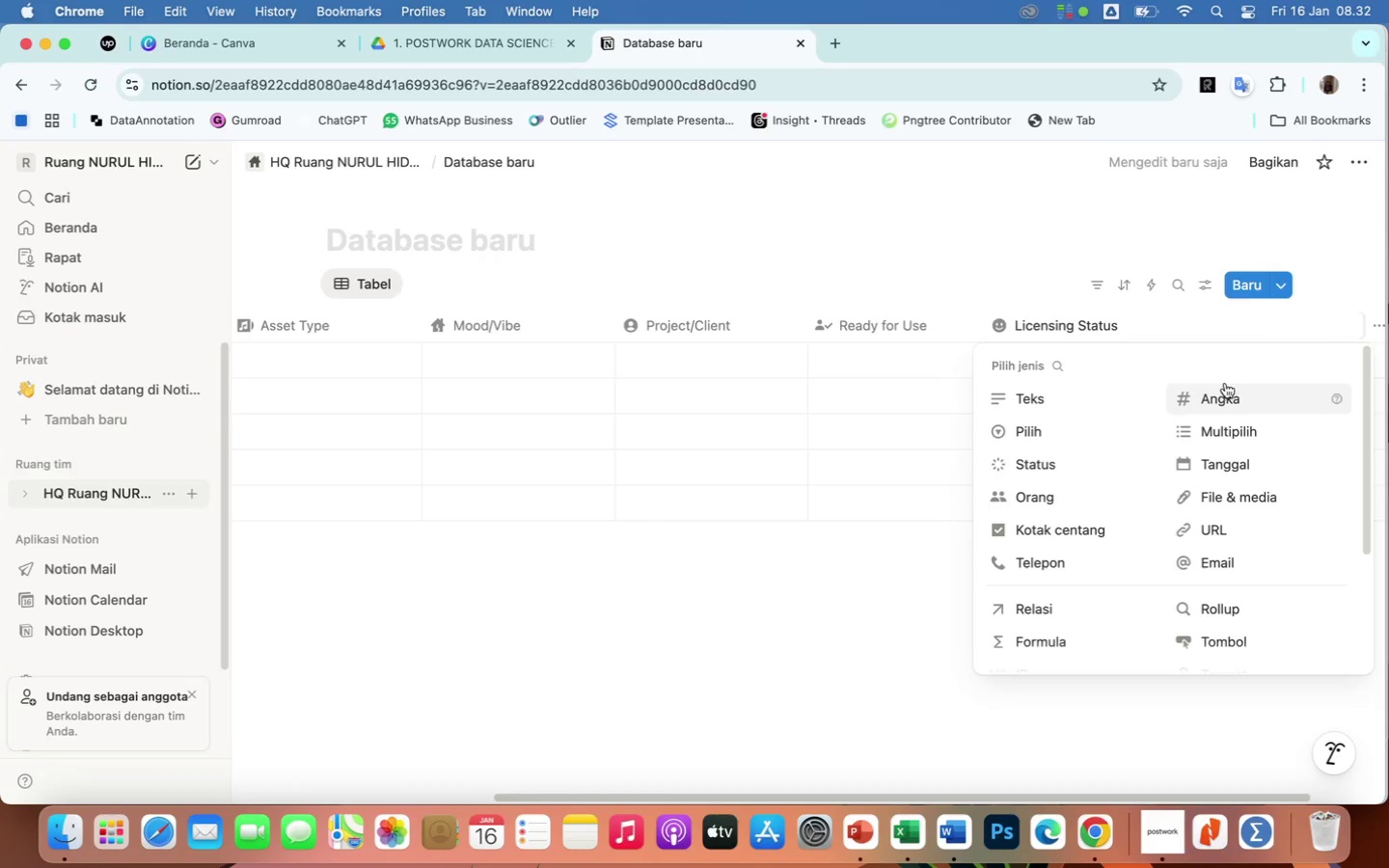 
left_click([1063, 434])
 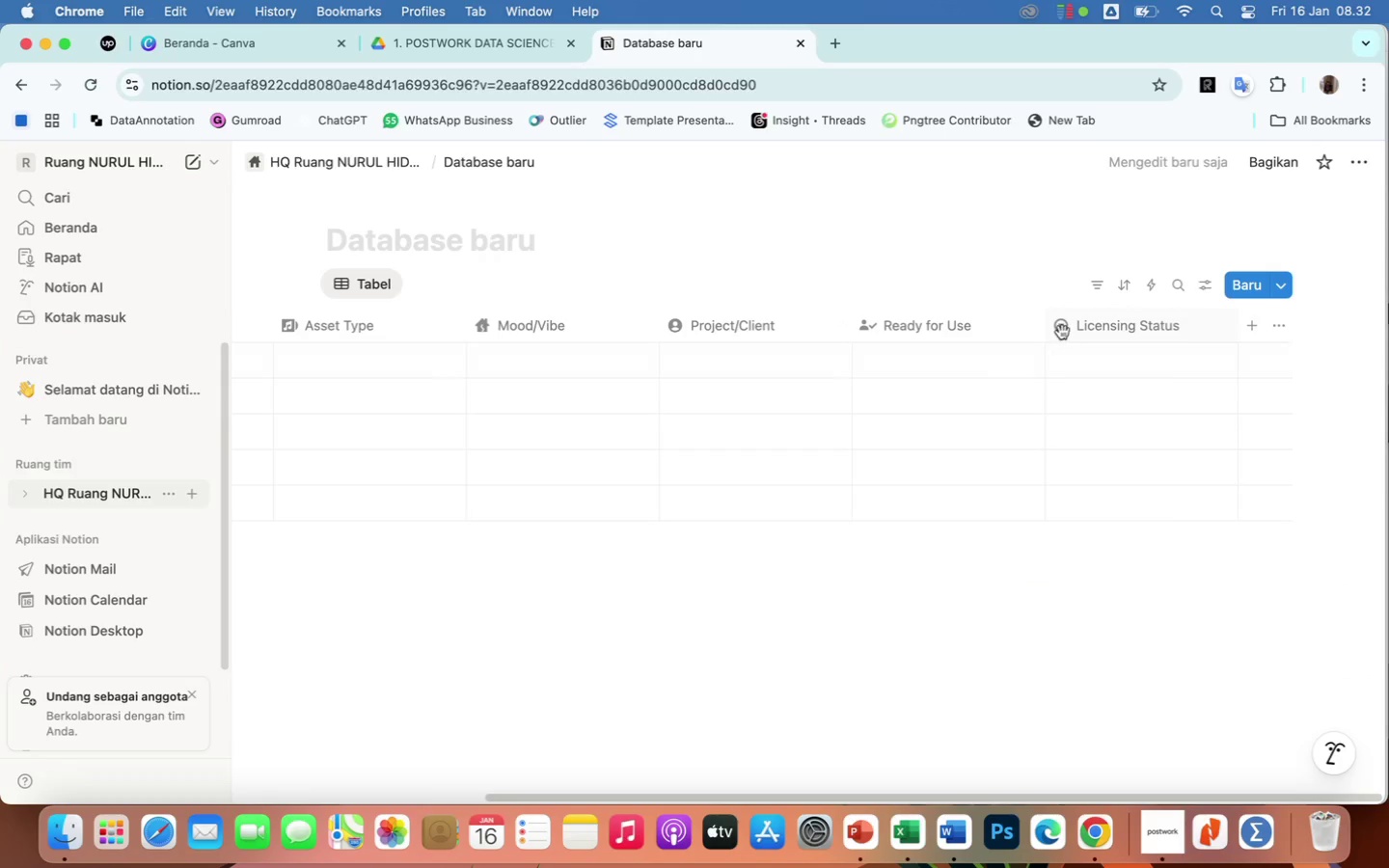 
left_click([1060, 327])
 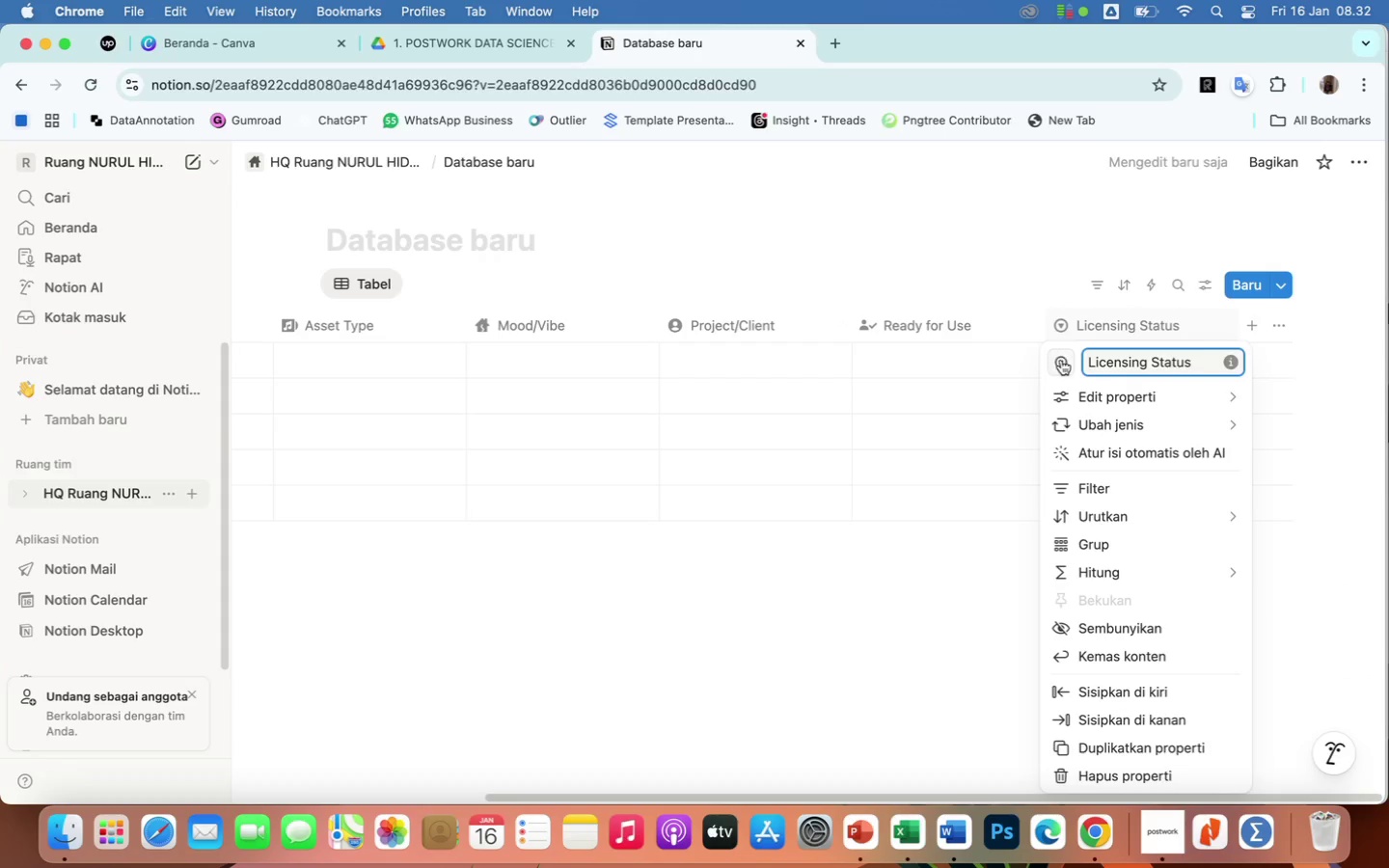 
left_click([1061, 364])
 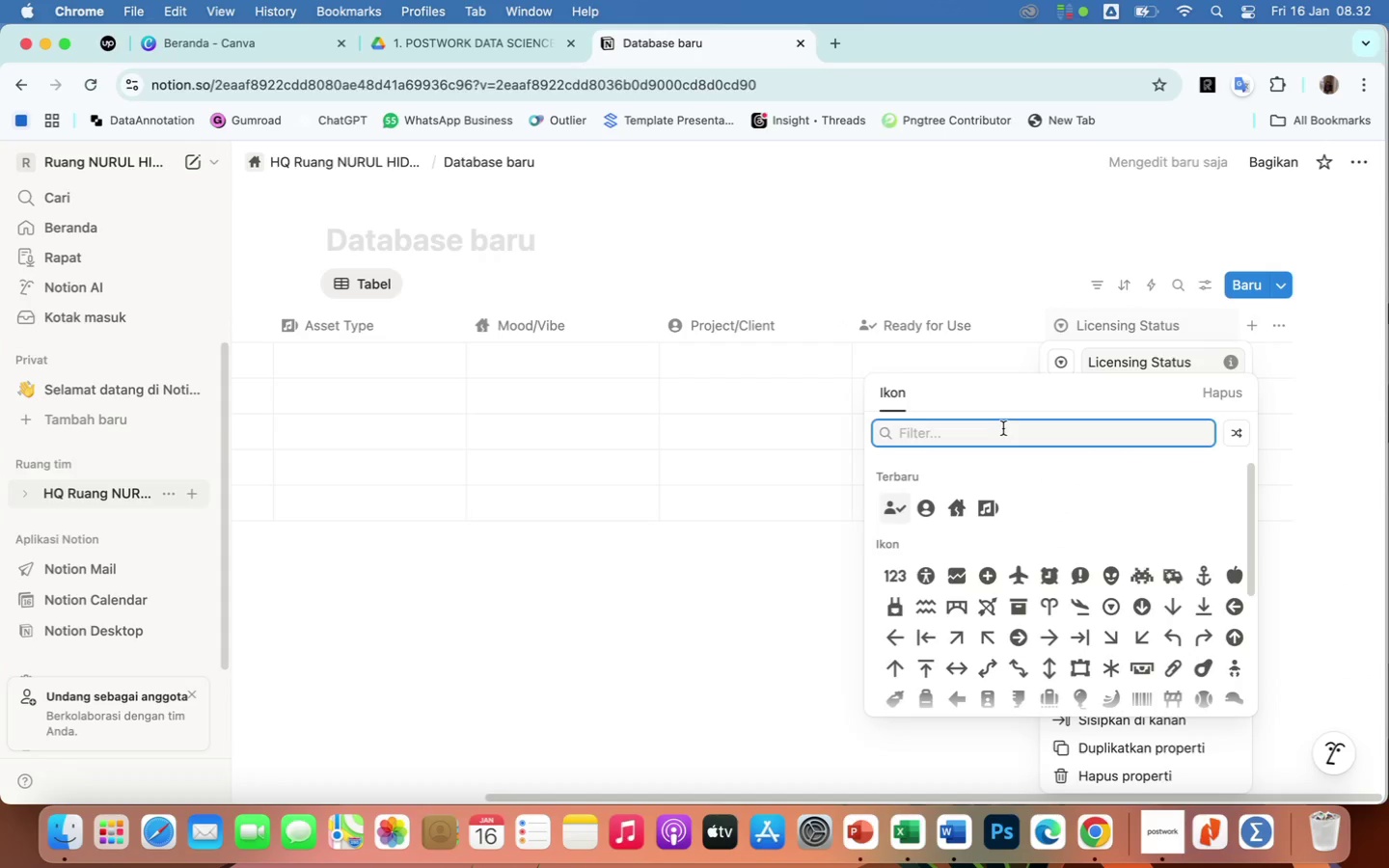 
type(licensi)
 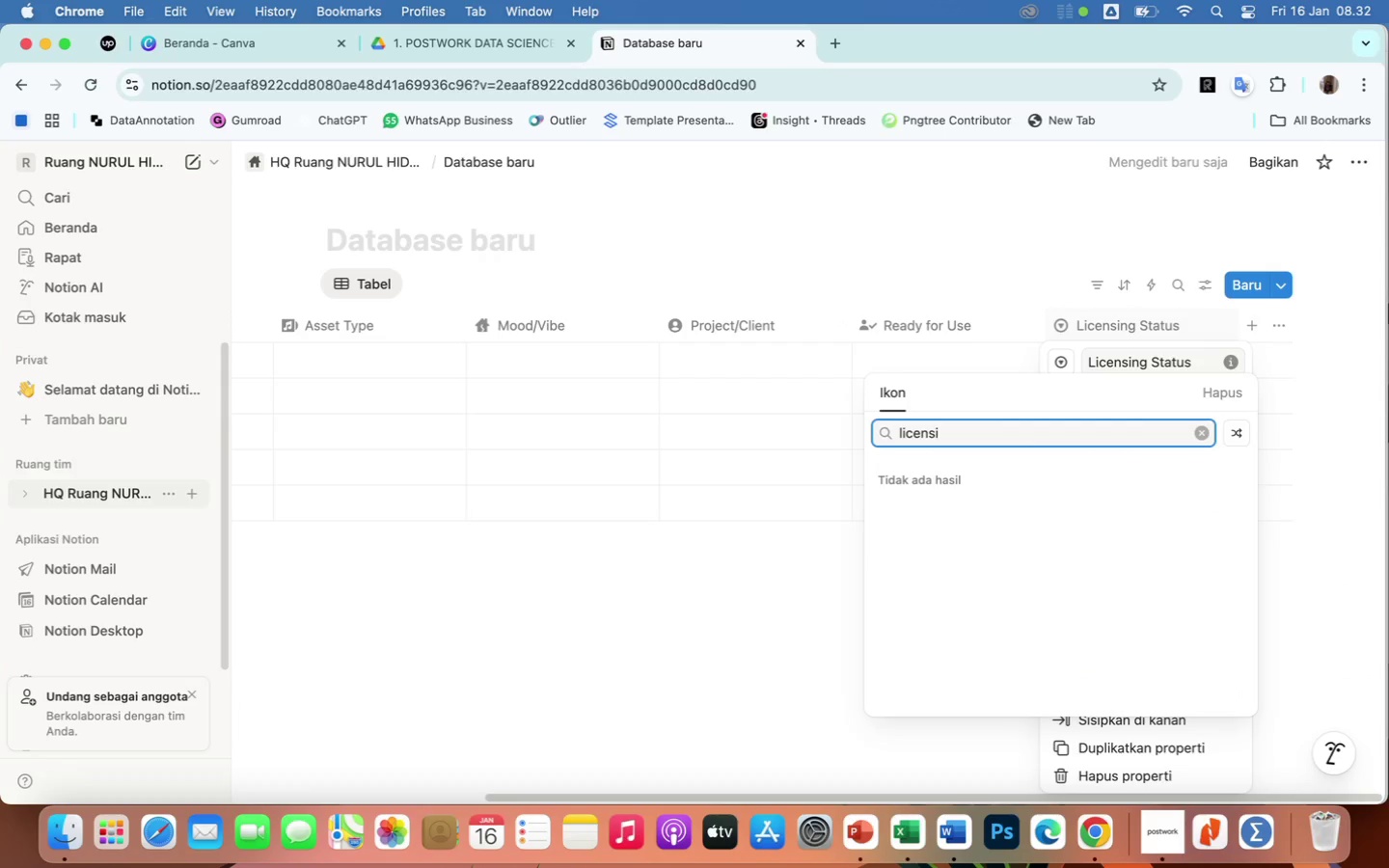 
hold_key(key=Backspace, duration=1.07)
 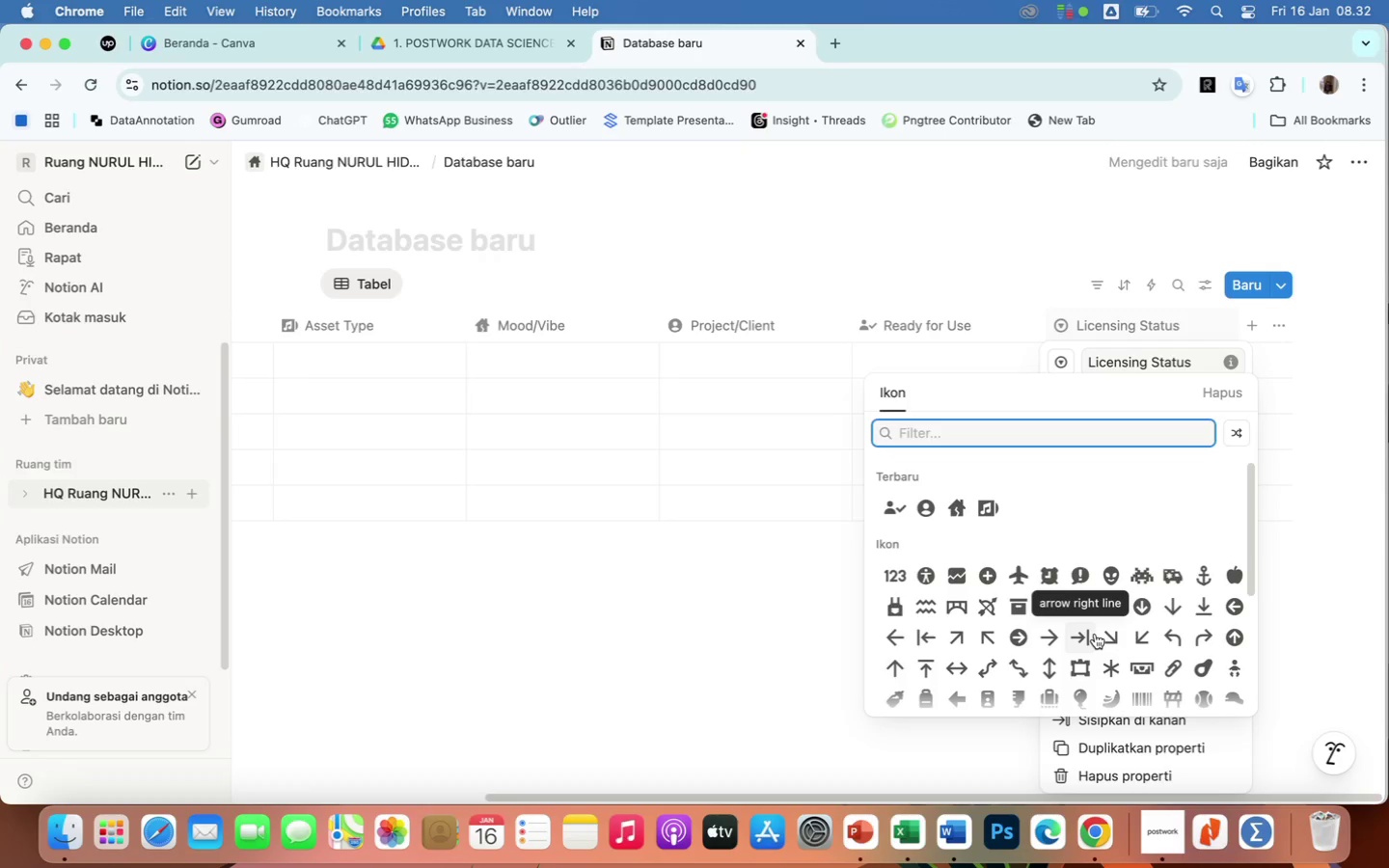 
wait(7.63)
 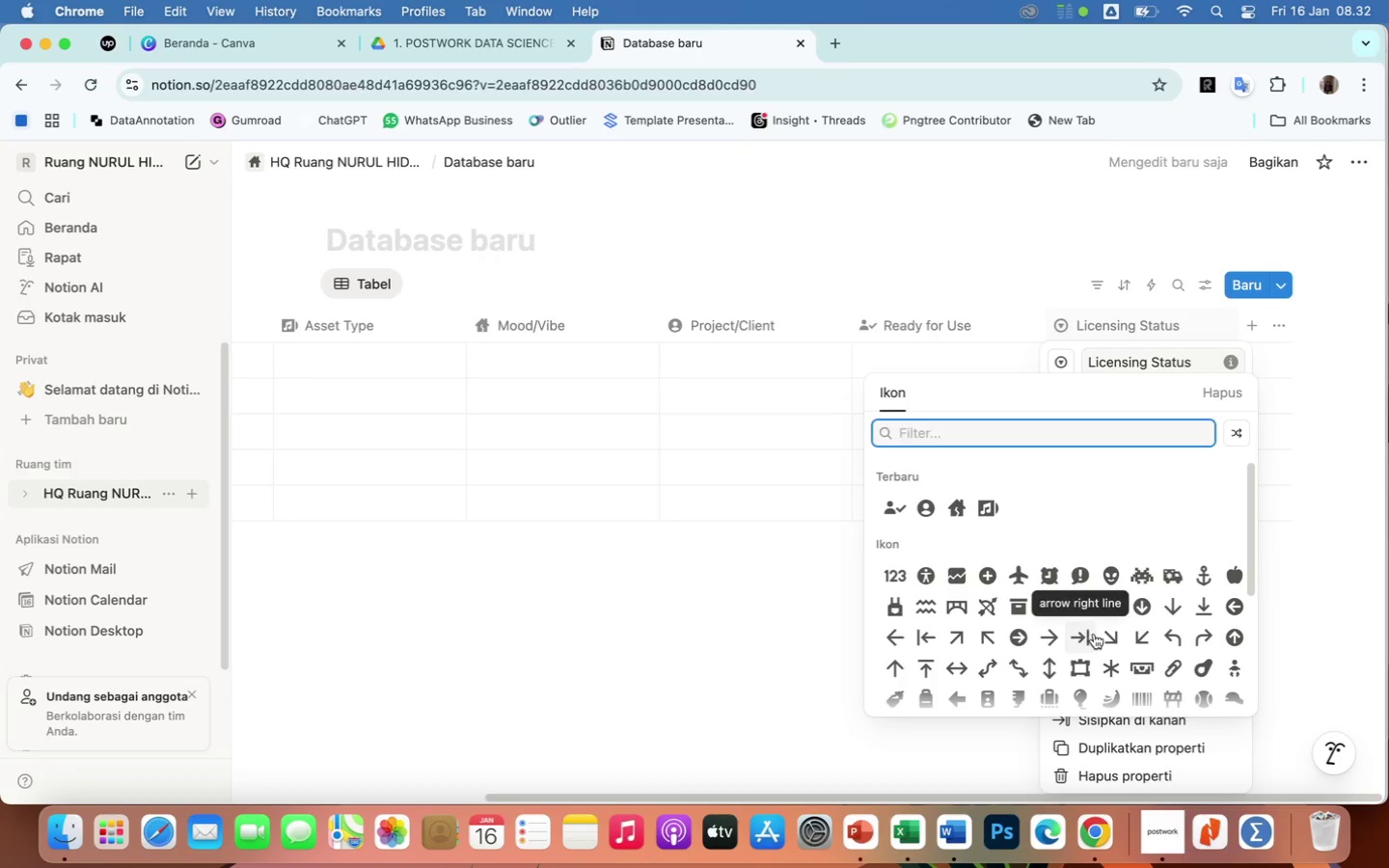 
scroll: coordinate [997, 649], scroll_direction: down, amount: 18.0
 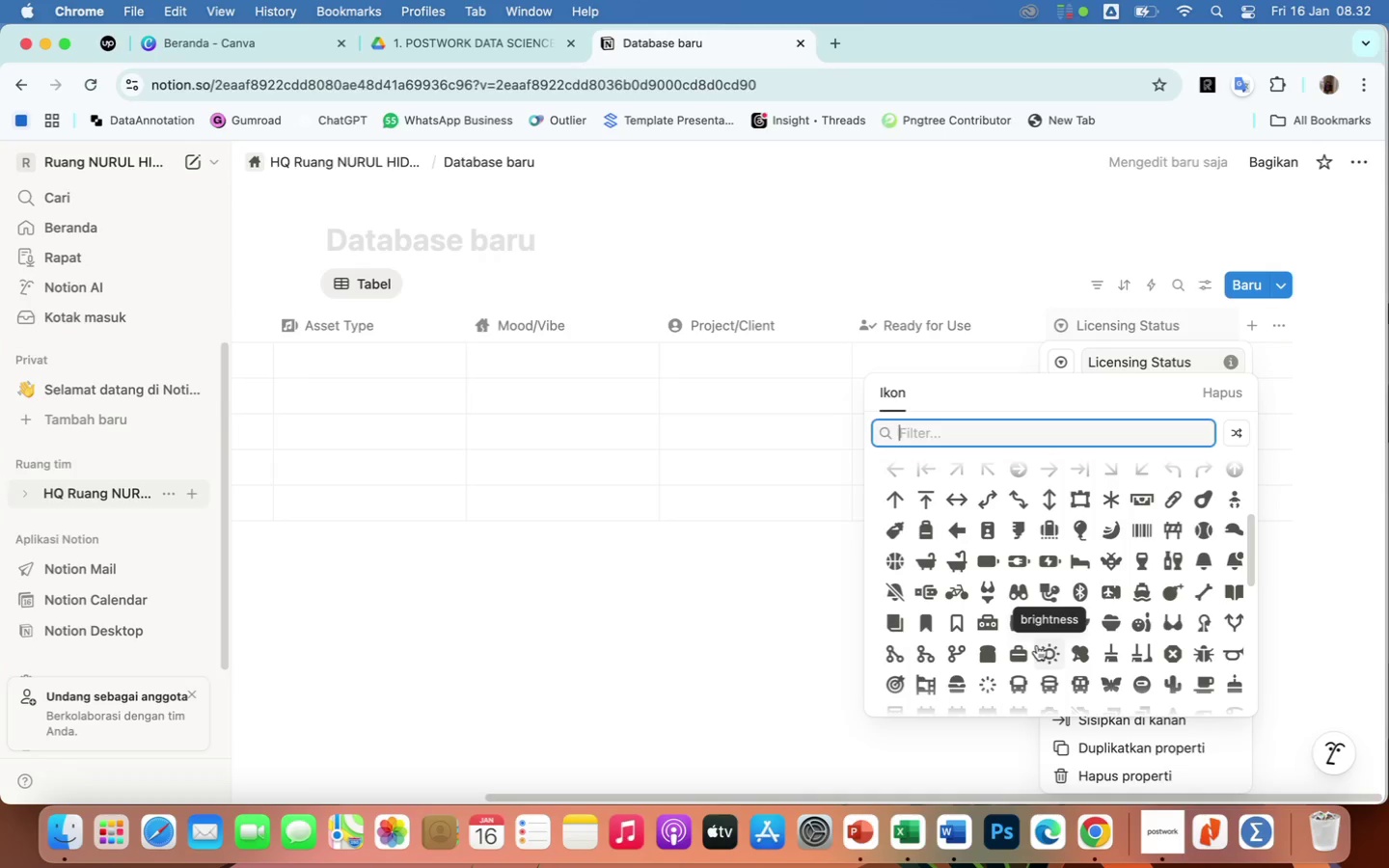 
mouse_move([965, 633])
 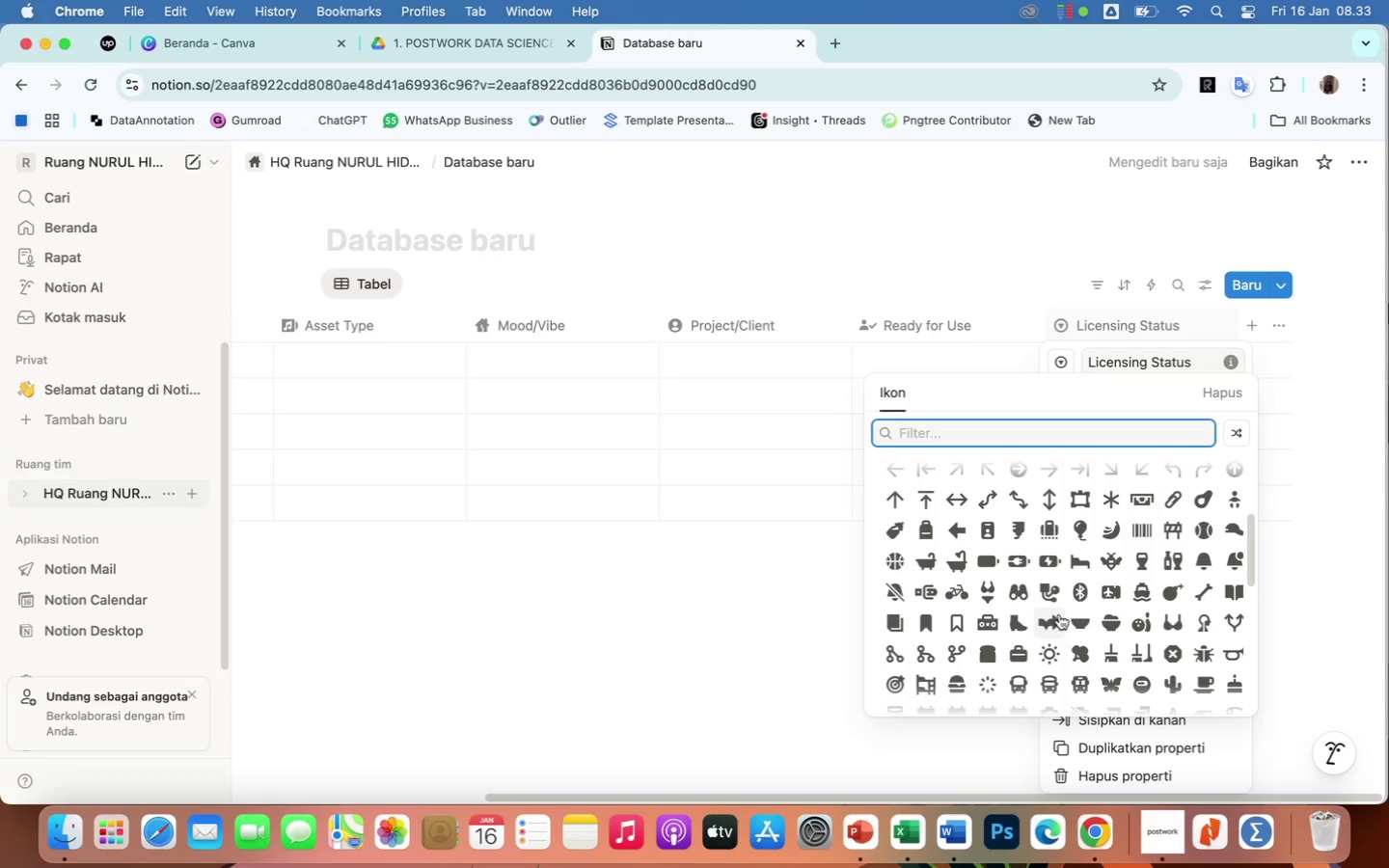 
scroll: coordinate [1081, 614], scroll_direction: down, amount: 22.0
 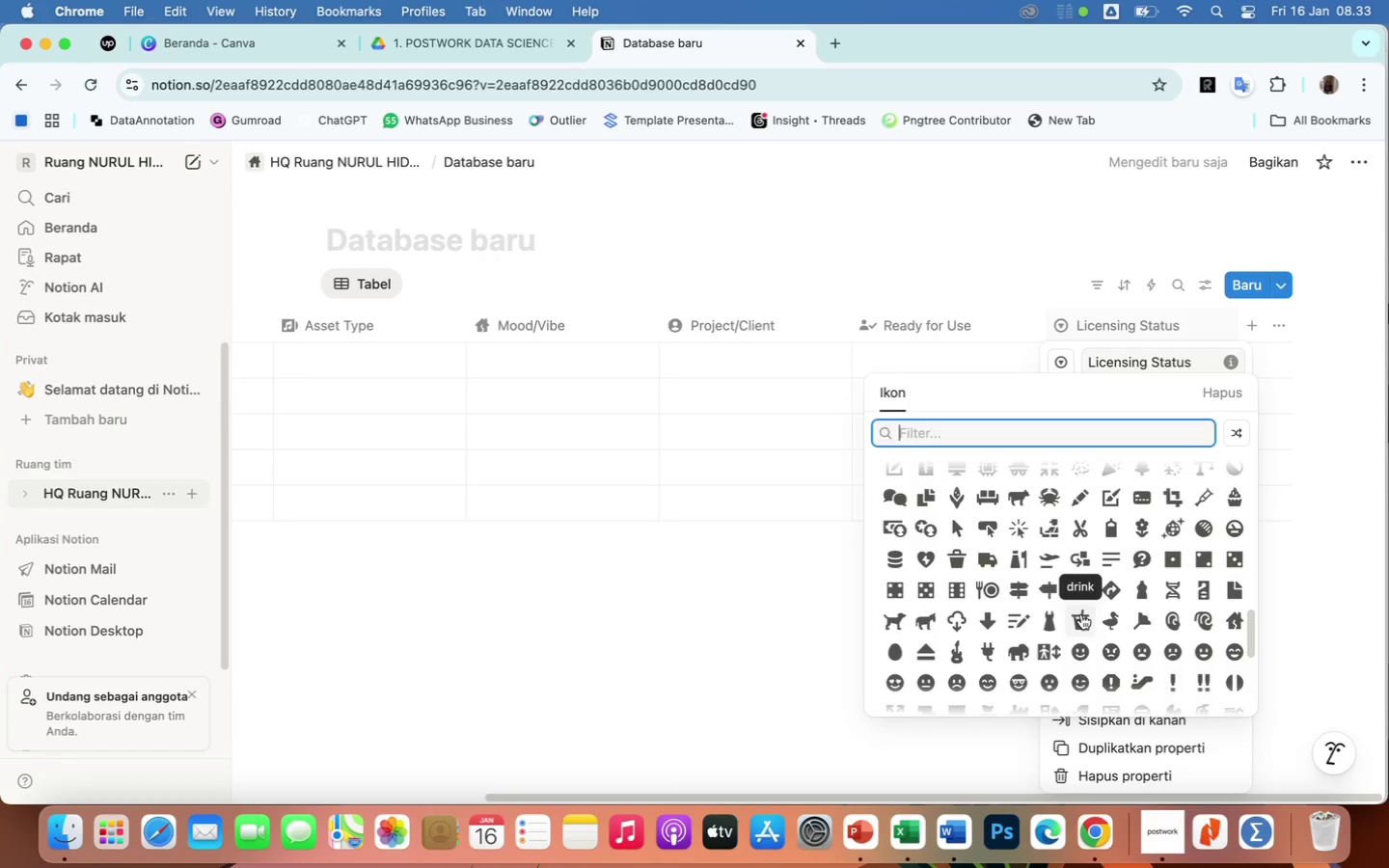 
type(stat)
 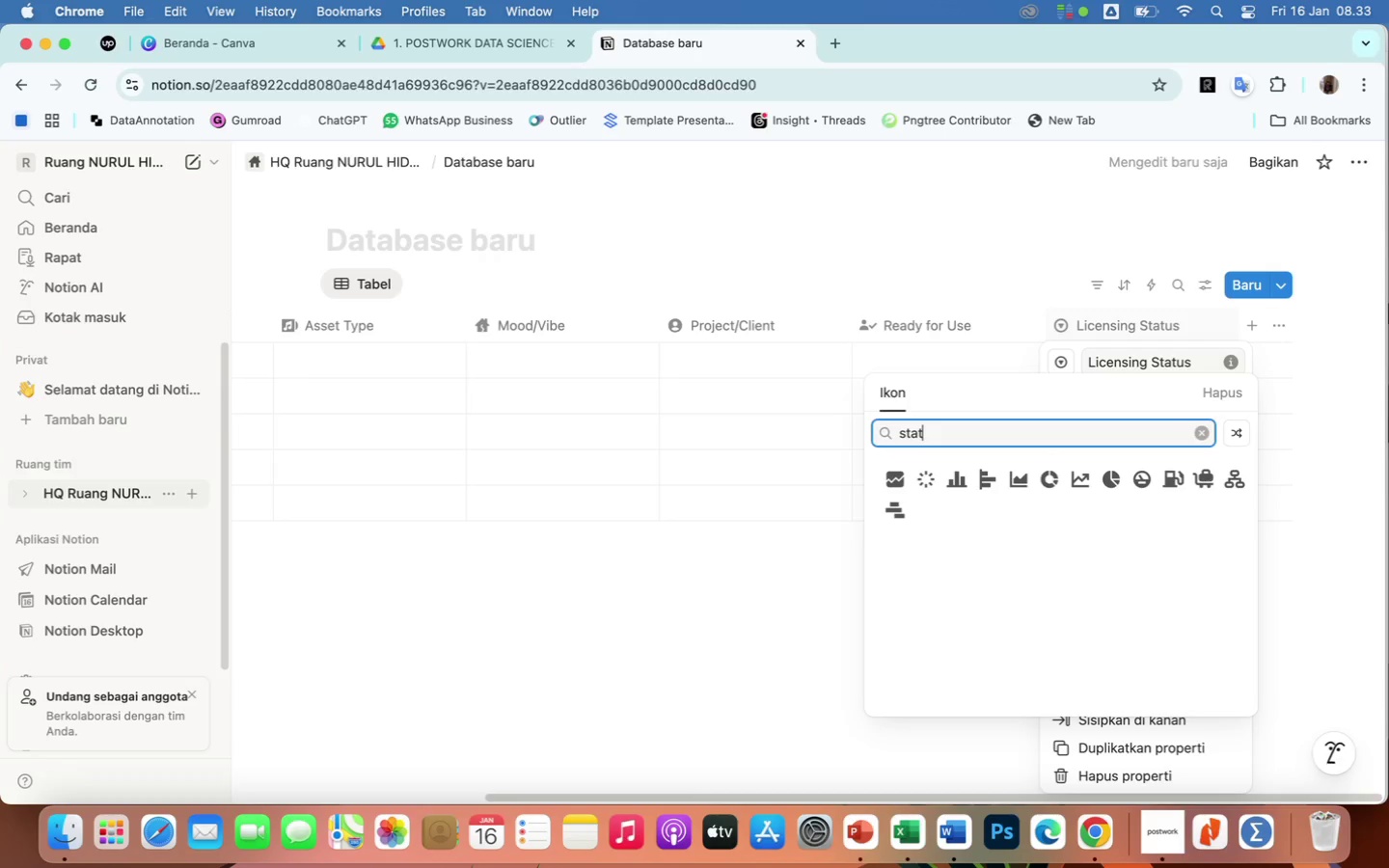 
wait(5.55)
 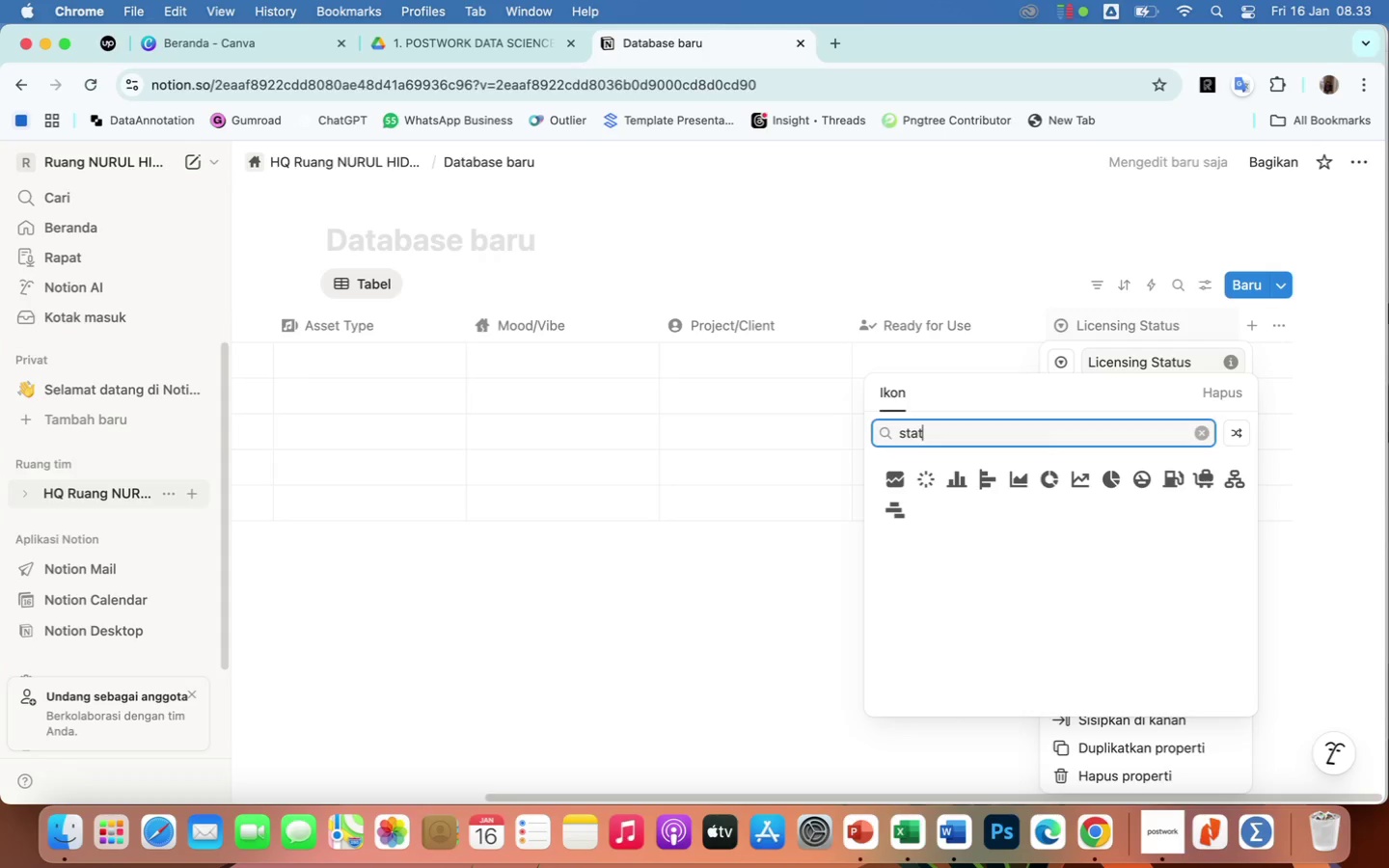 
type(us)
 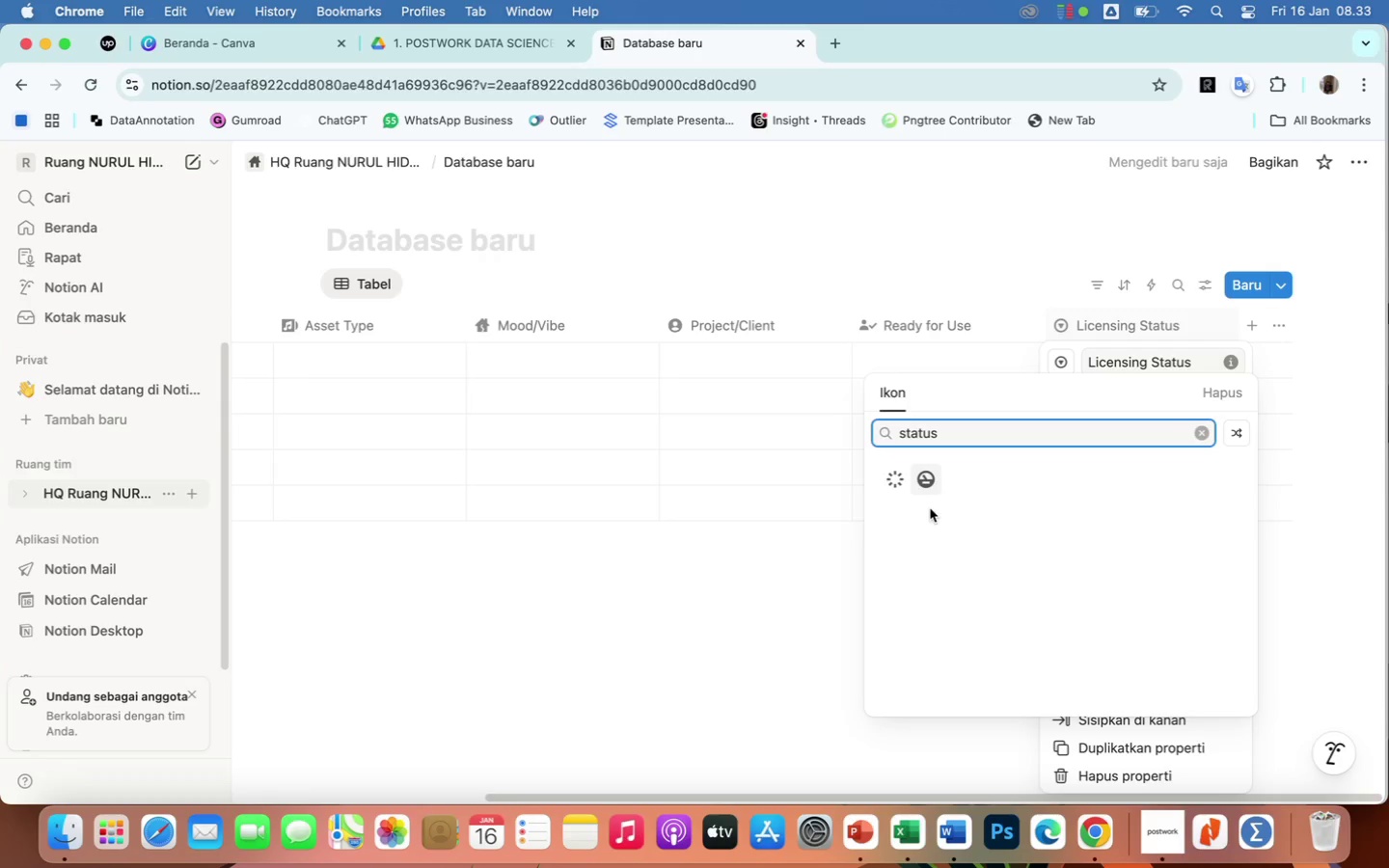 
wait(7.64)
 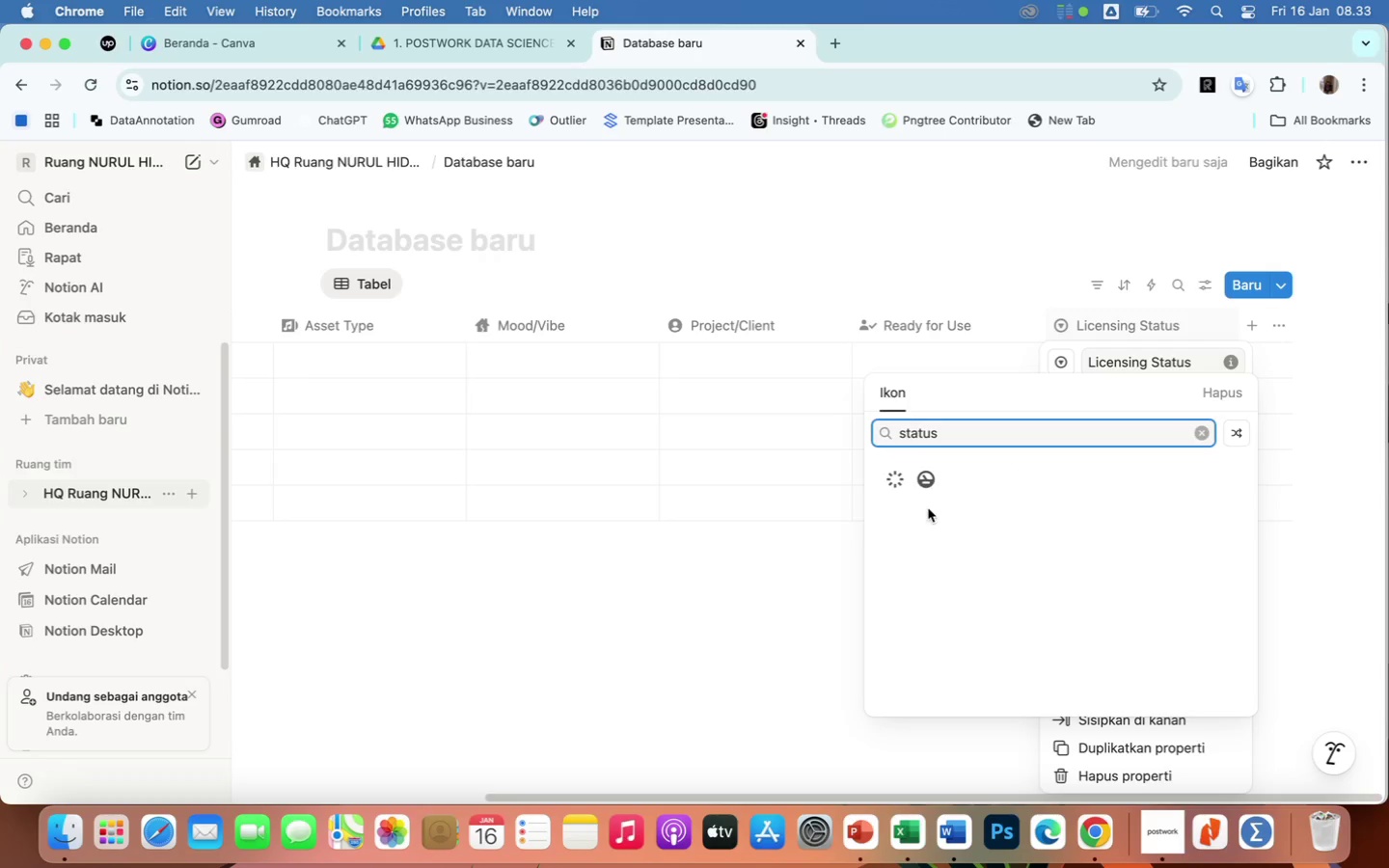 
left_click([898, 478])
 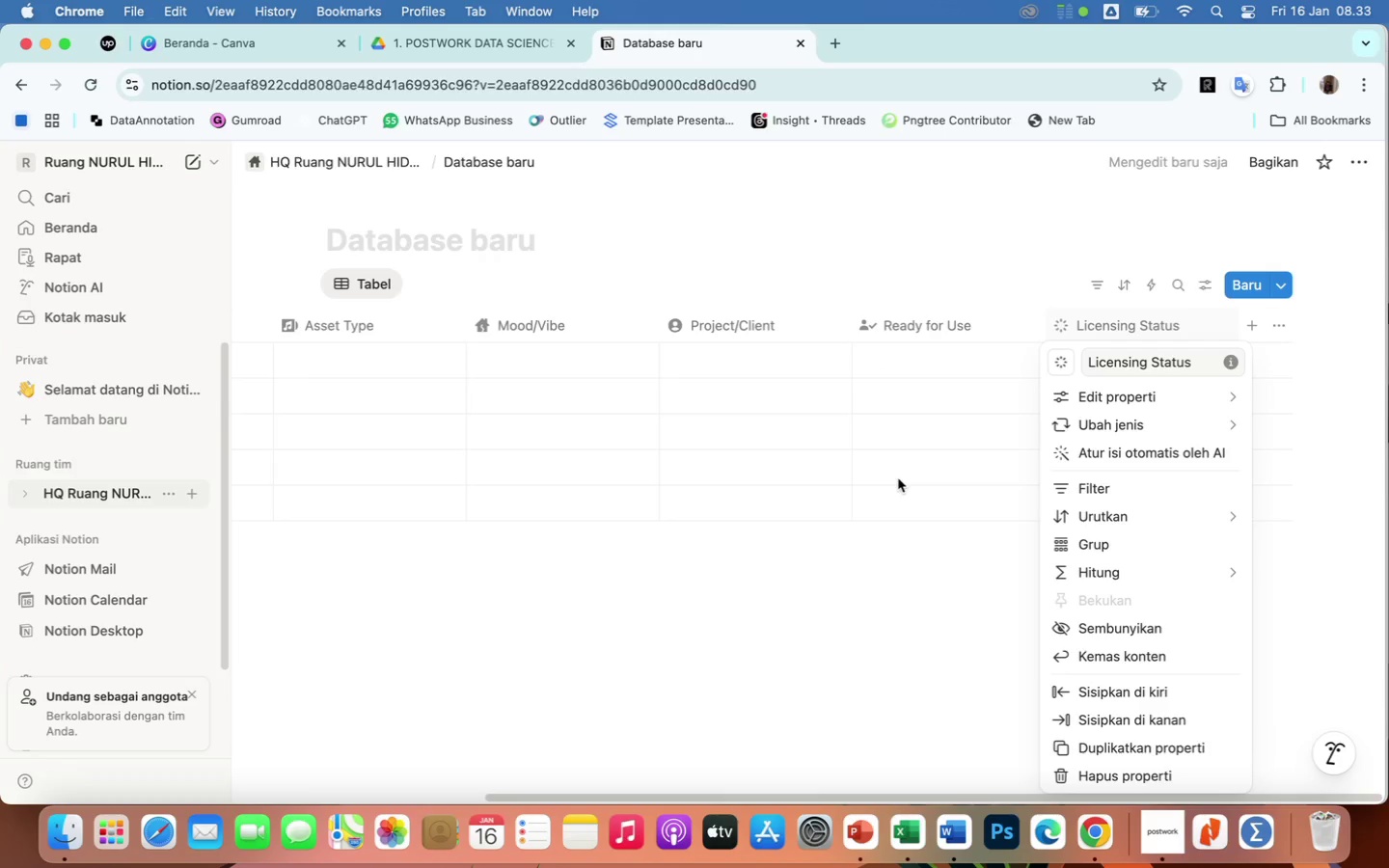 
wait(5.39)
 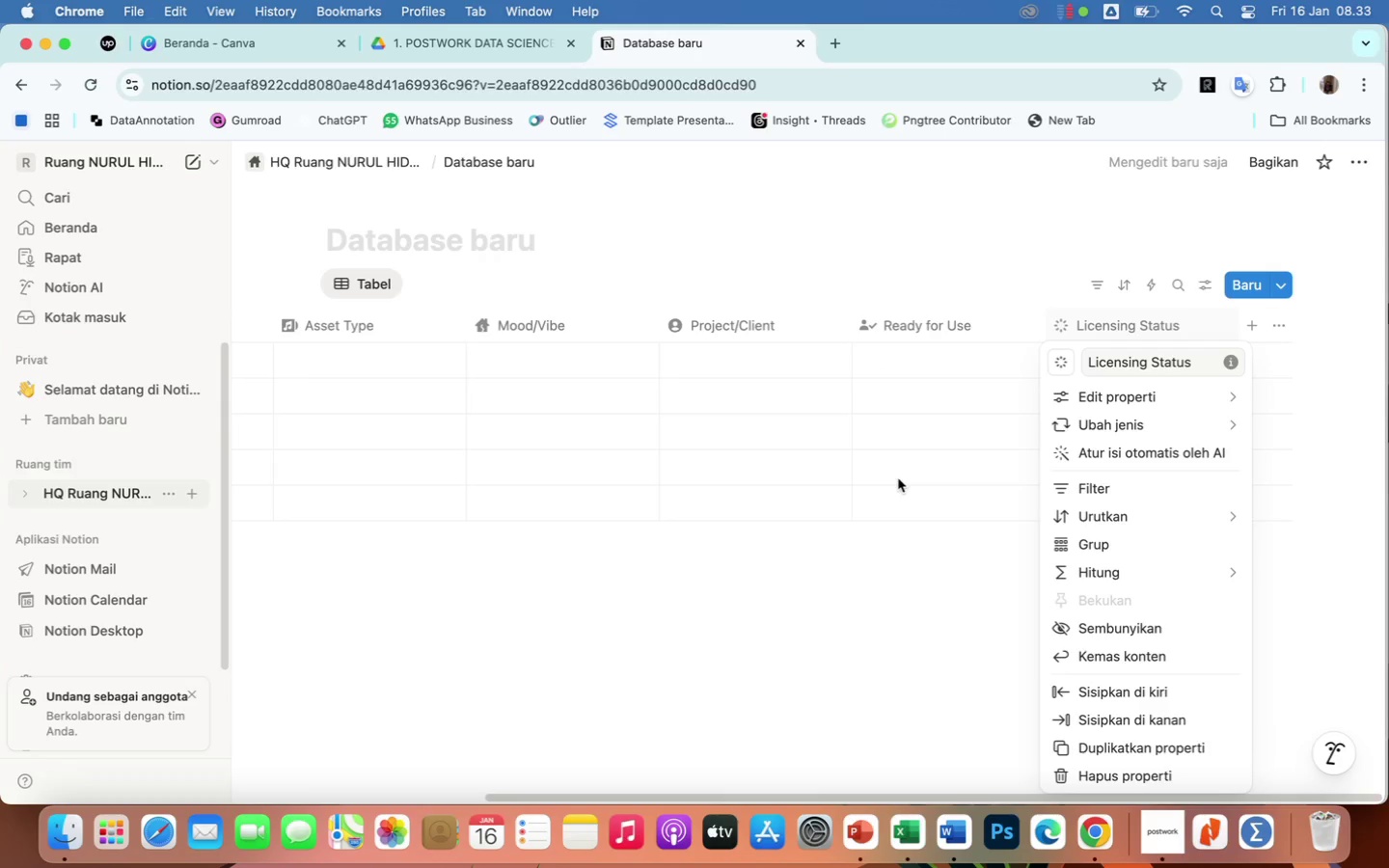 
left_click([944, 622])
 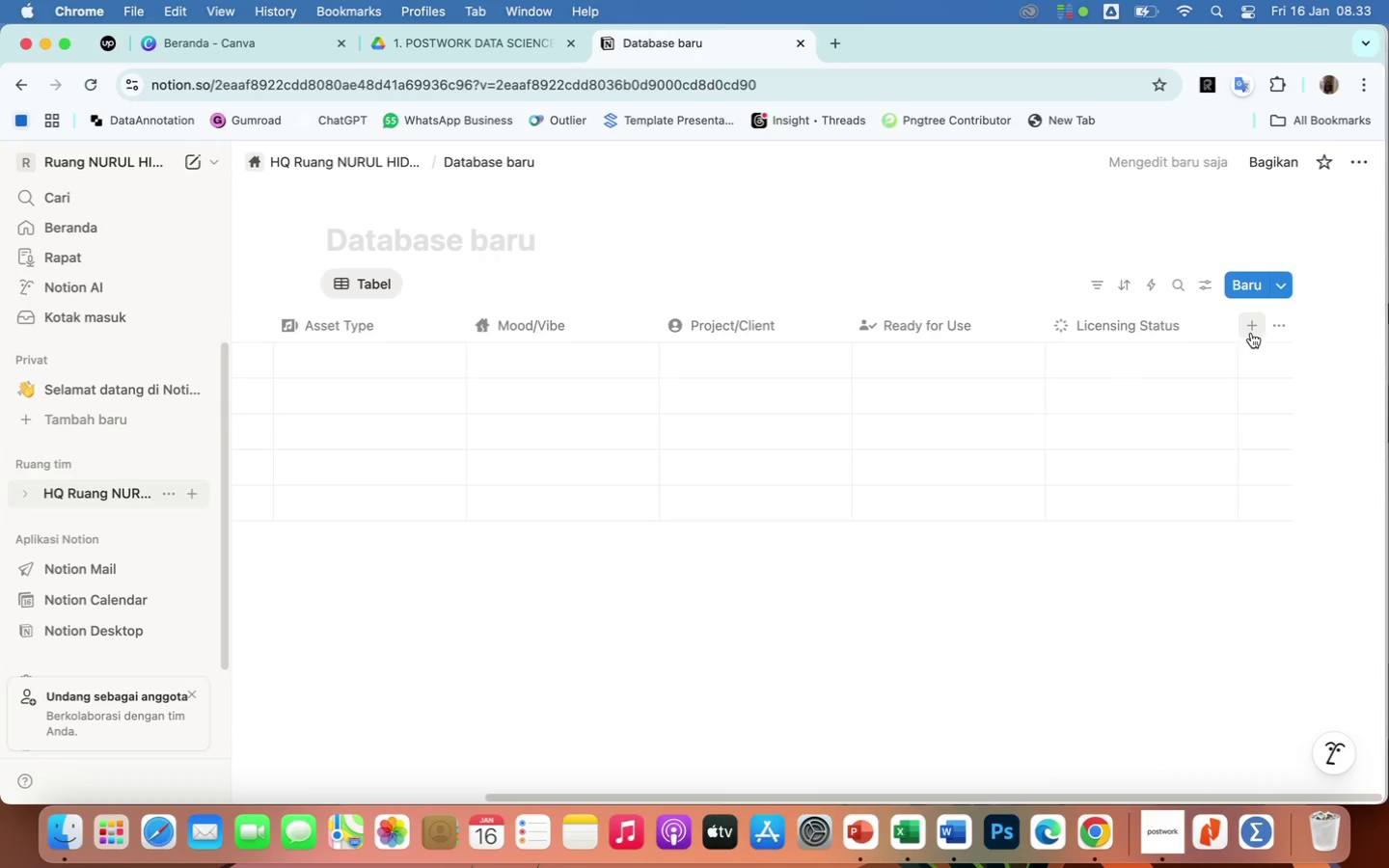 
left_click([1251, 330])
 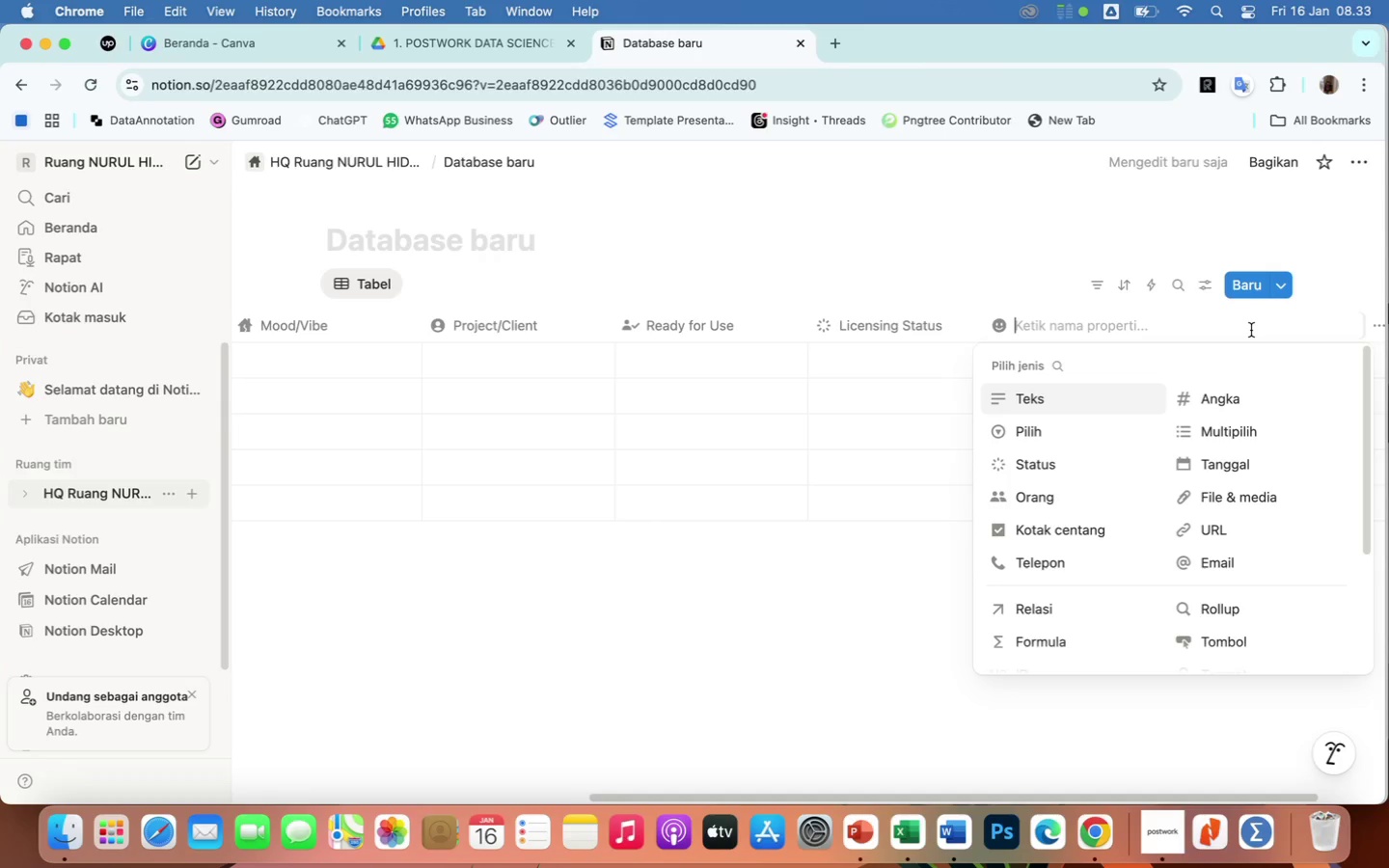 
wait(9.49)
 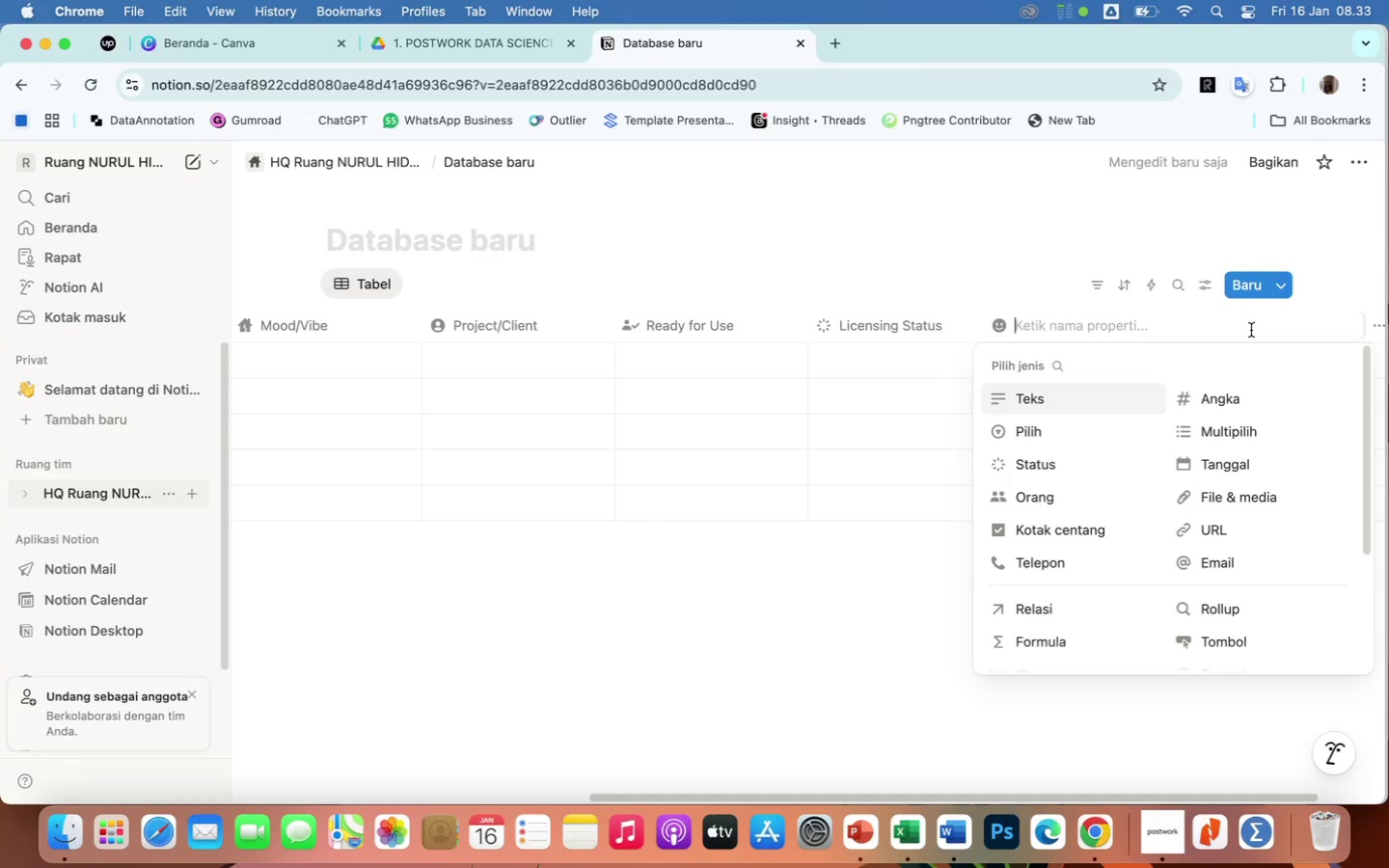 
type(Allow)
 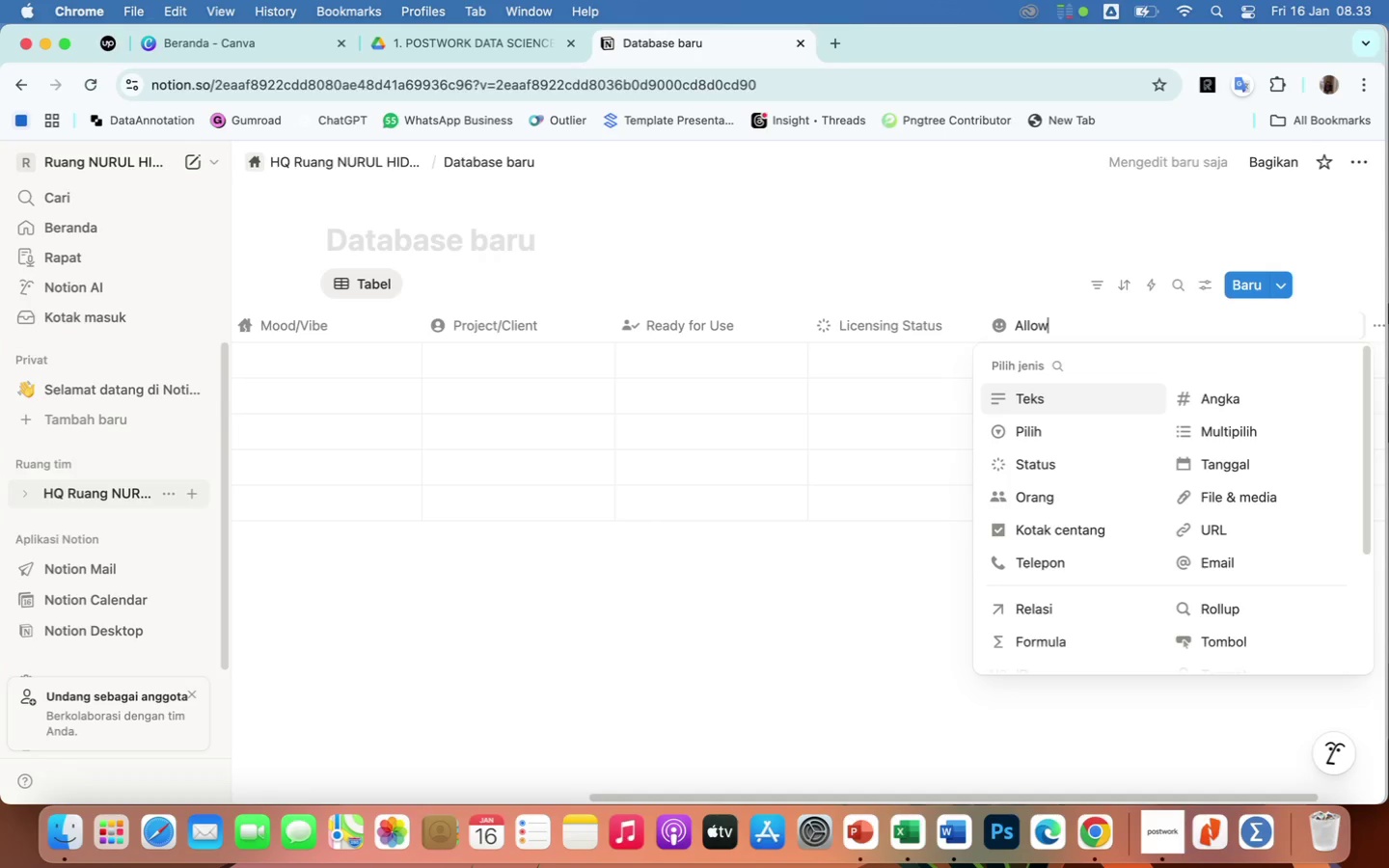 
wait(6.85)
 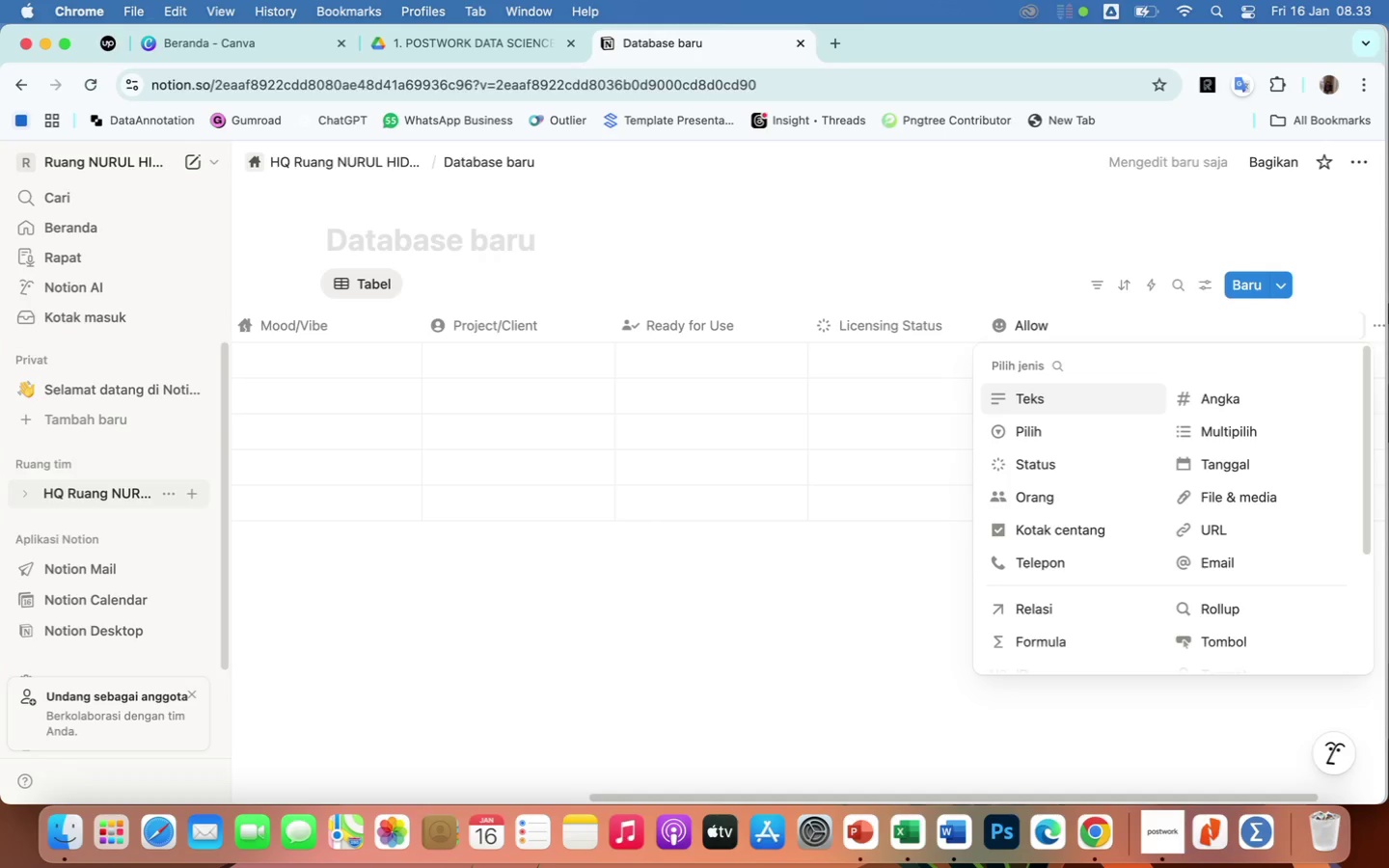 
type(ed)
 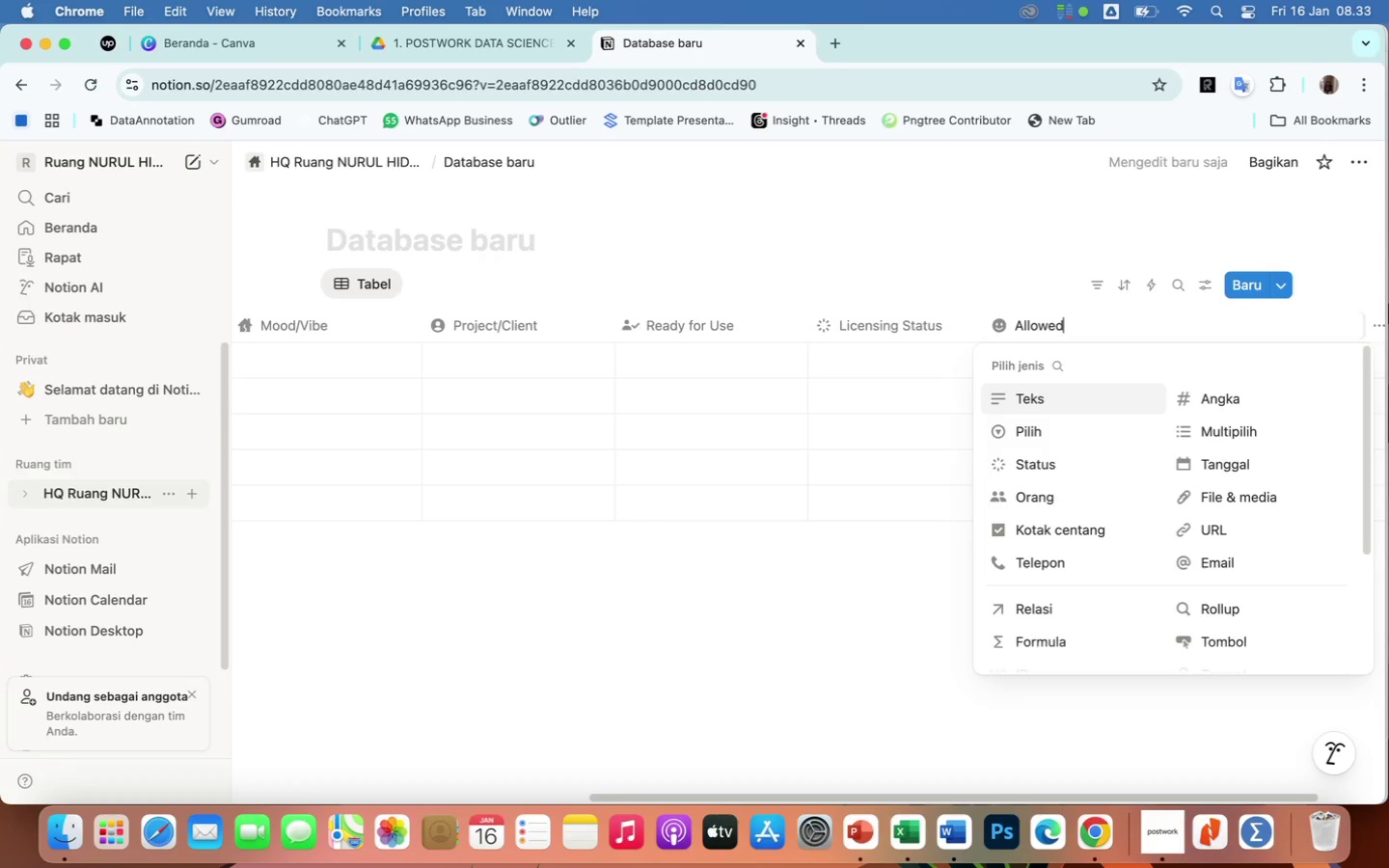 
key(Space)
 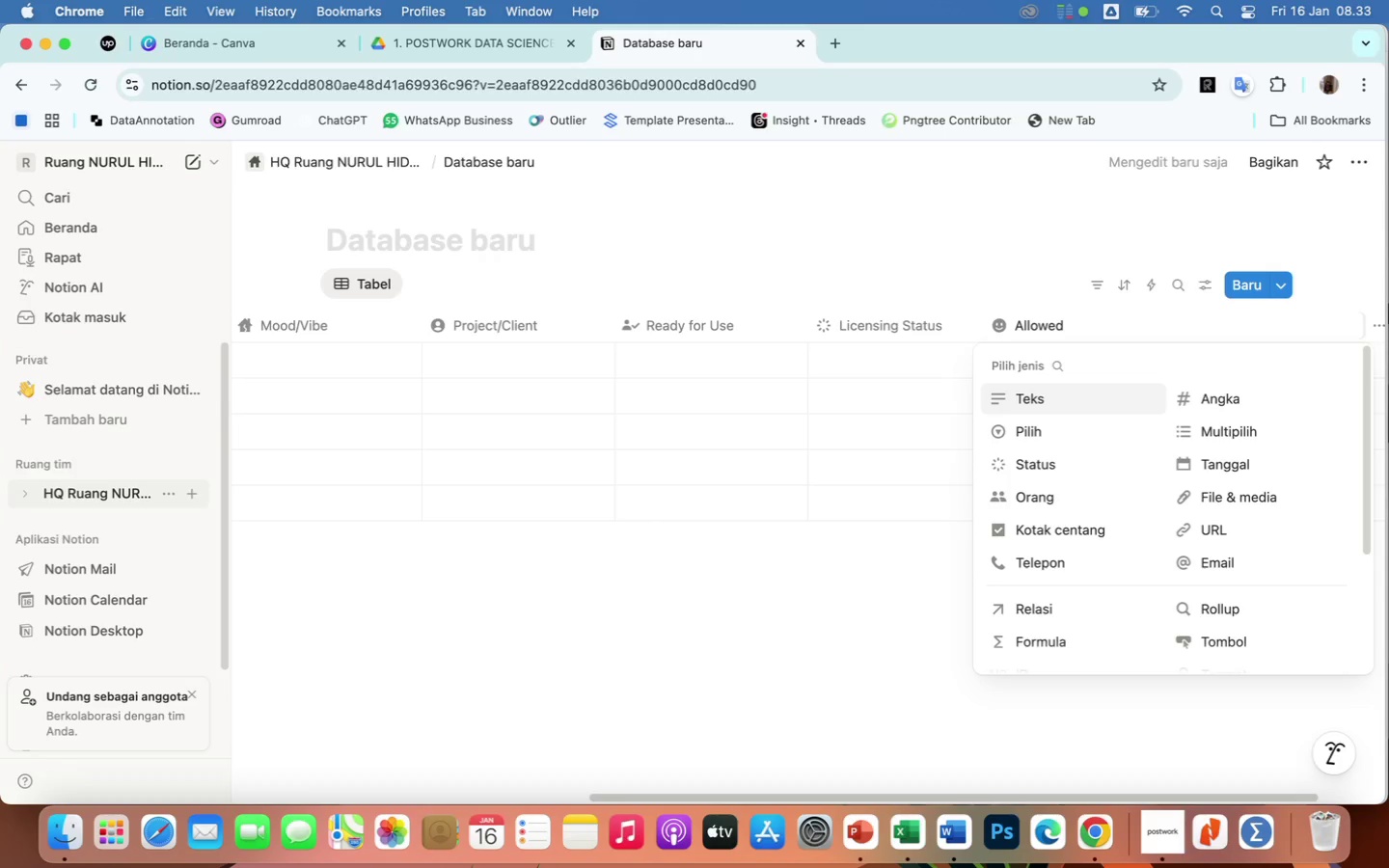 
wait(5.46)
 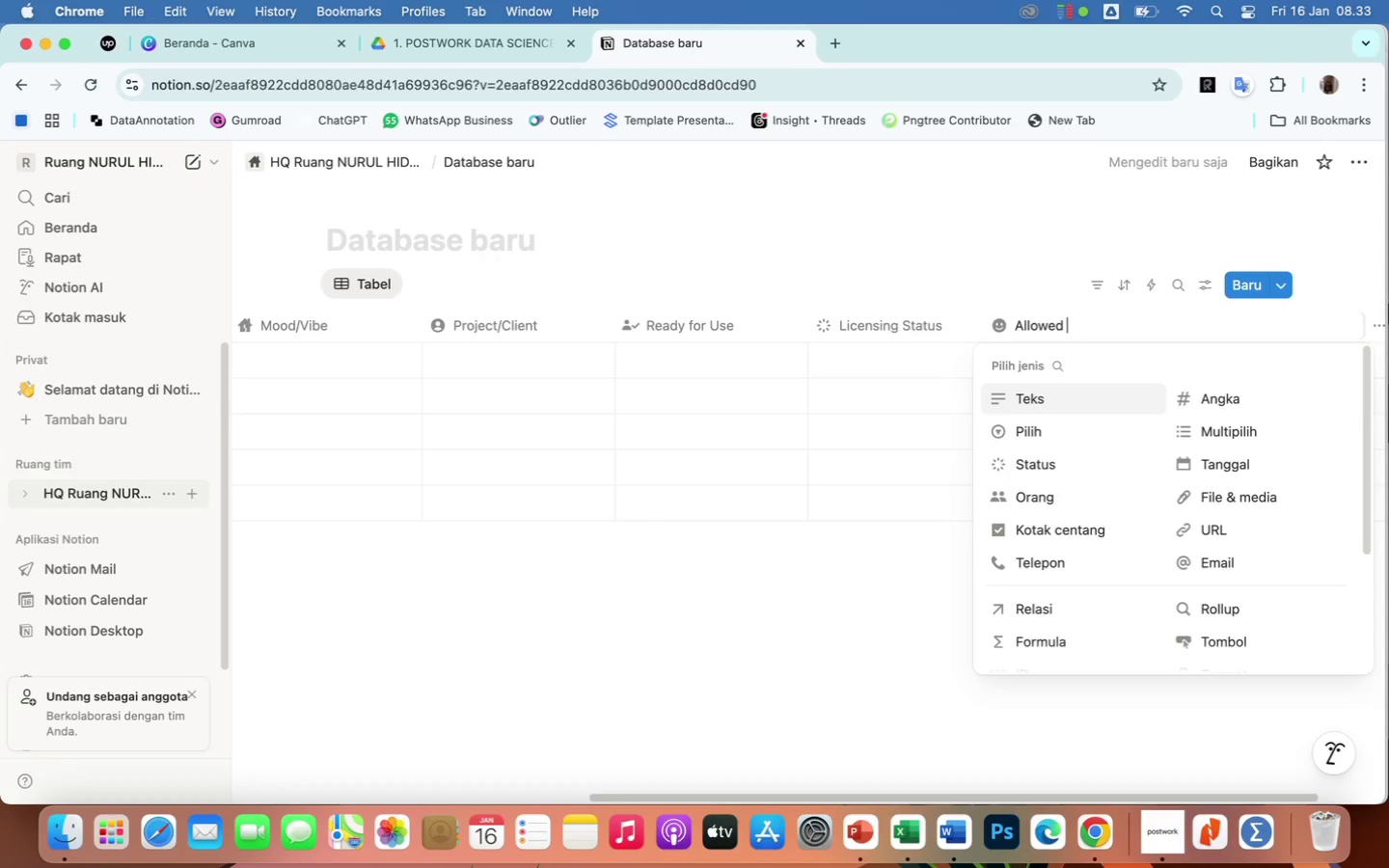 
type(Client)
 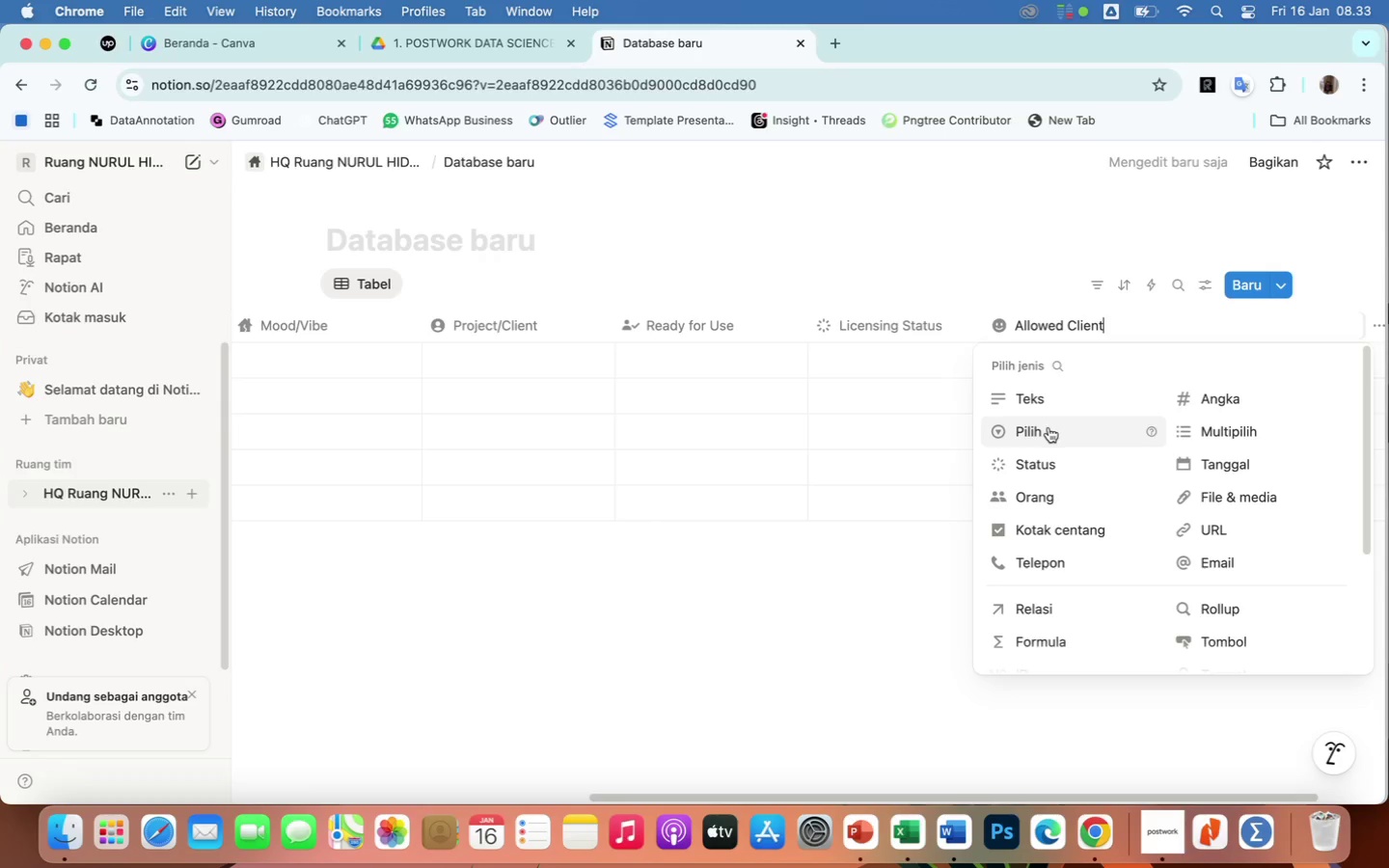 
left_click([1032, 435])
 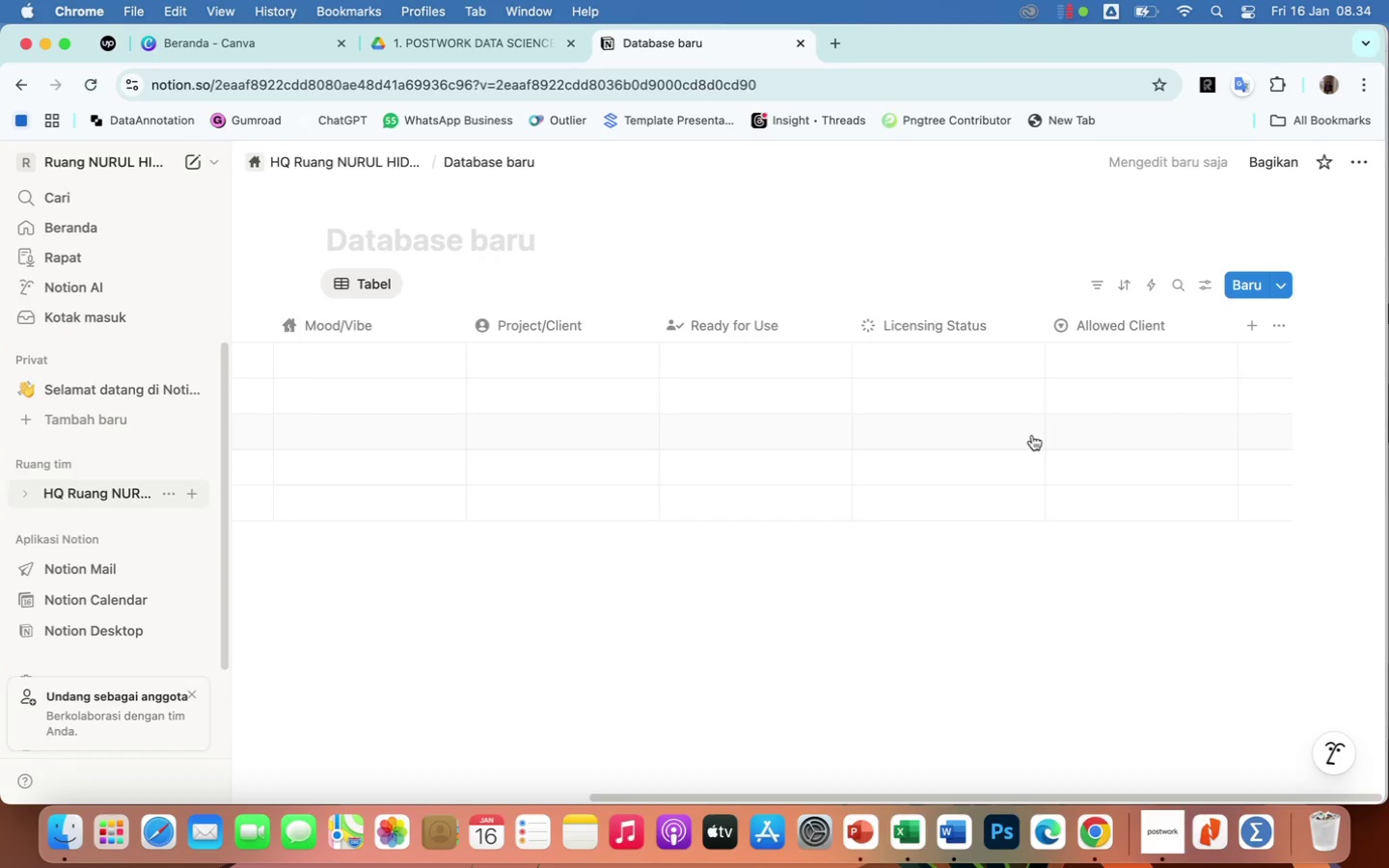 
wait(6.7)
 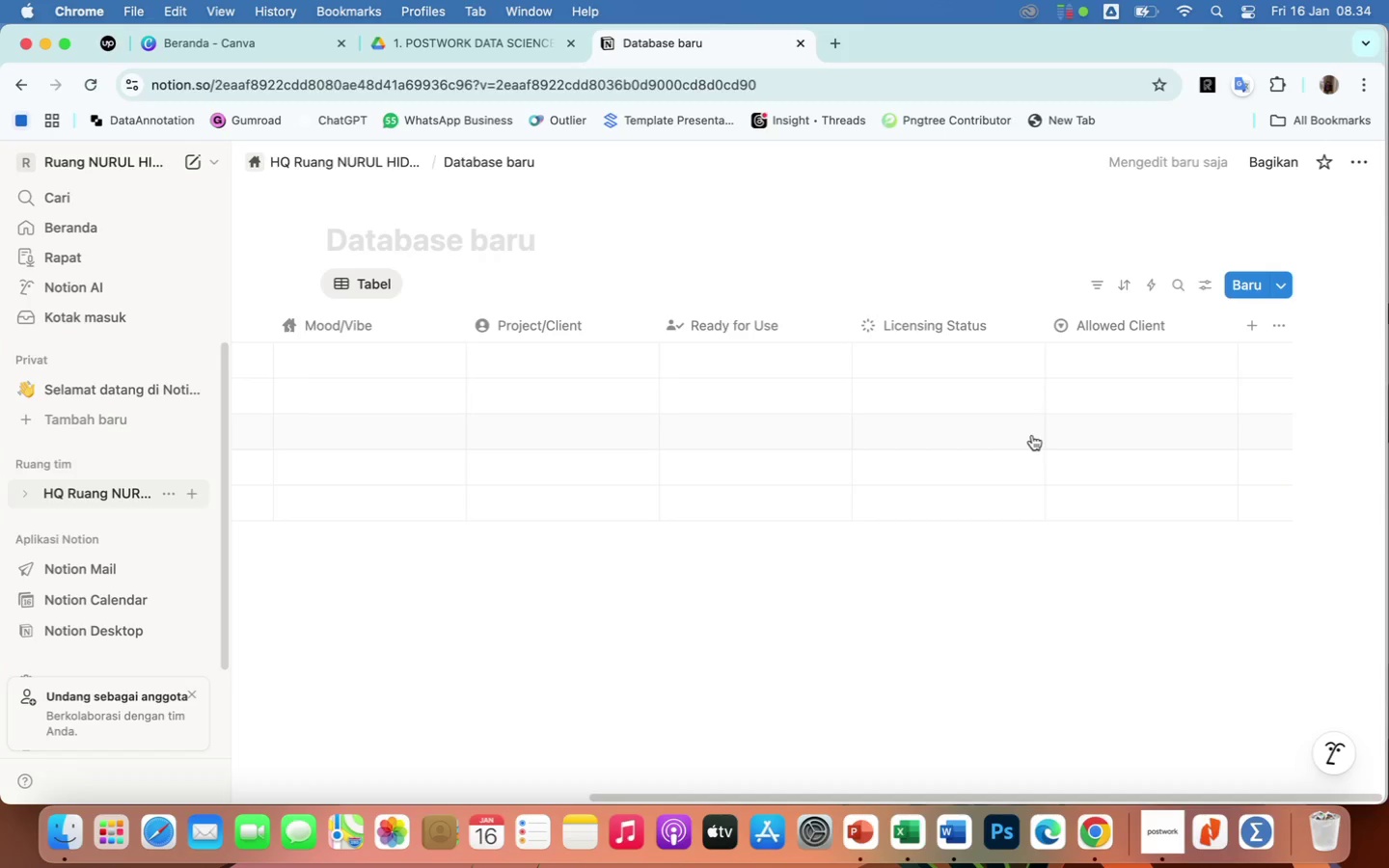 
left_click([1060, 324])
 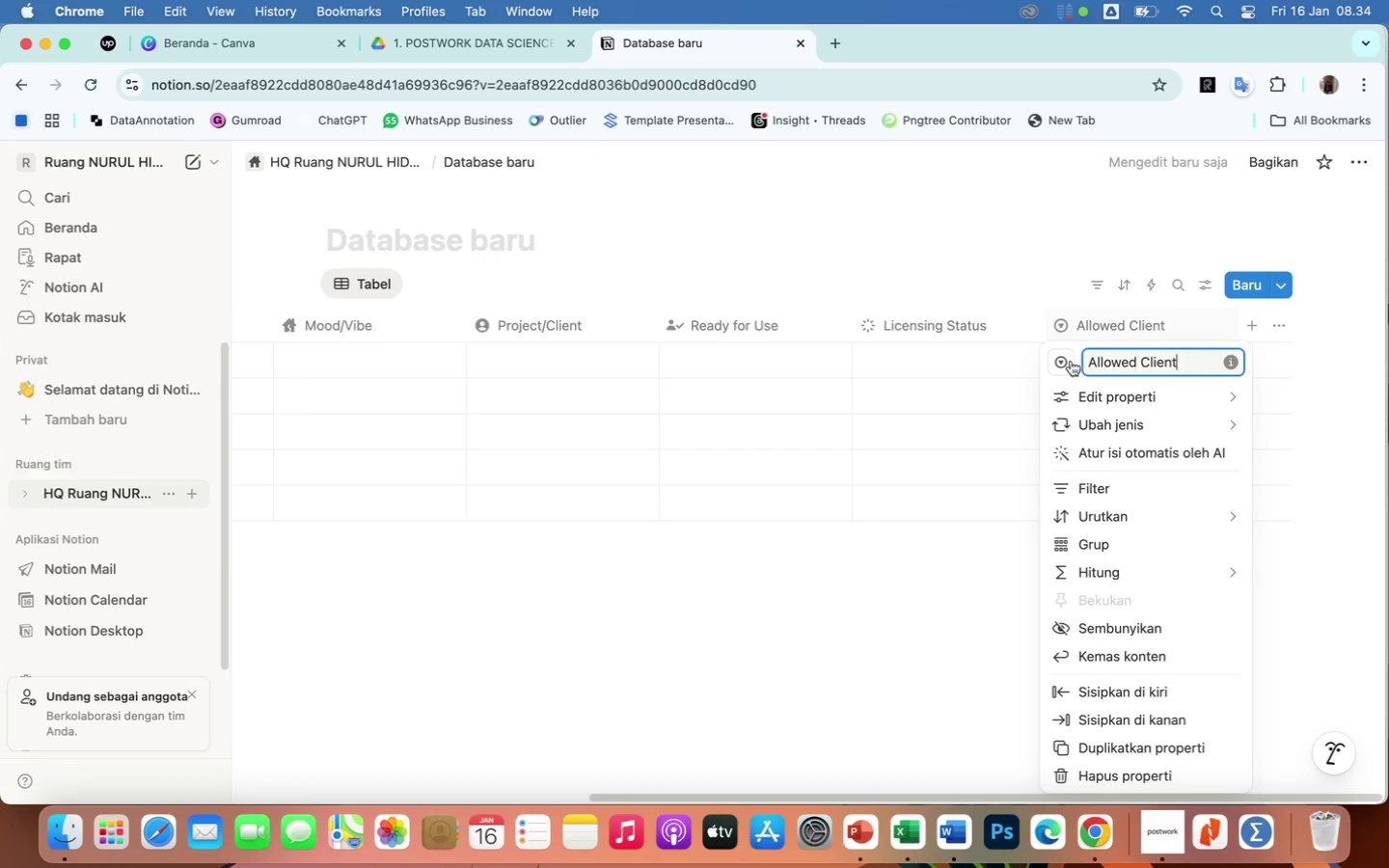 
left_click([1058, 365])
 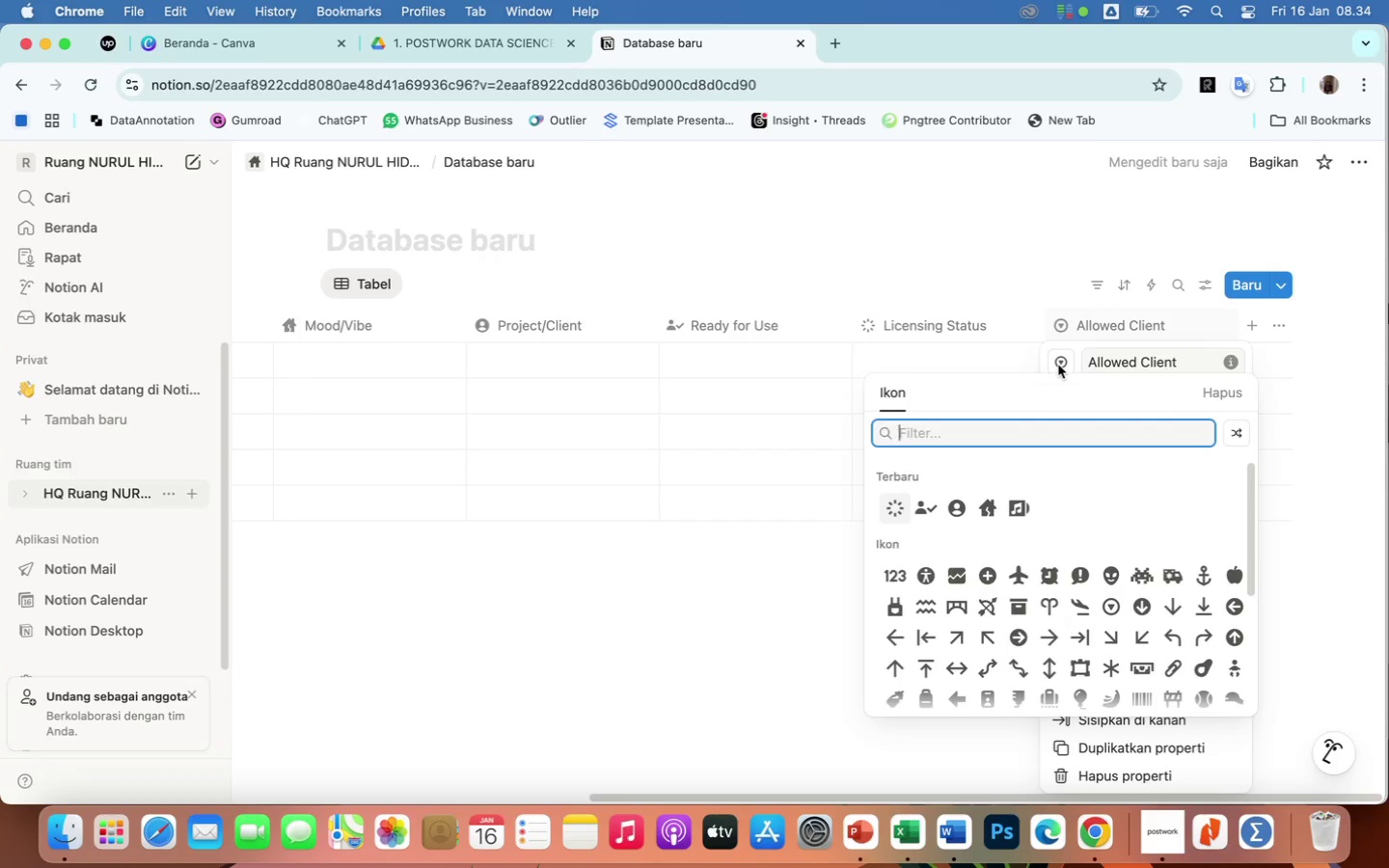 
type(allo)
 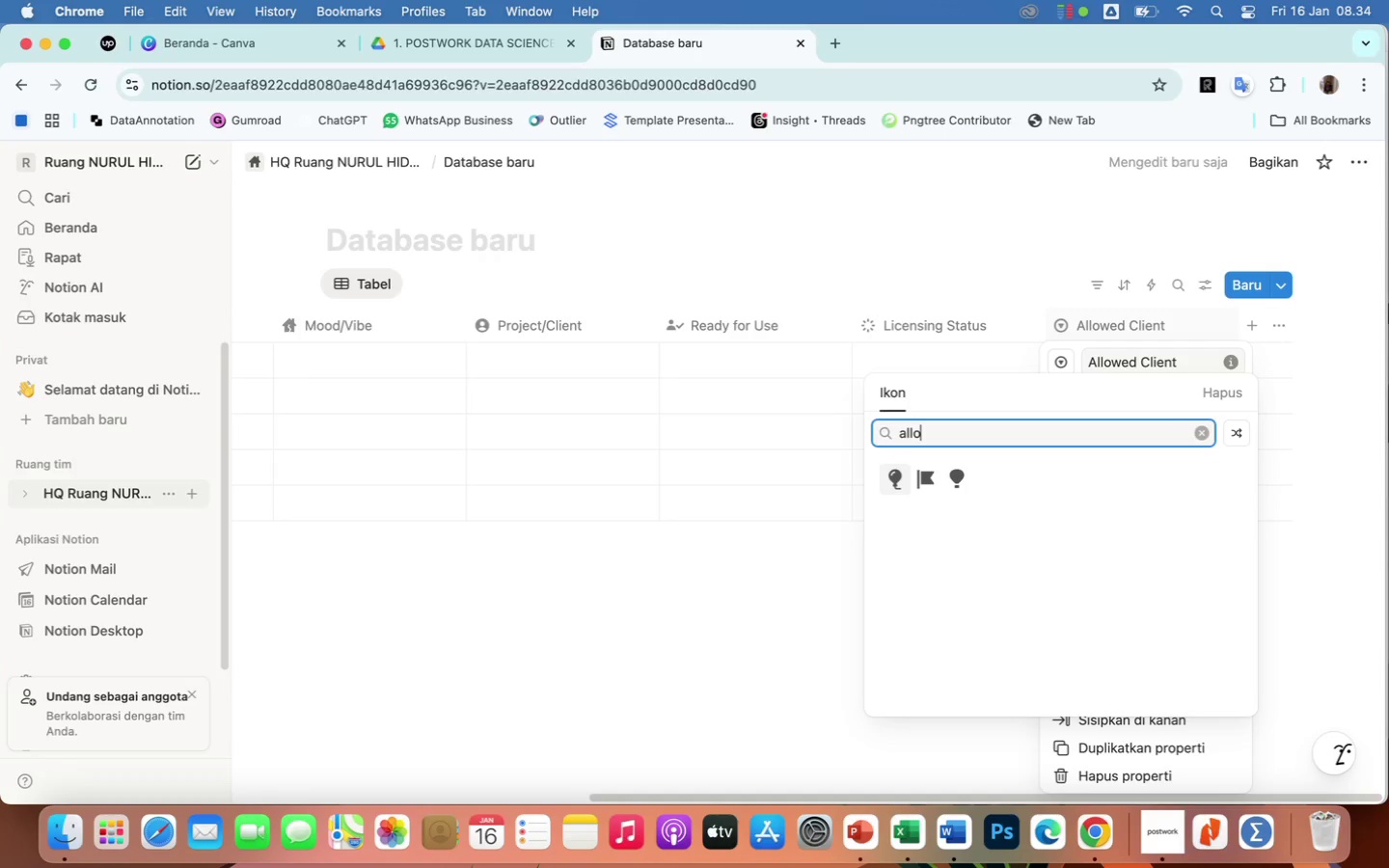 
key(W)
 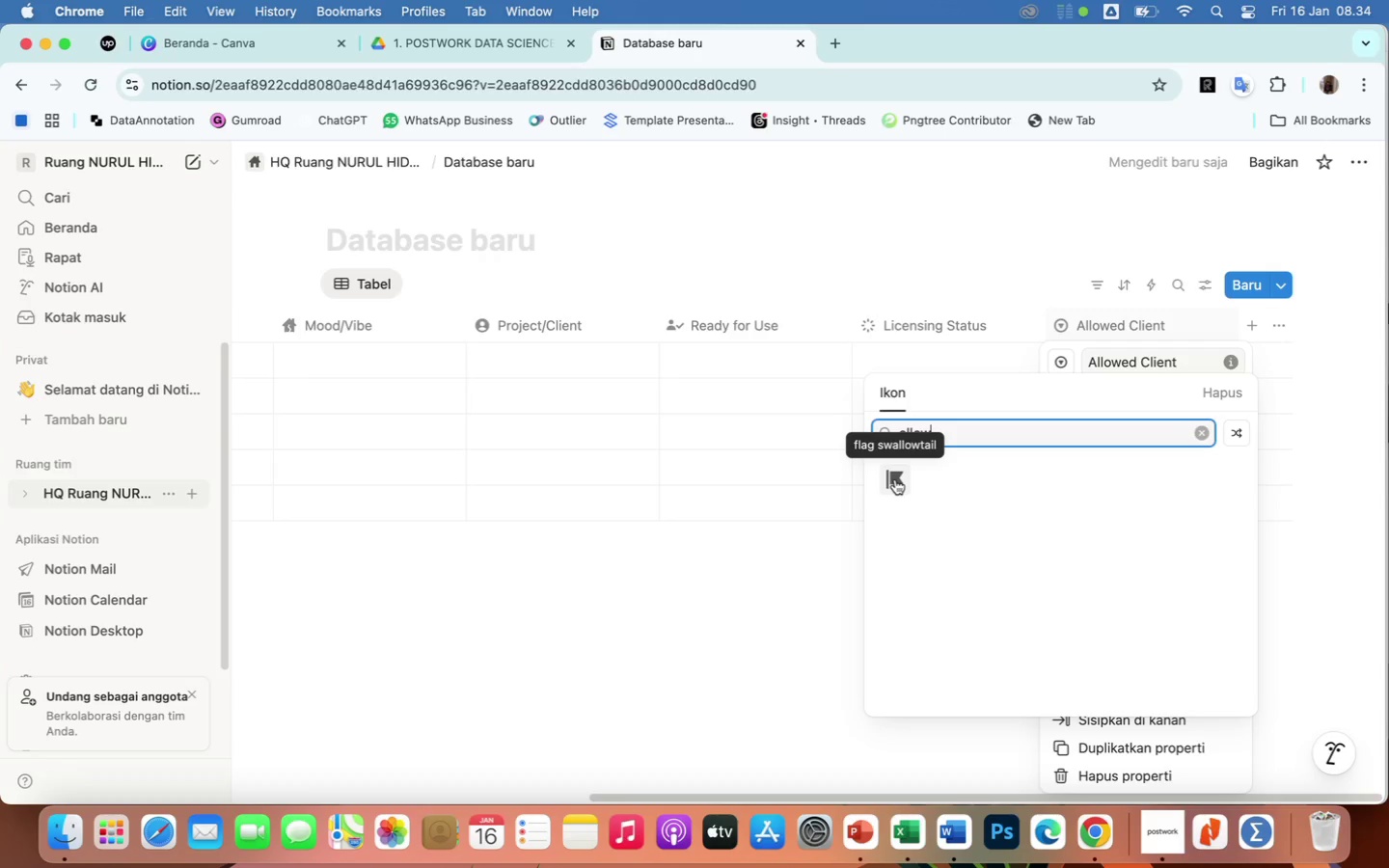 
left_click([895, 479])
 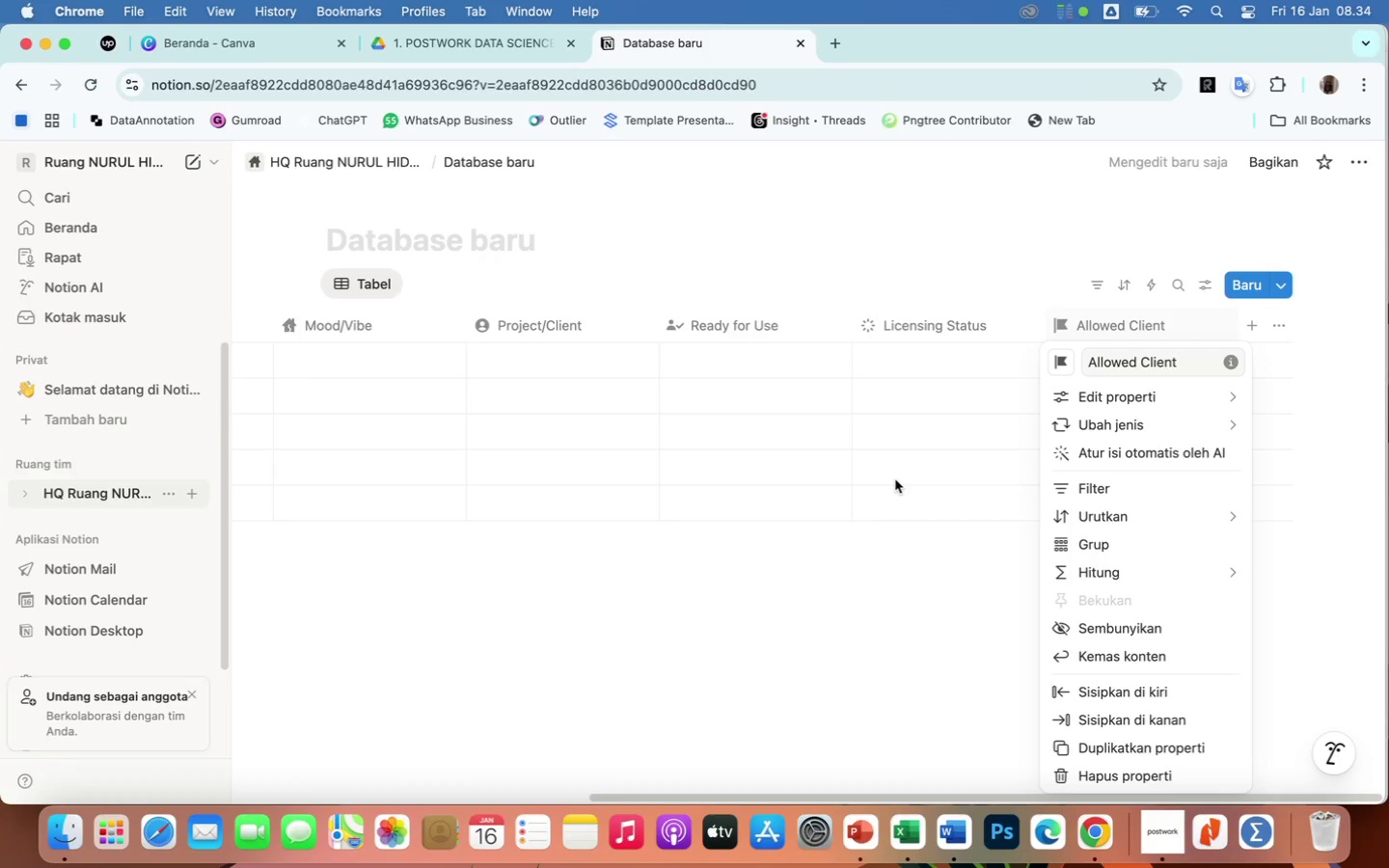 
wait(12.31)
 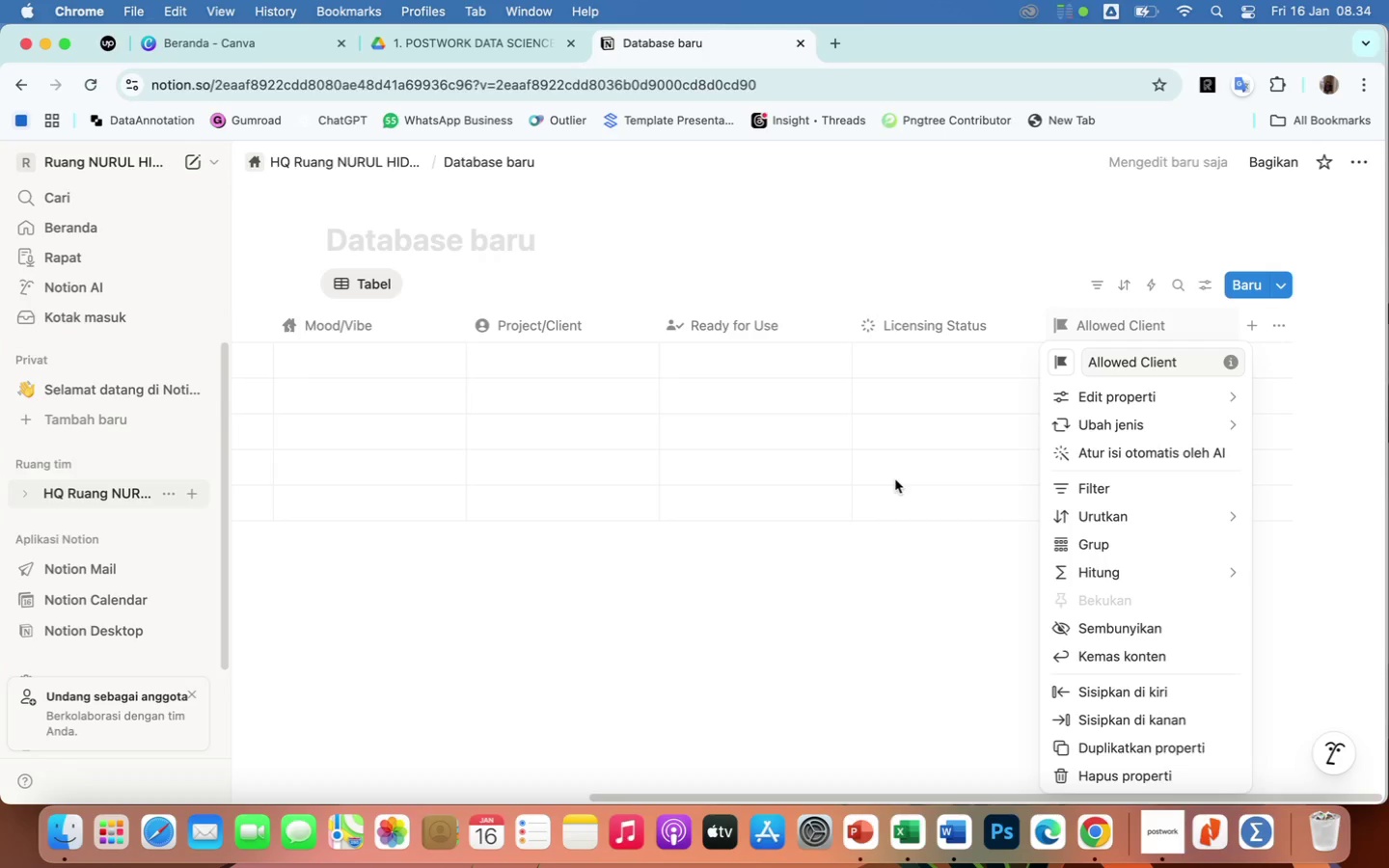 
mouse_move([960, 588])
 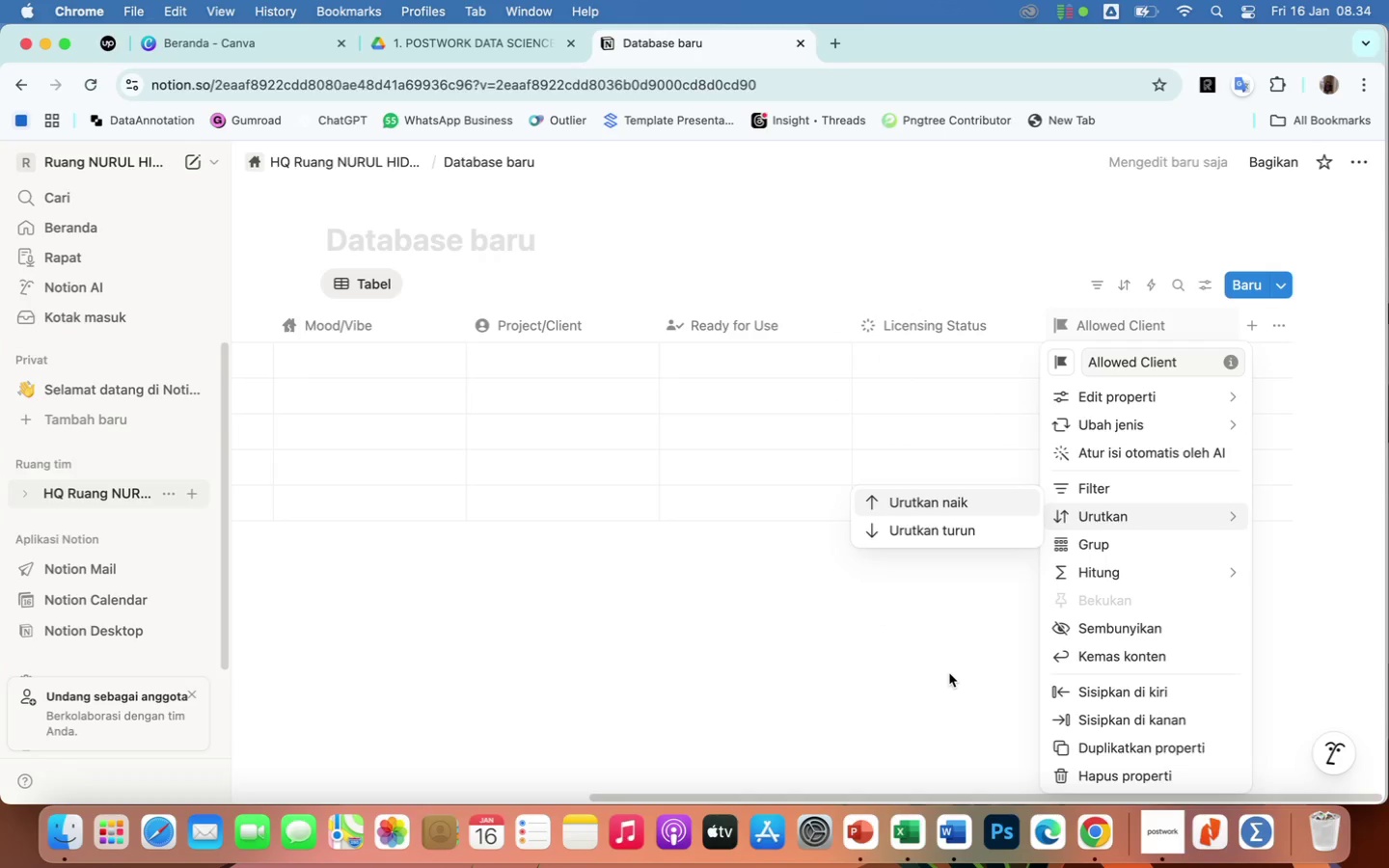 
left_click([949, 673])
 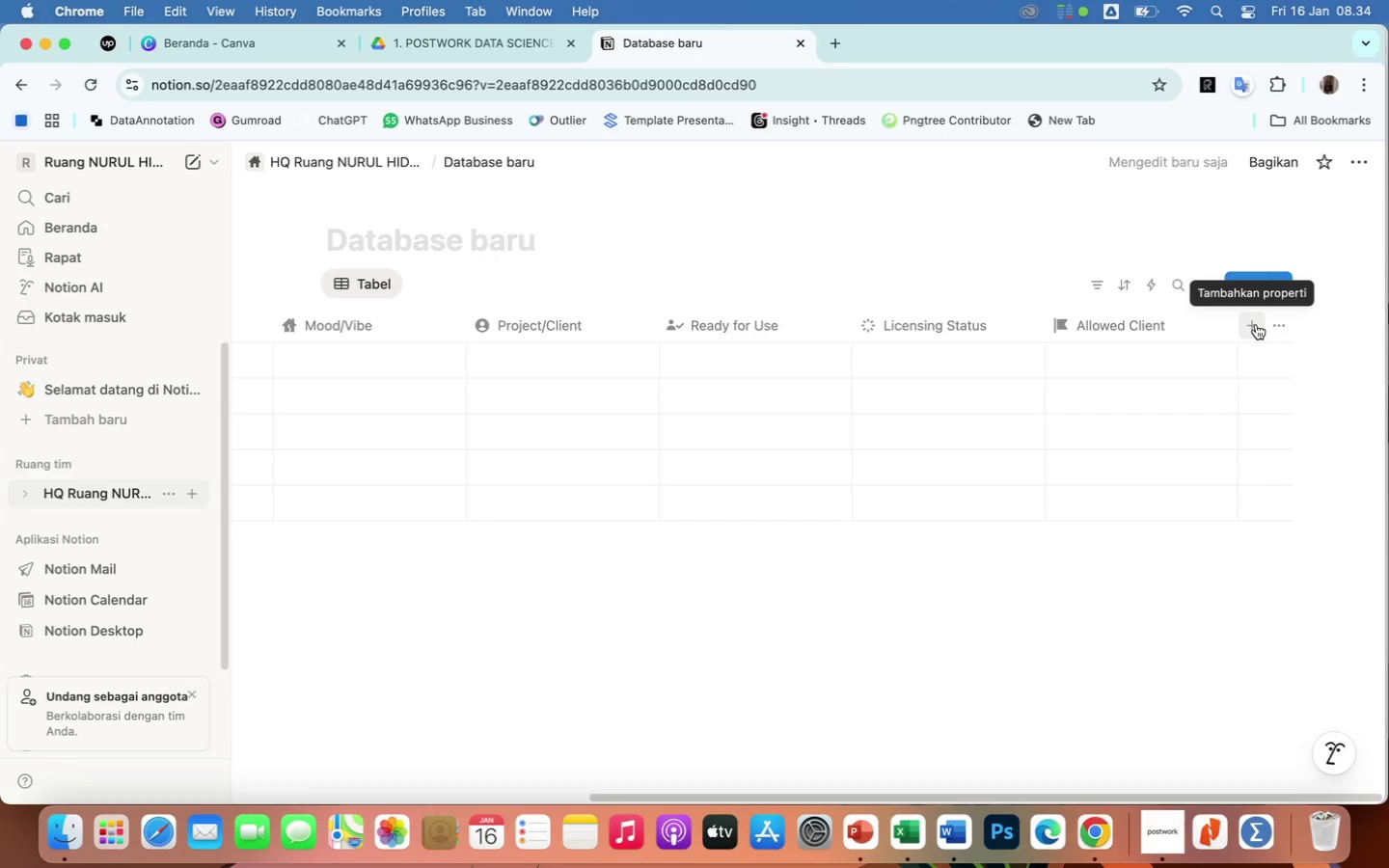 
wait(6.3)
 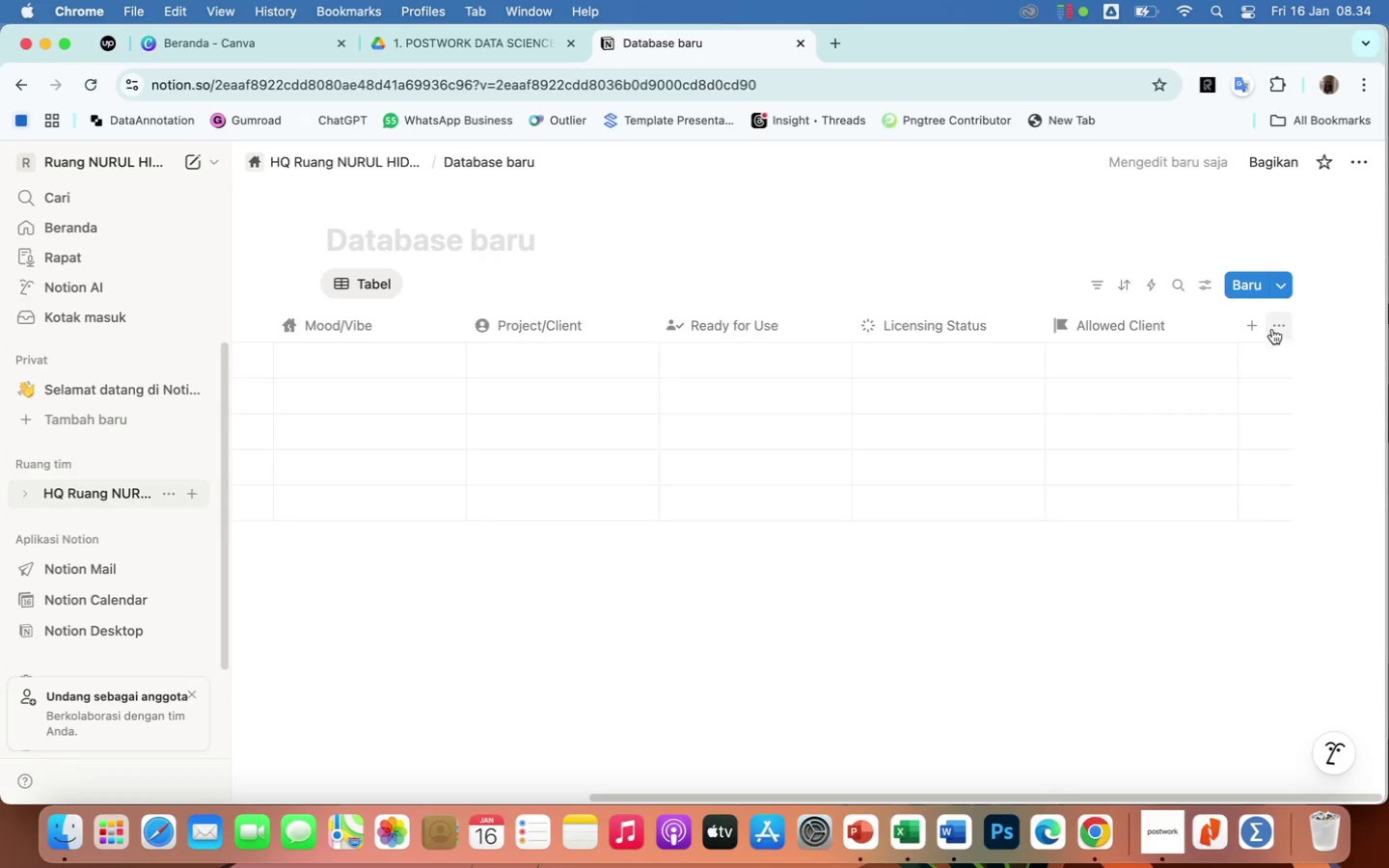 
left_click([1255, 327])
 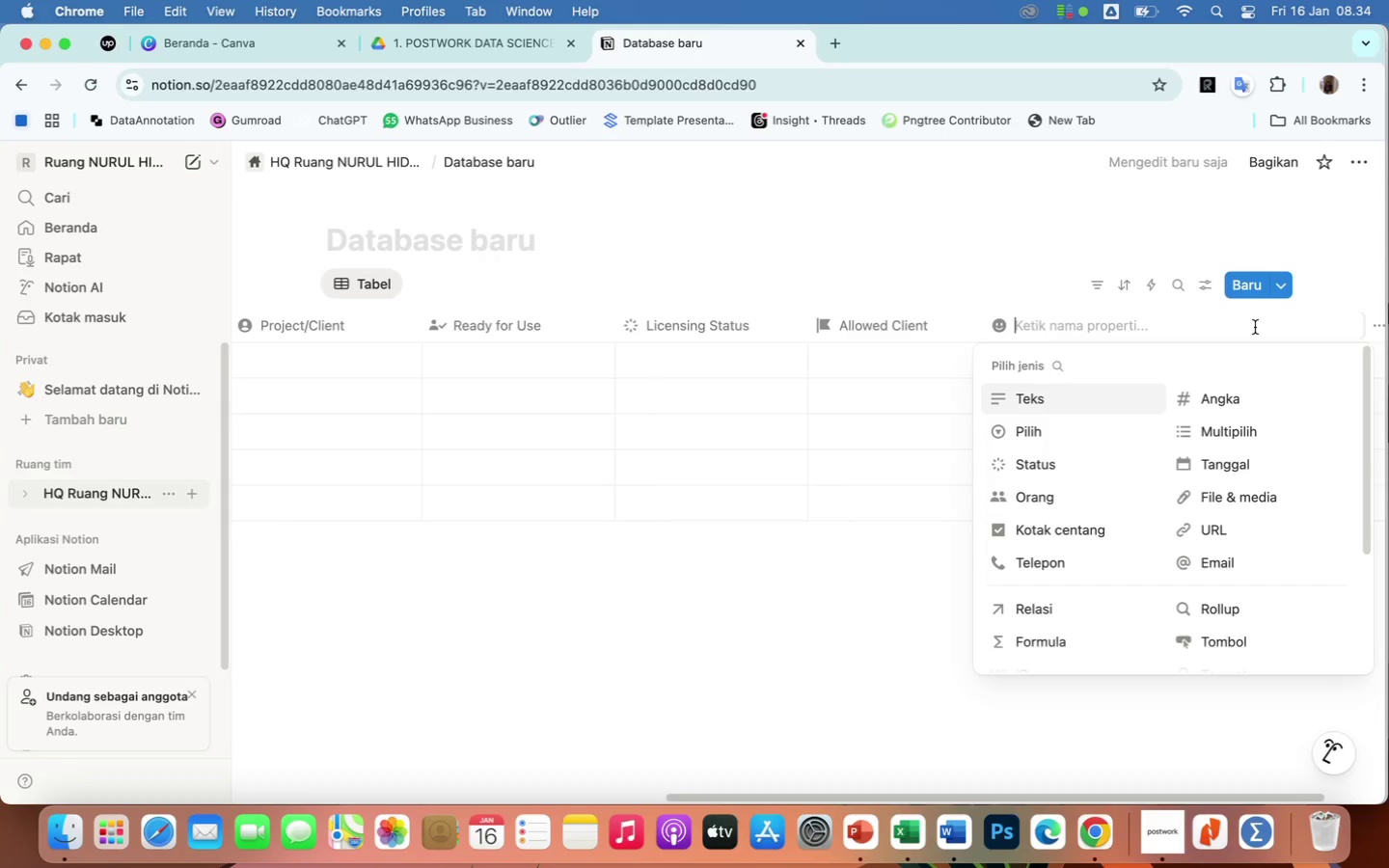 
type(License Risk )
 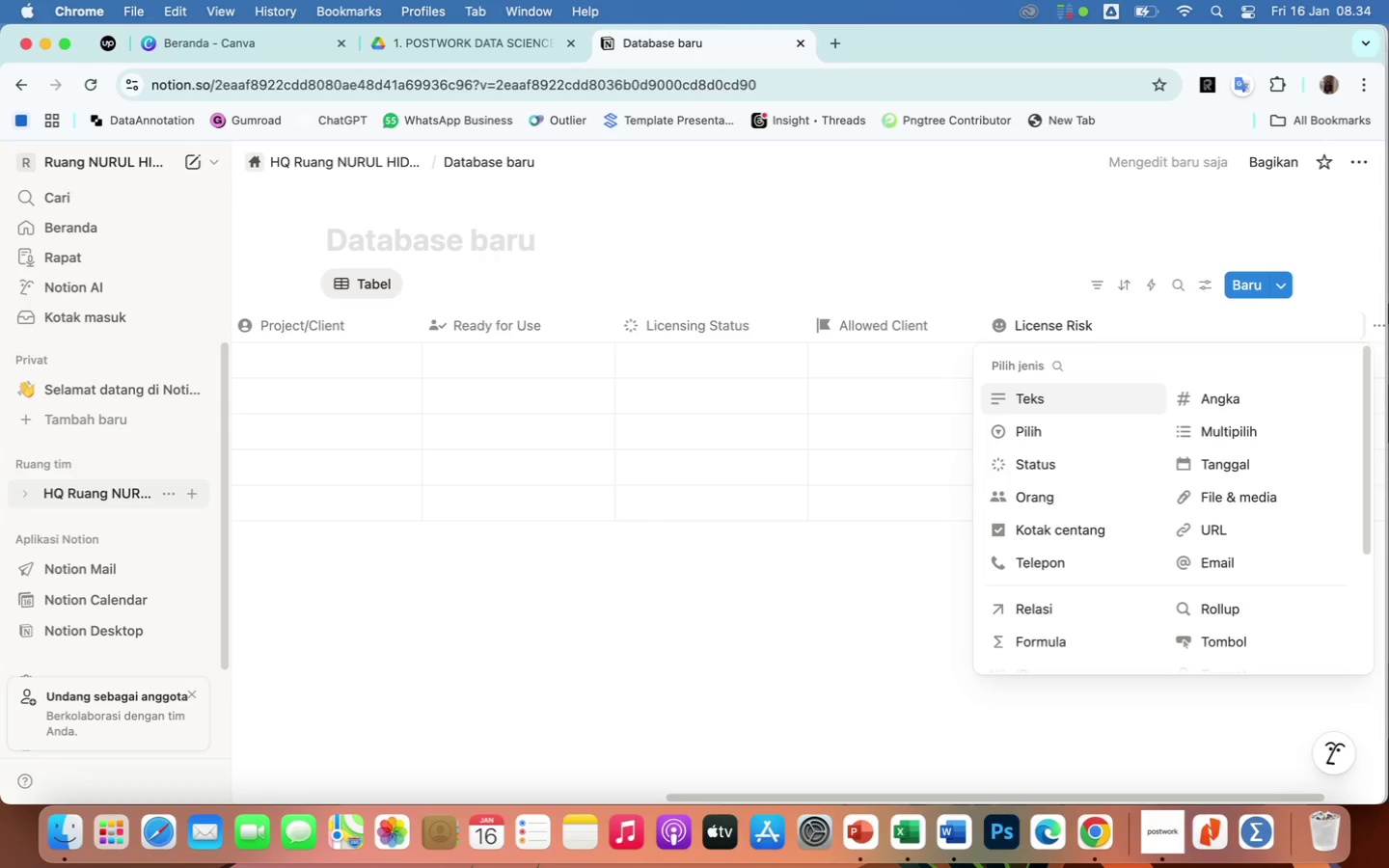 
wait(5.3)
 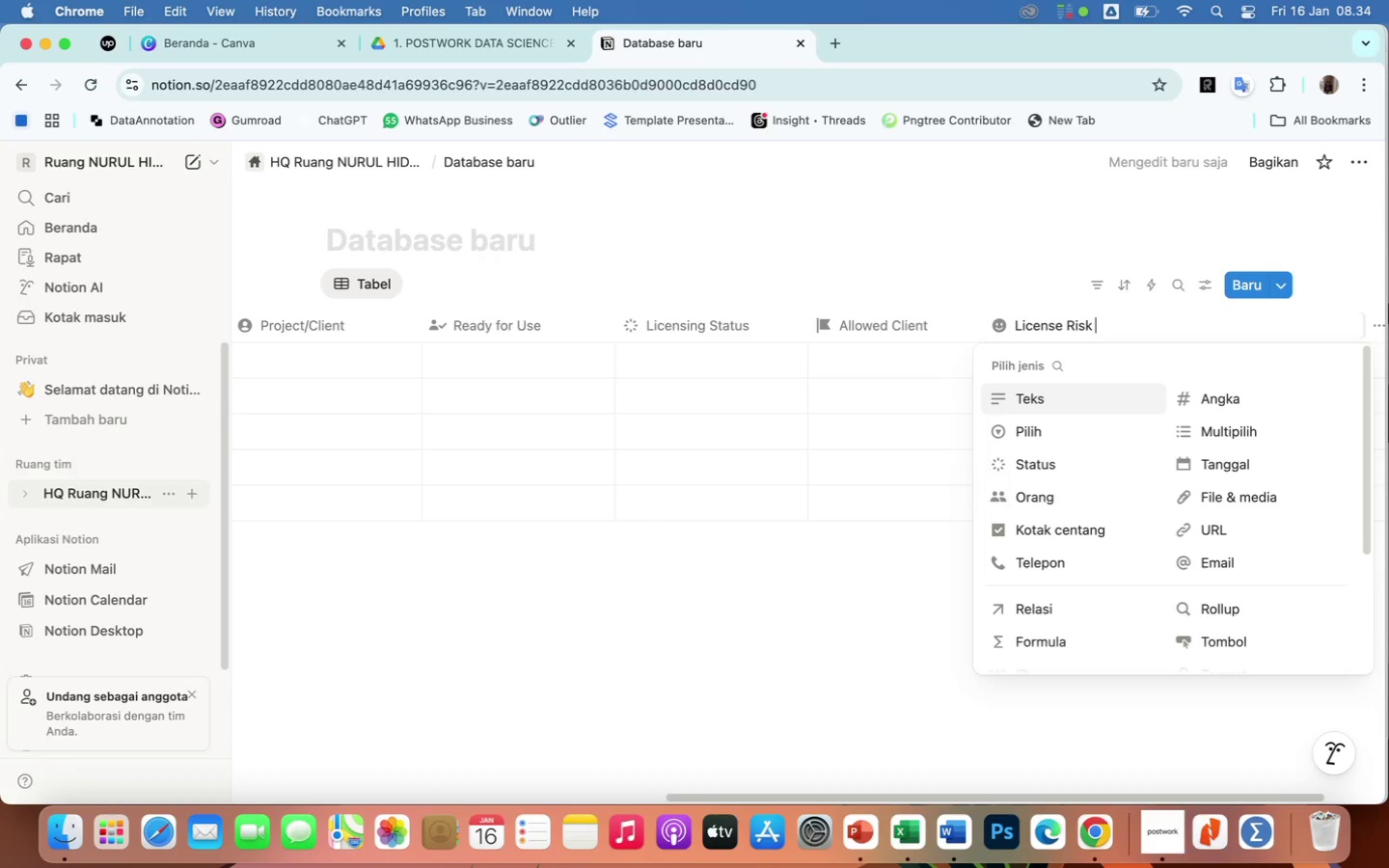 
key(Backspace)
 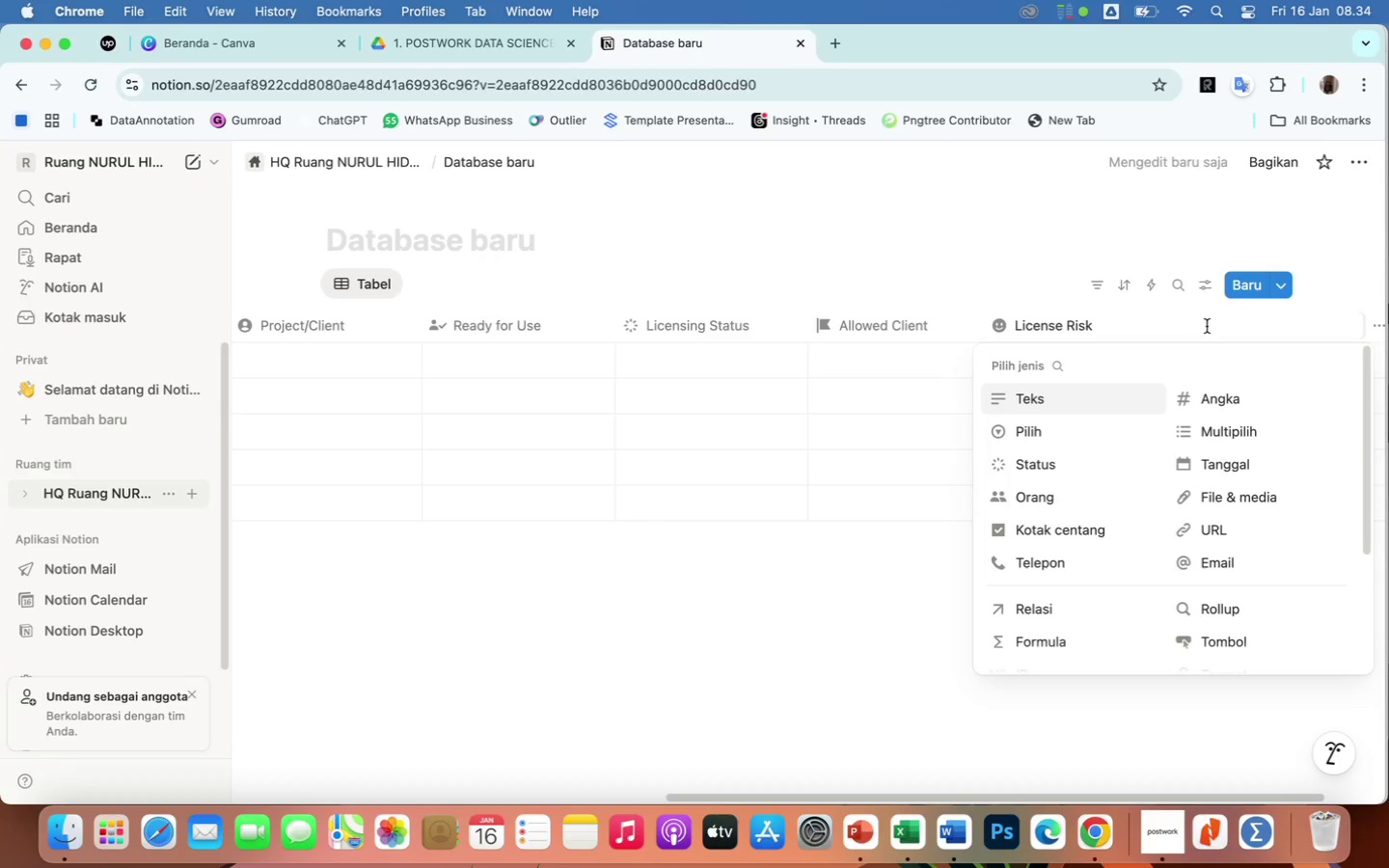 
wait(6.47)
 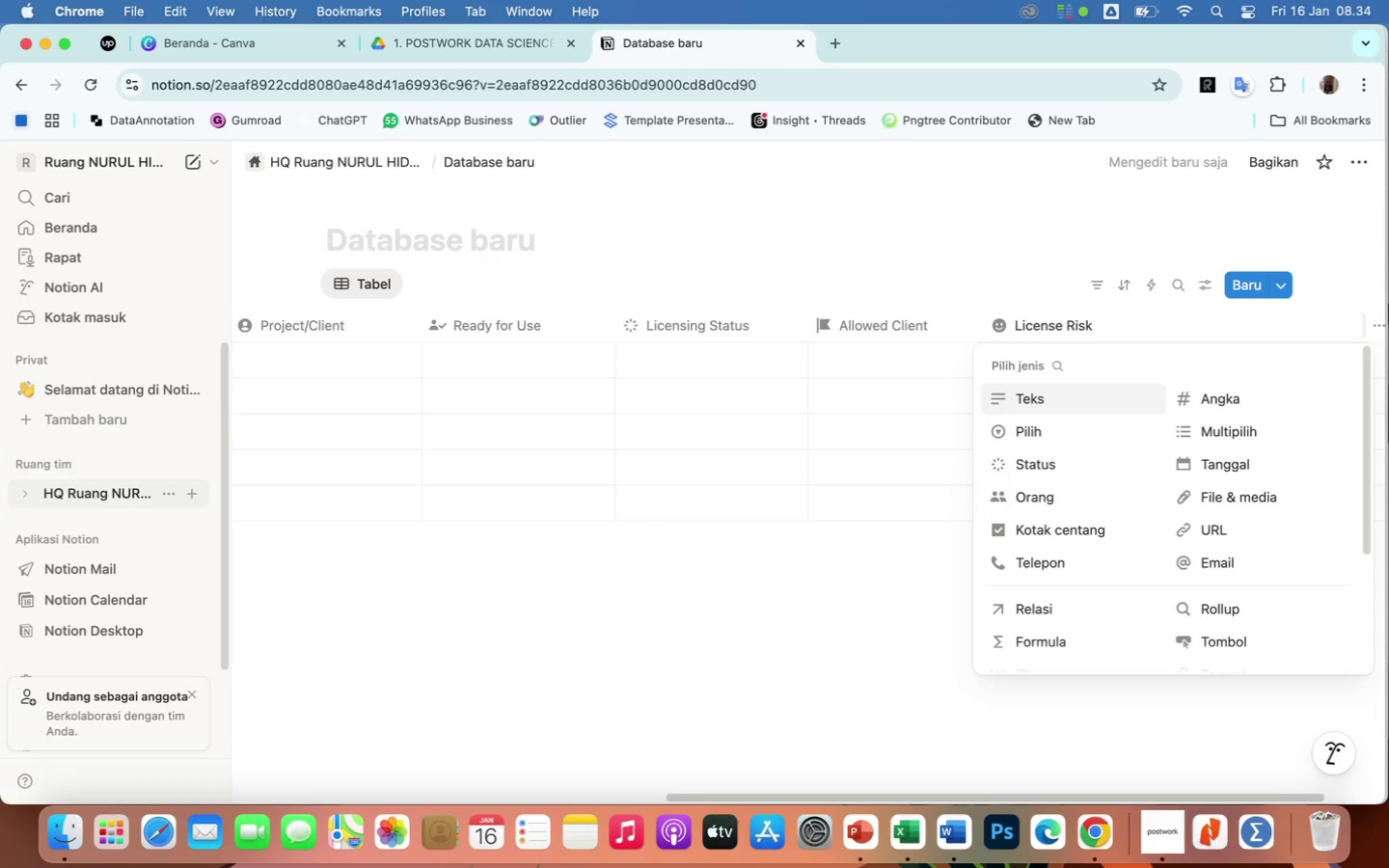 
left_click([1049, 646])
 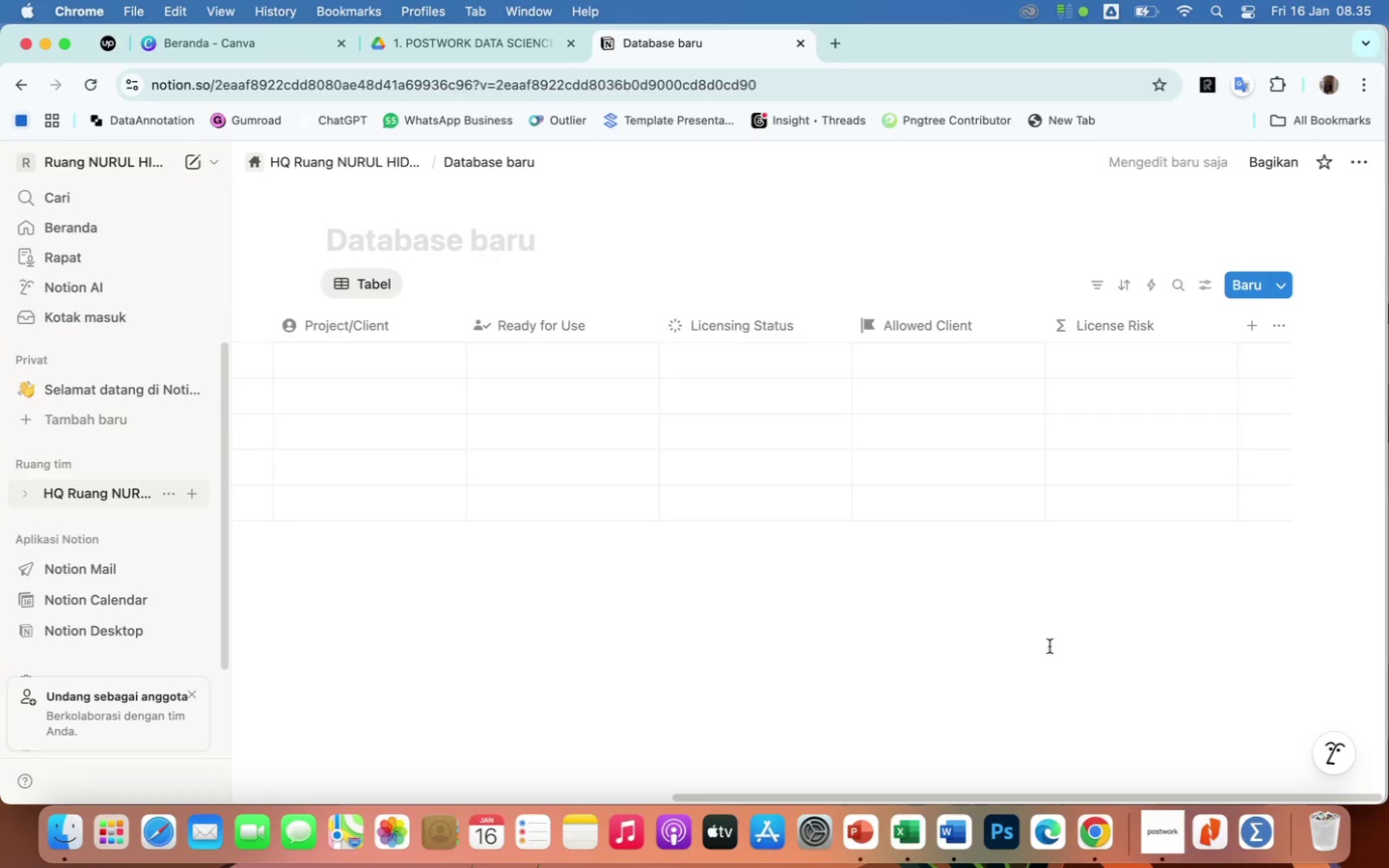 
wait(12.66)
 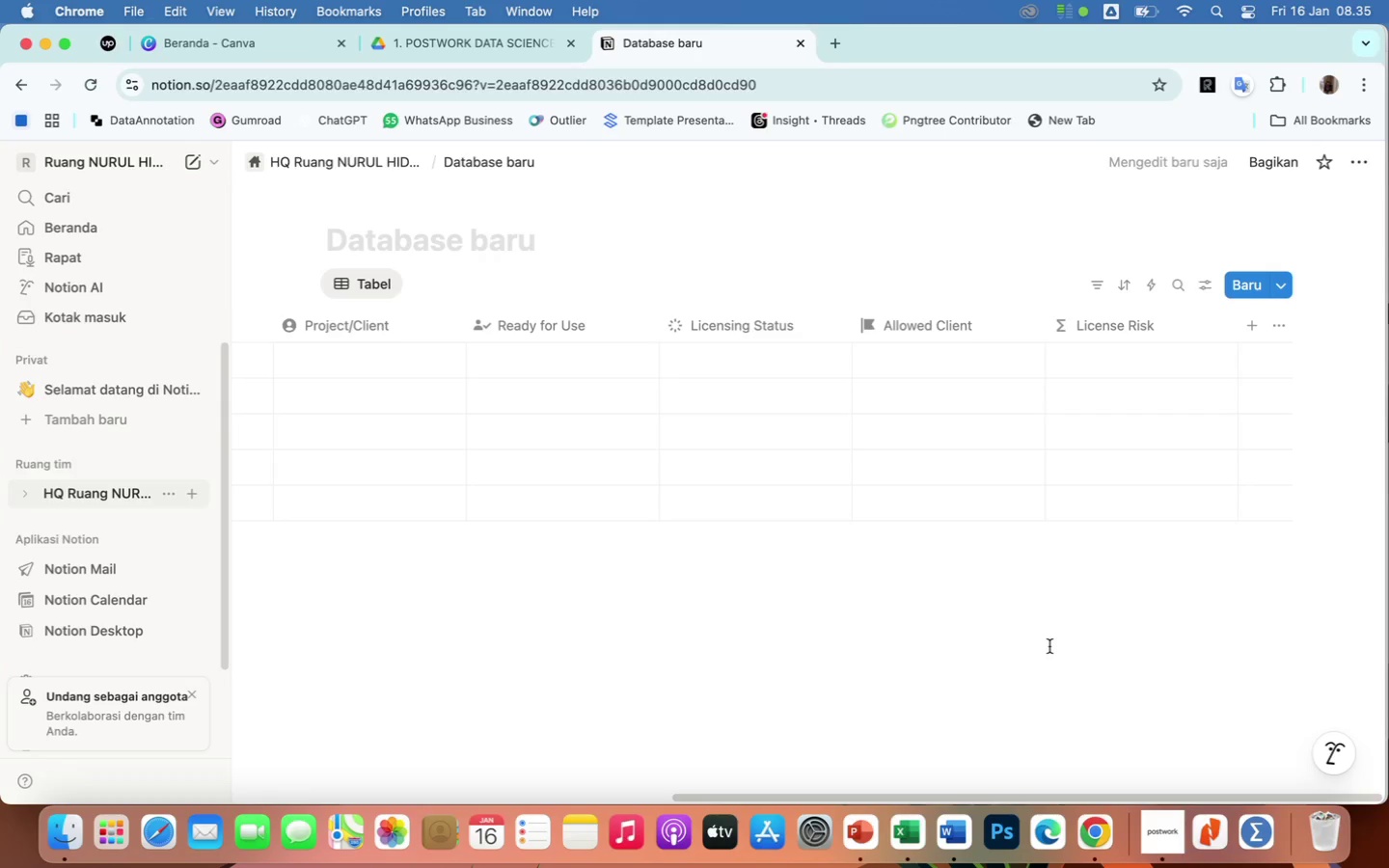 
left_click([1096, 325])
 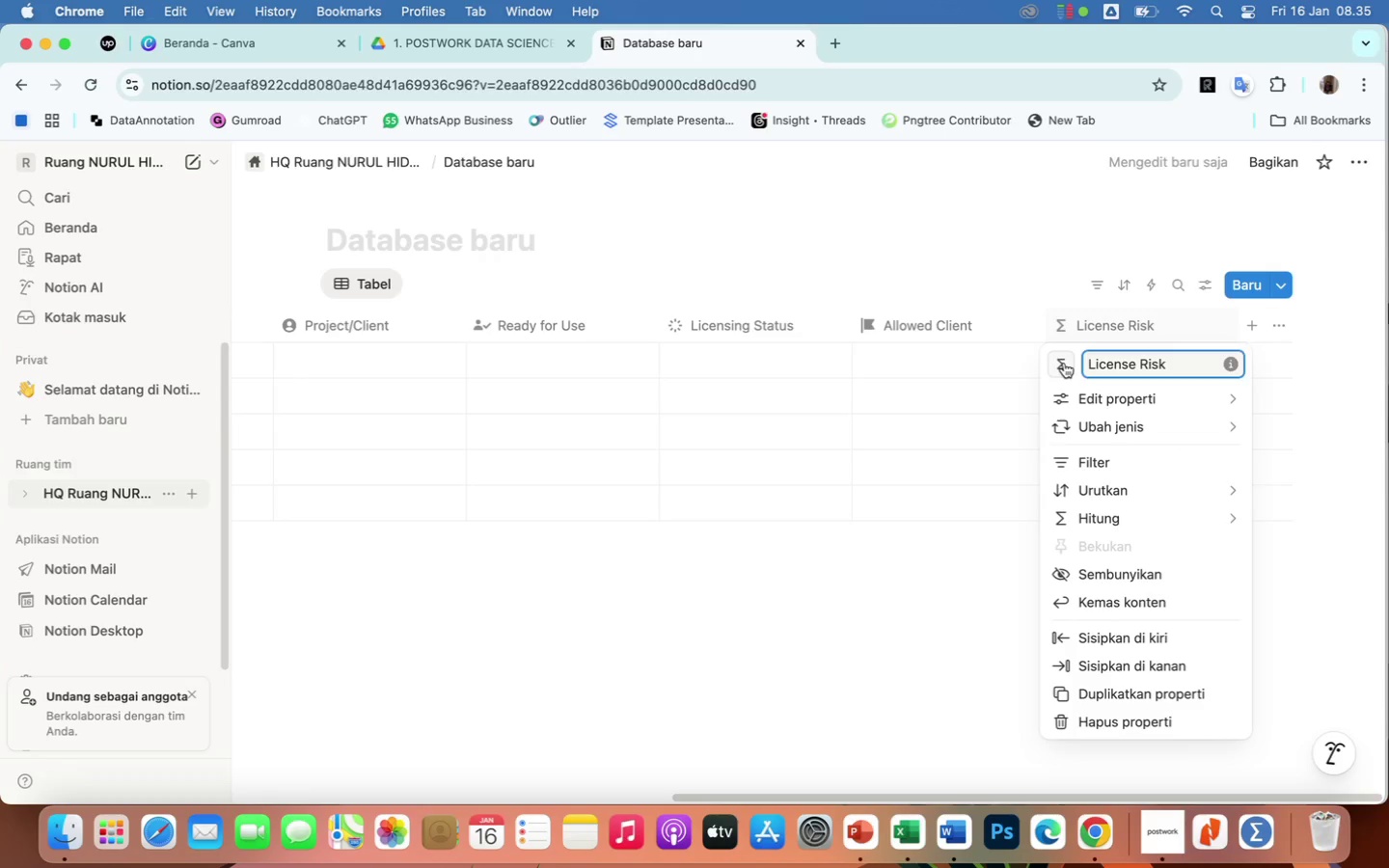 
left_click([1060, 365])
 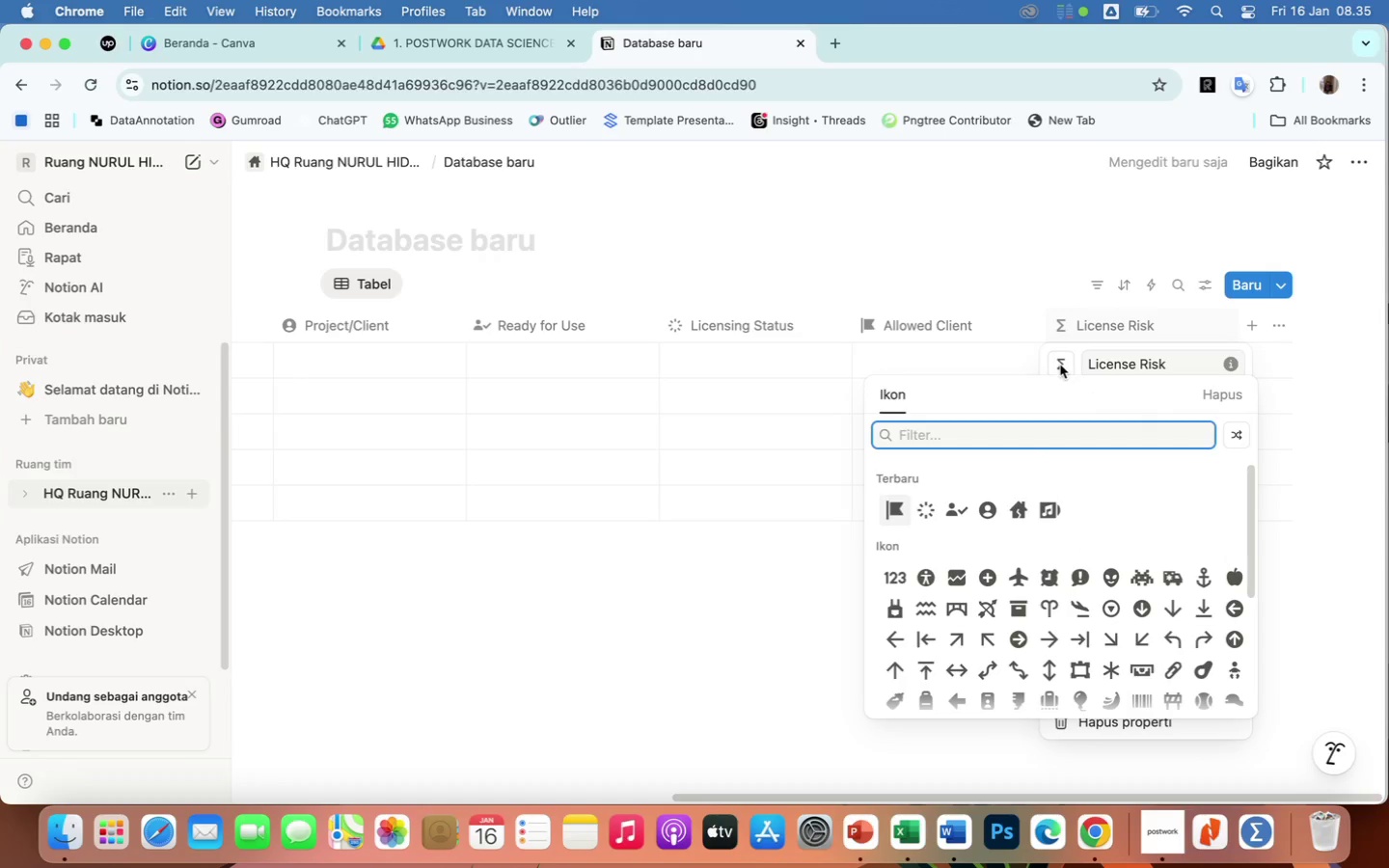 
type(stat)
 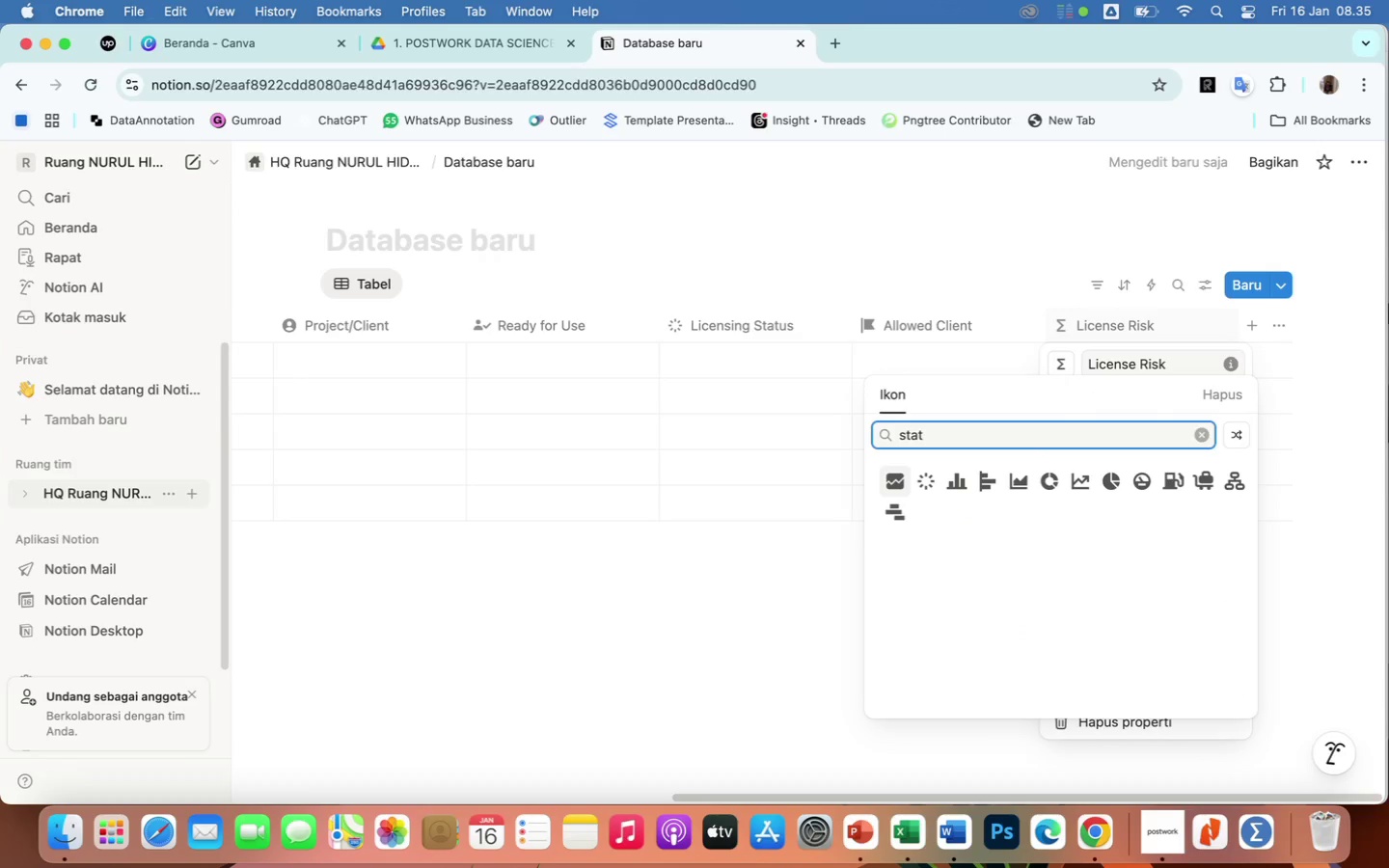 
type(us)
key(Backspace)
key(Backspace)
key(Backspace)
key(Backspace)
key(Backspace)
key(Backspace)
type(not)
 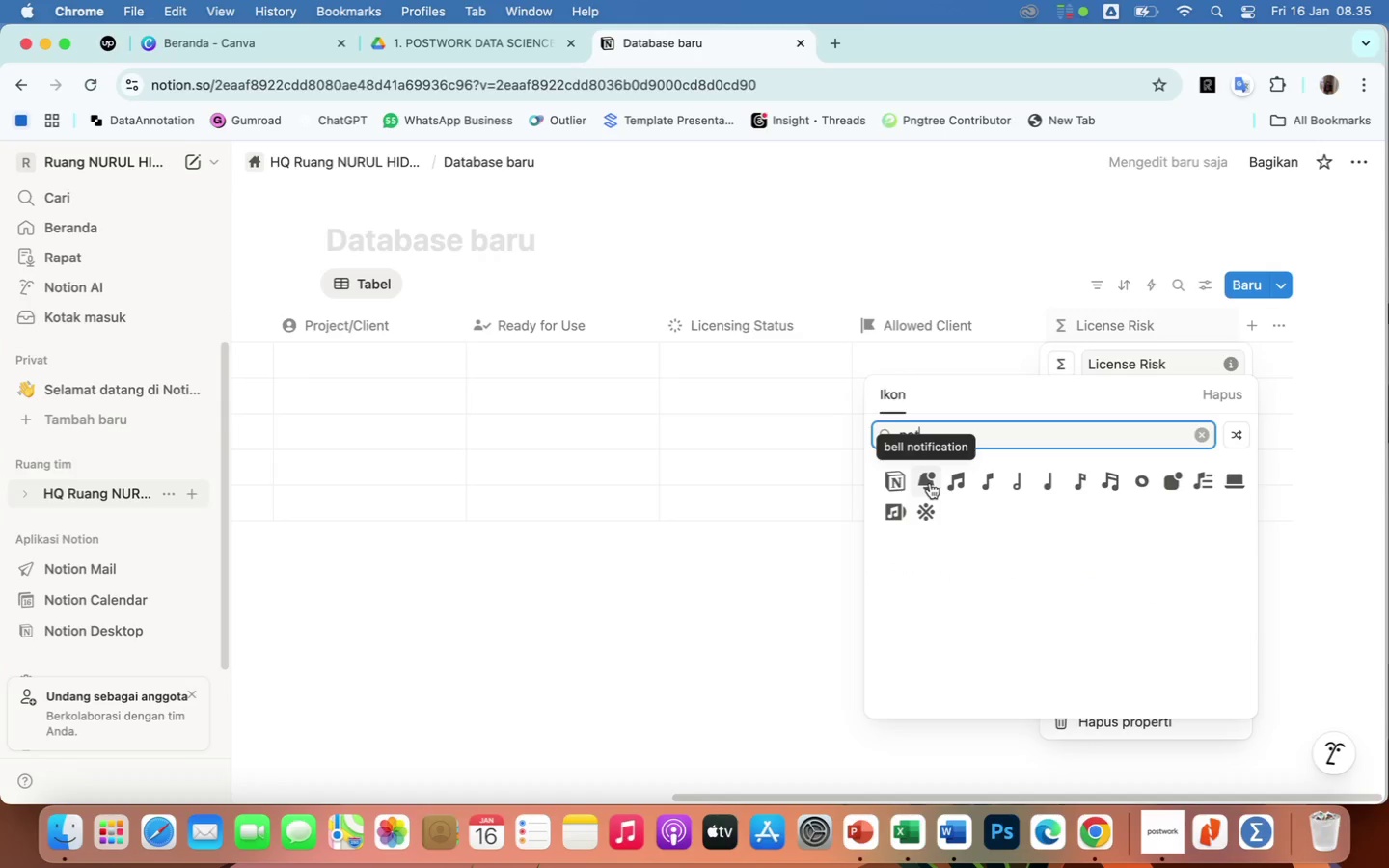 
left_click([930, 483])
 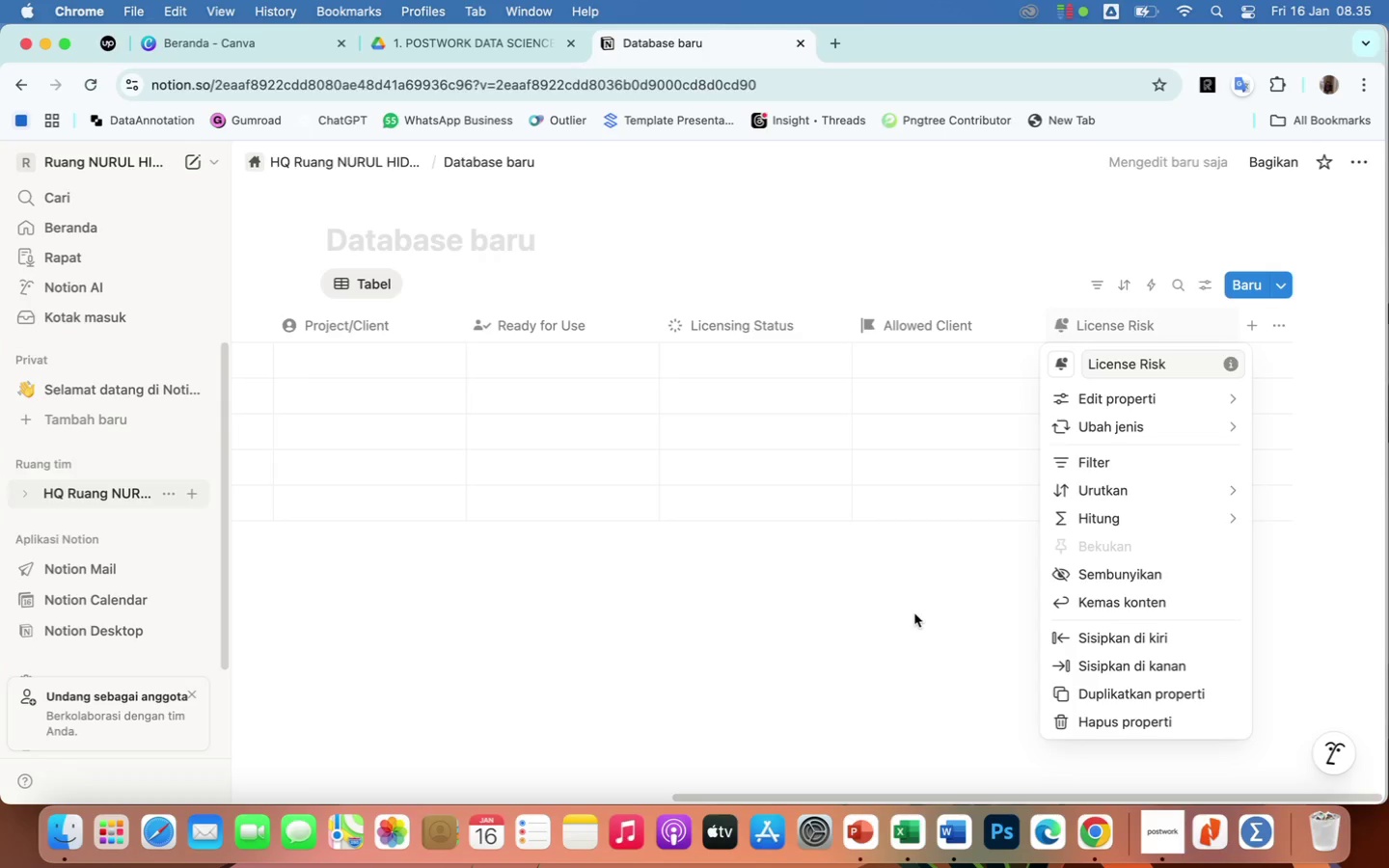 
left_click([914, 613])
 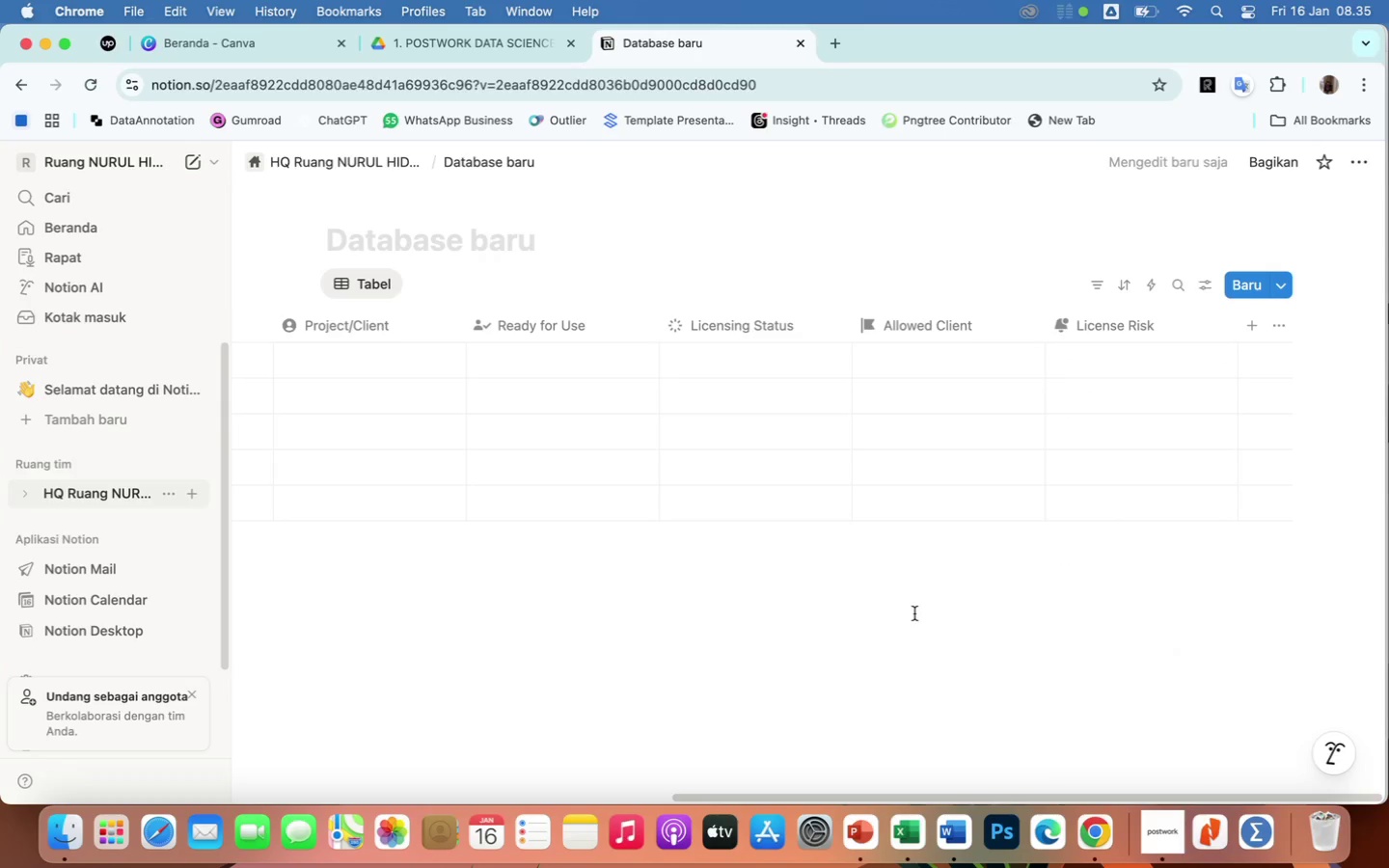 
wait(7.04)
 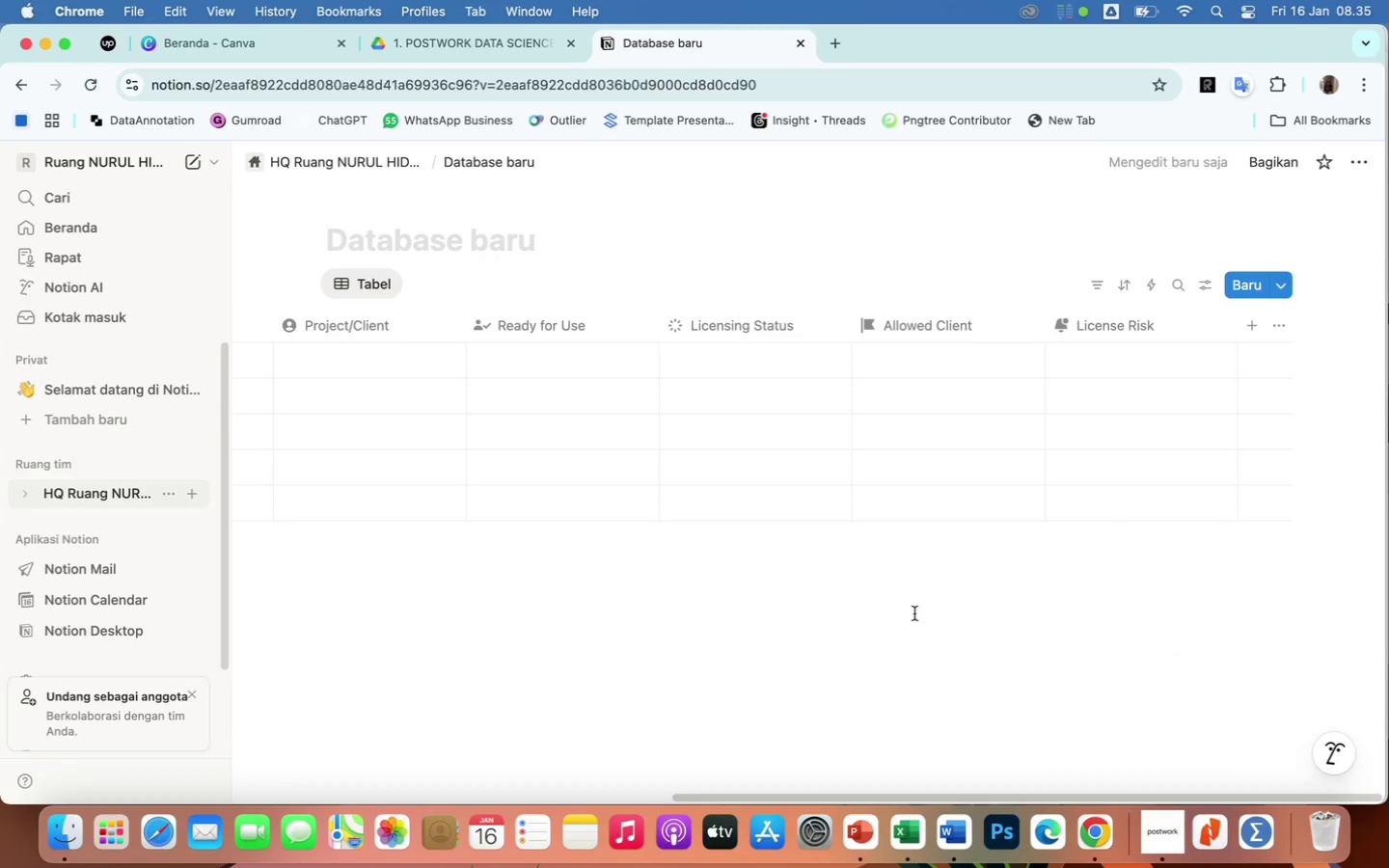 
scroll: coordinate [1236, 498], scroll_direction: down, amount: 60.0
 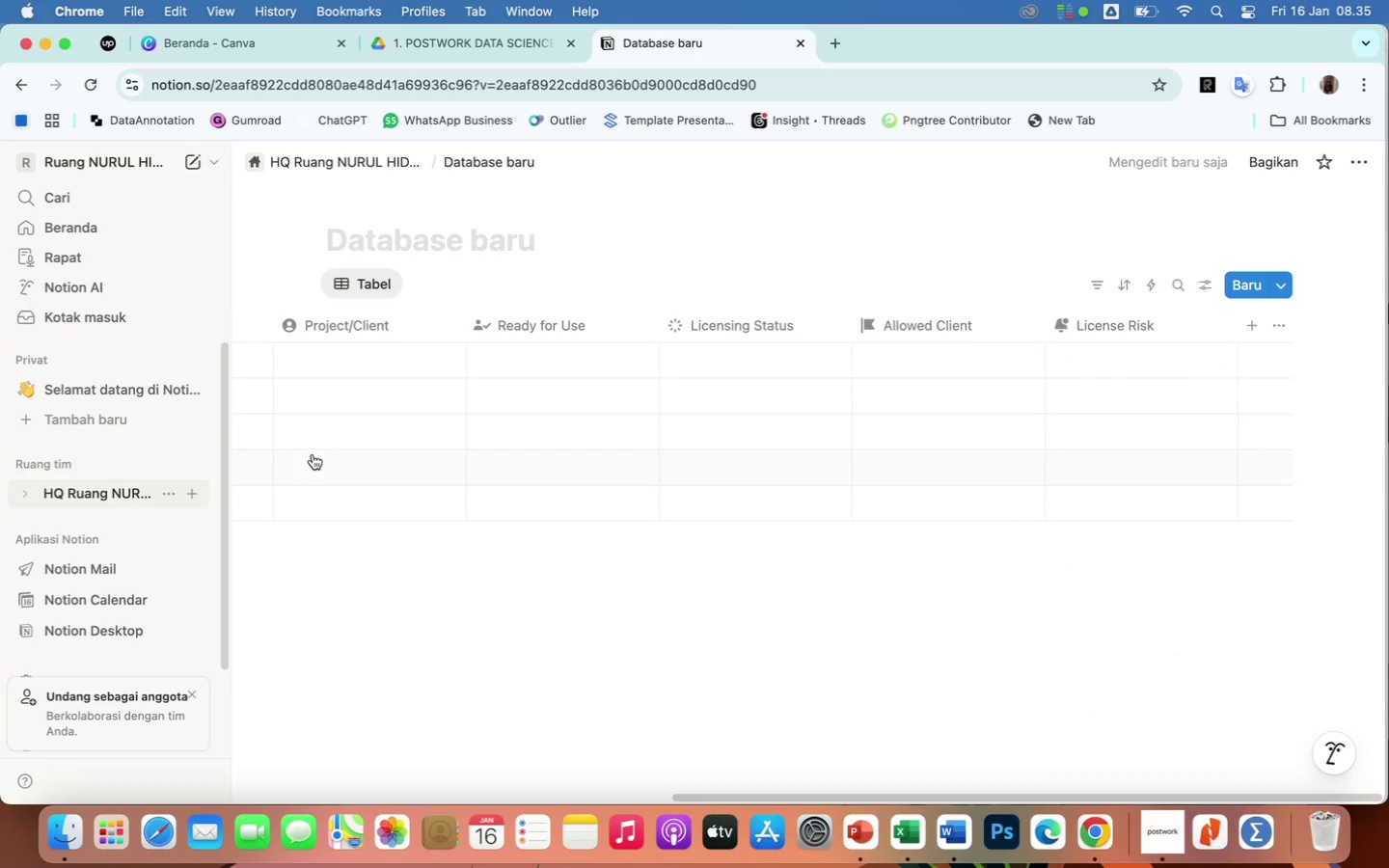 
scroll: coordinate [313, 454], scroll_direction: up, amount: 208.0
 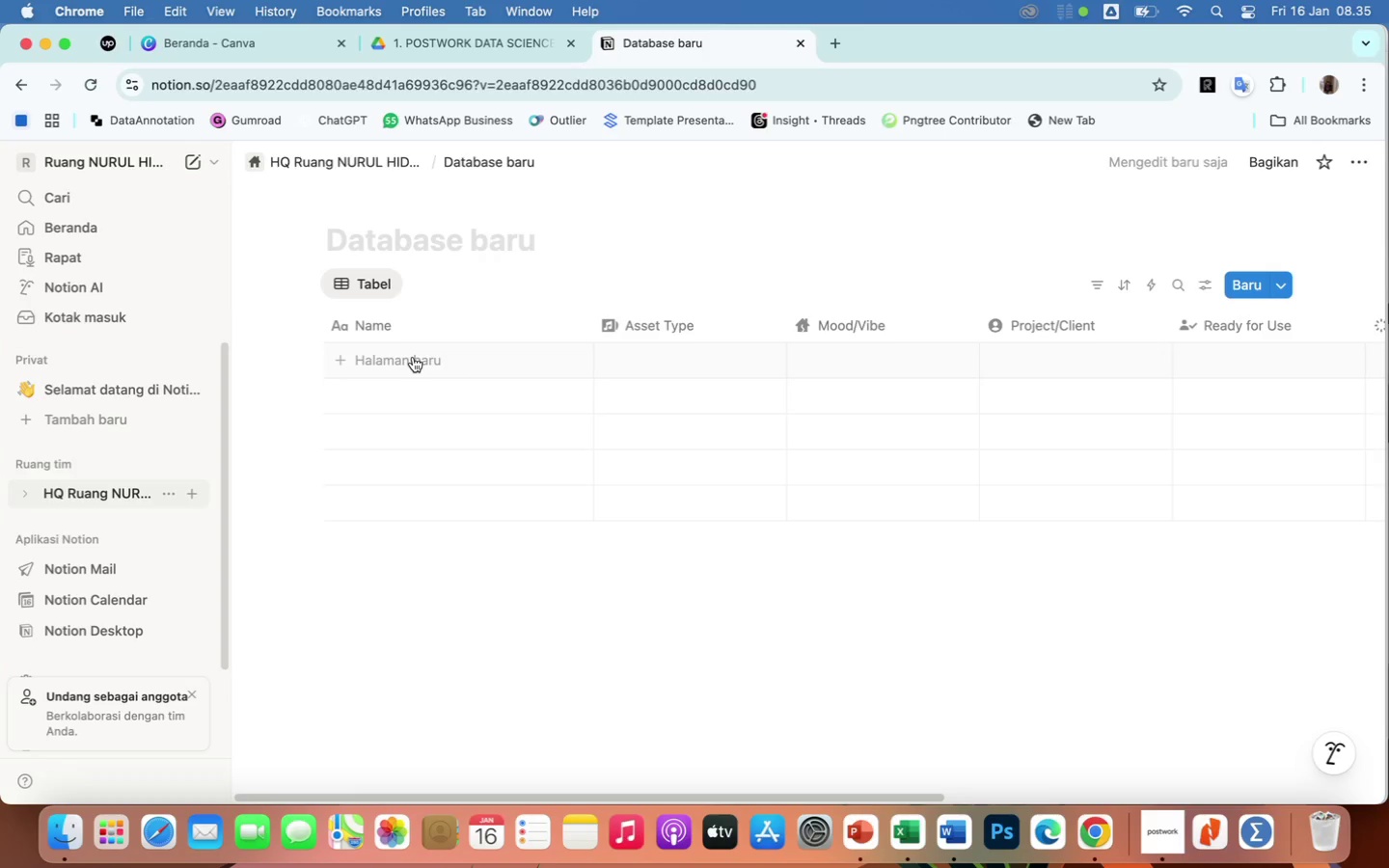 
left_click([413, 357])
 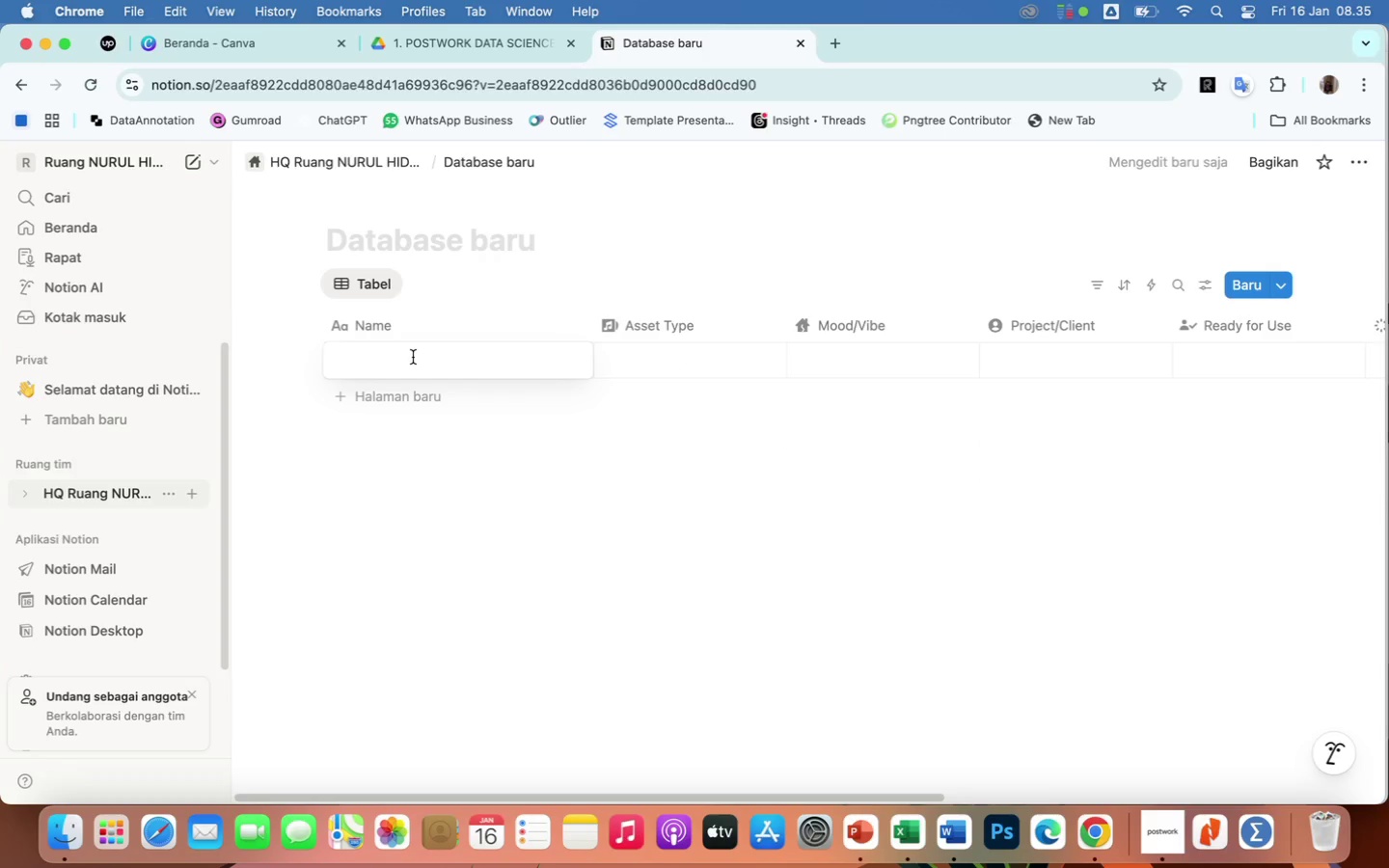 
type(ACME UI Sting)
 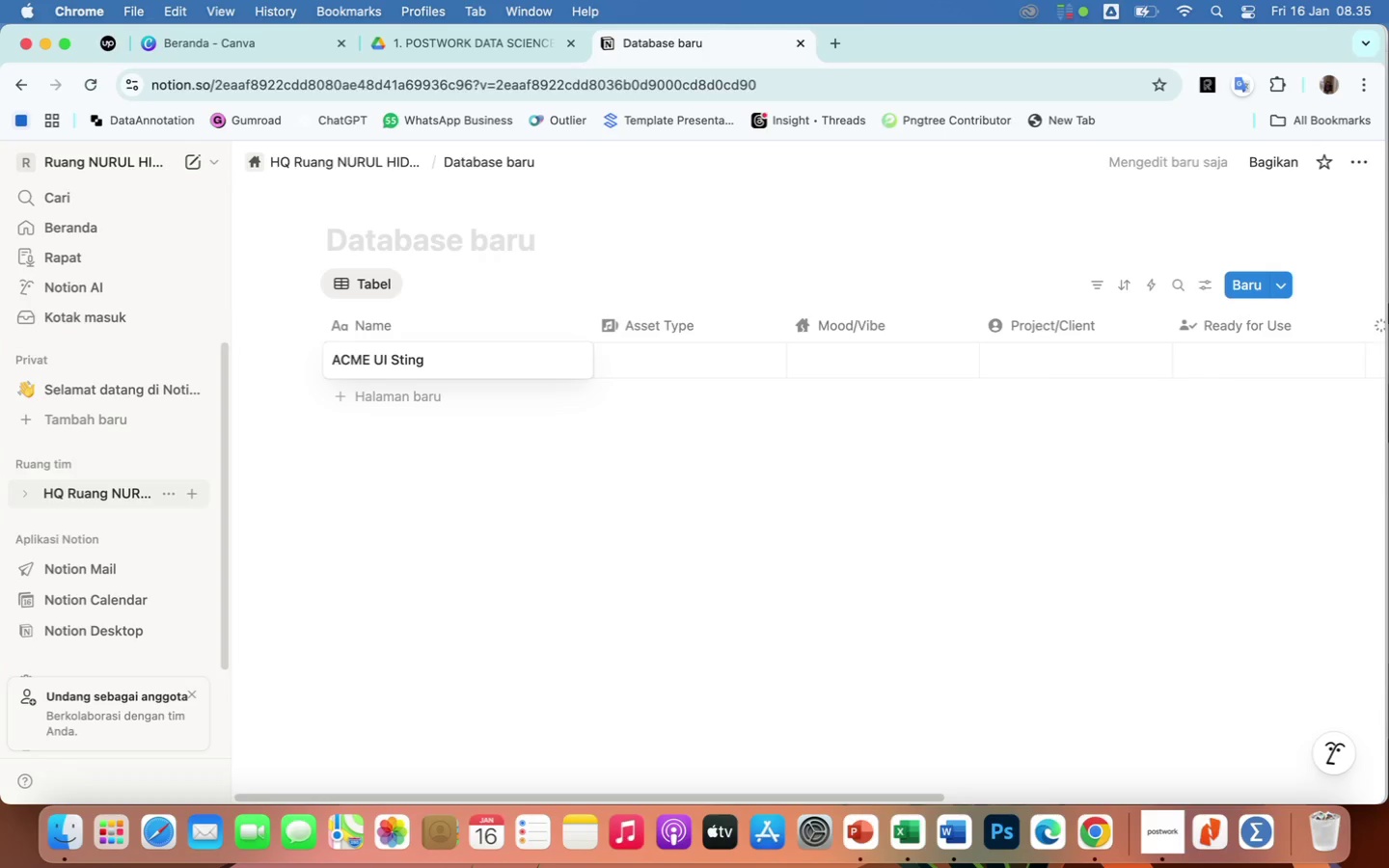 
left_click([425, 519])
 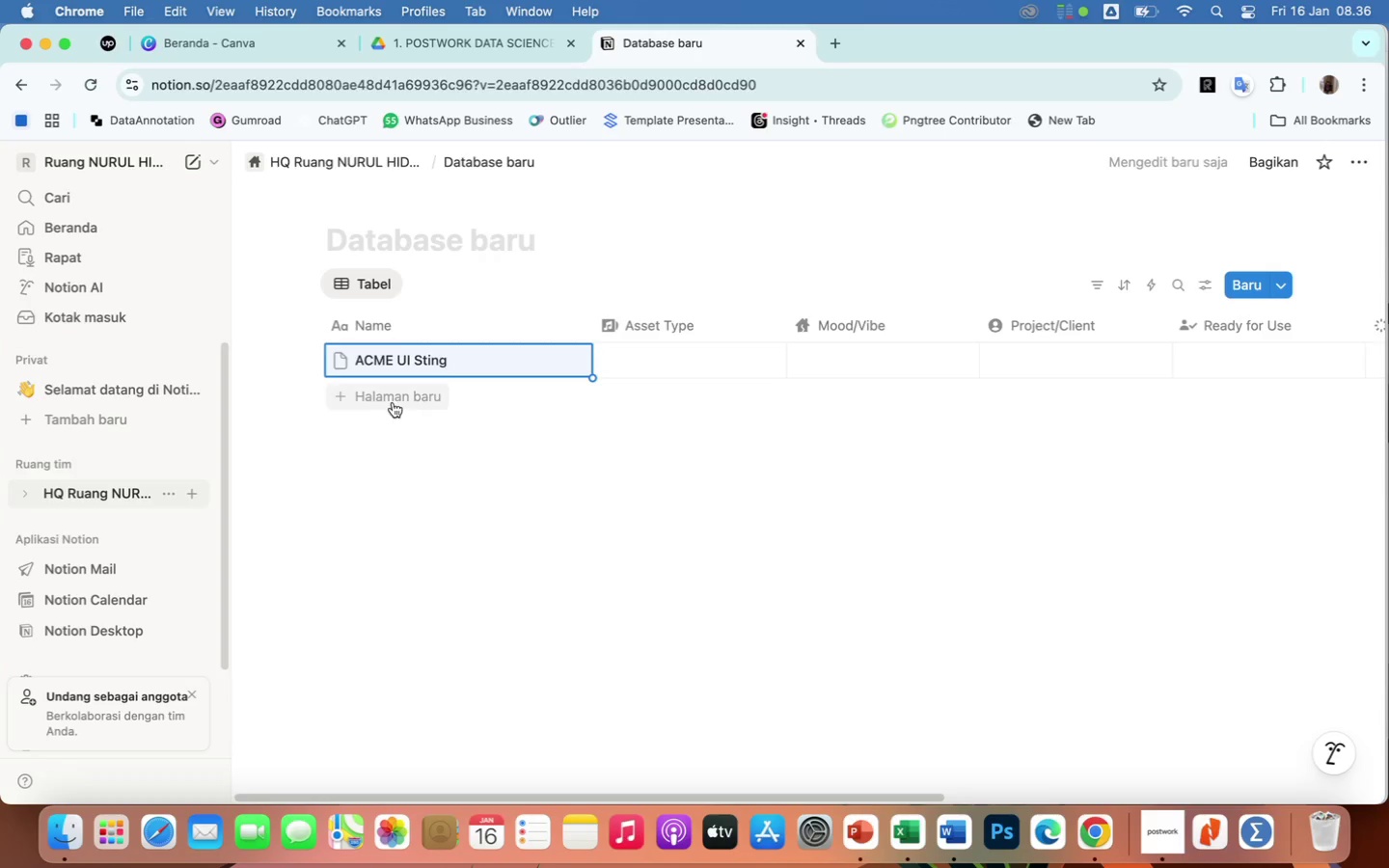 
left_click([391, 400])
 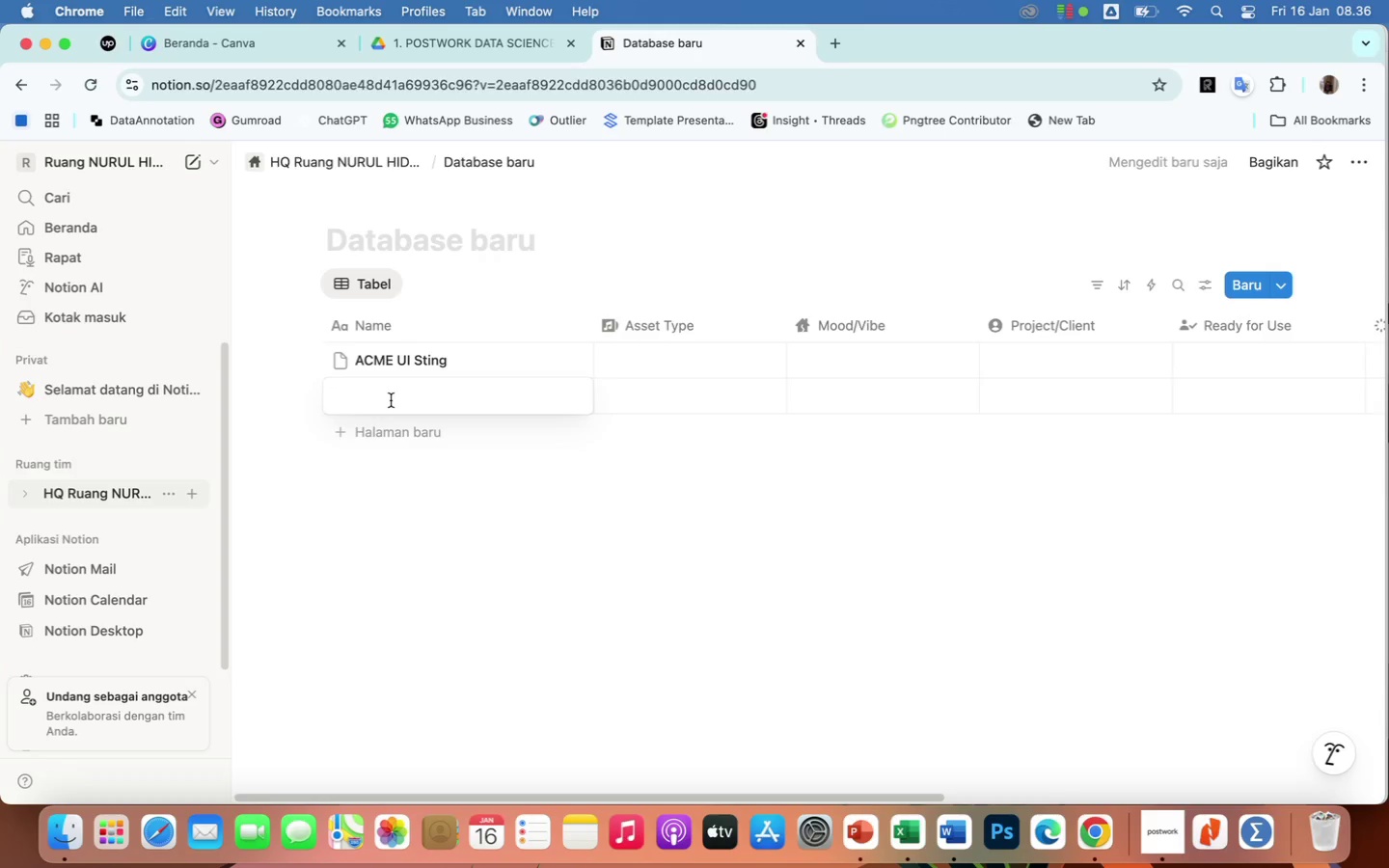 
type(Novapay)
 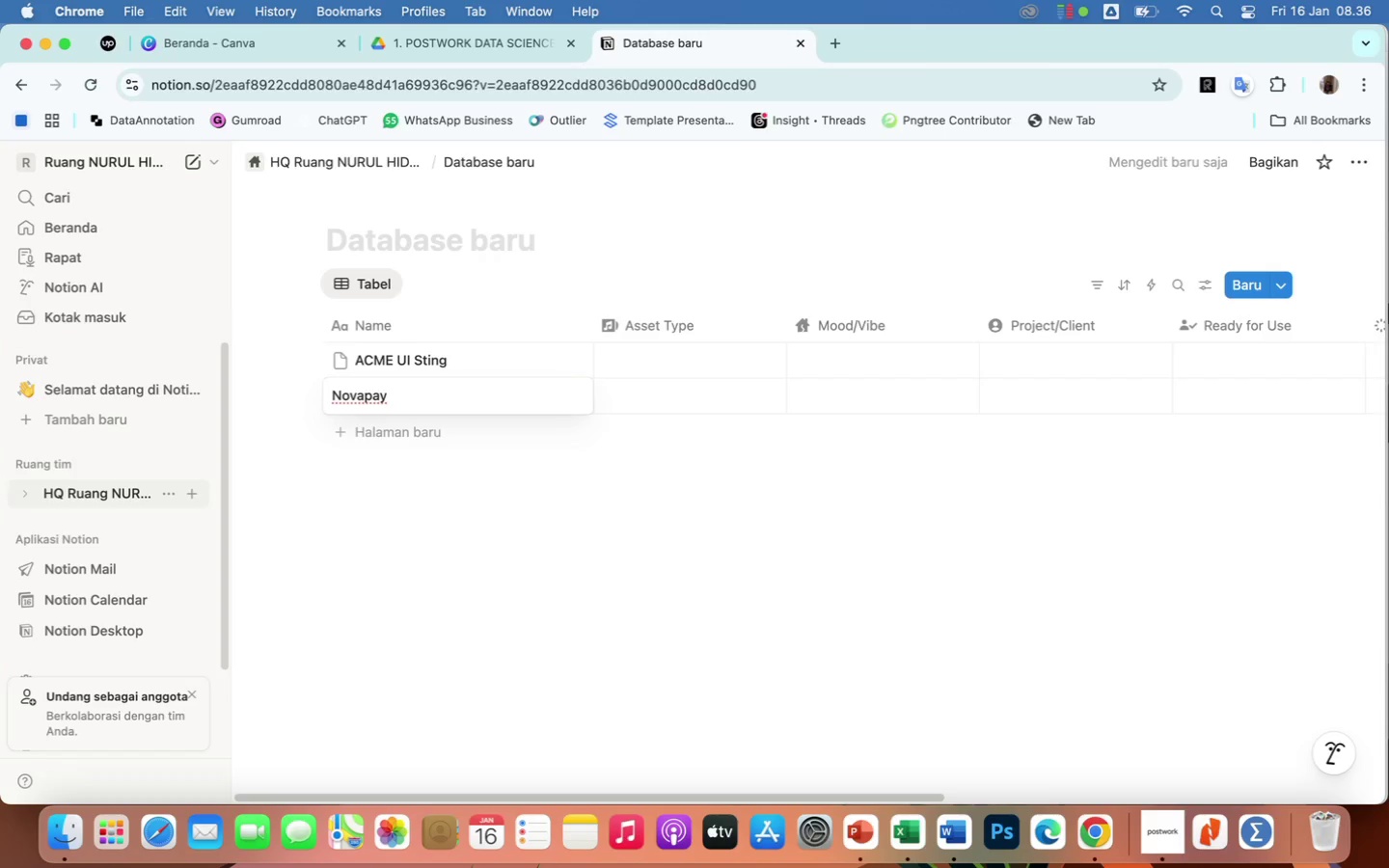 
wait(6.21)
 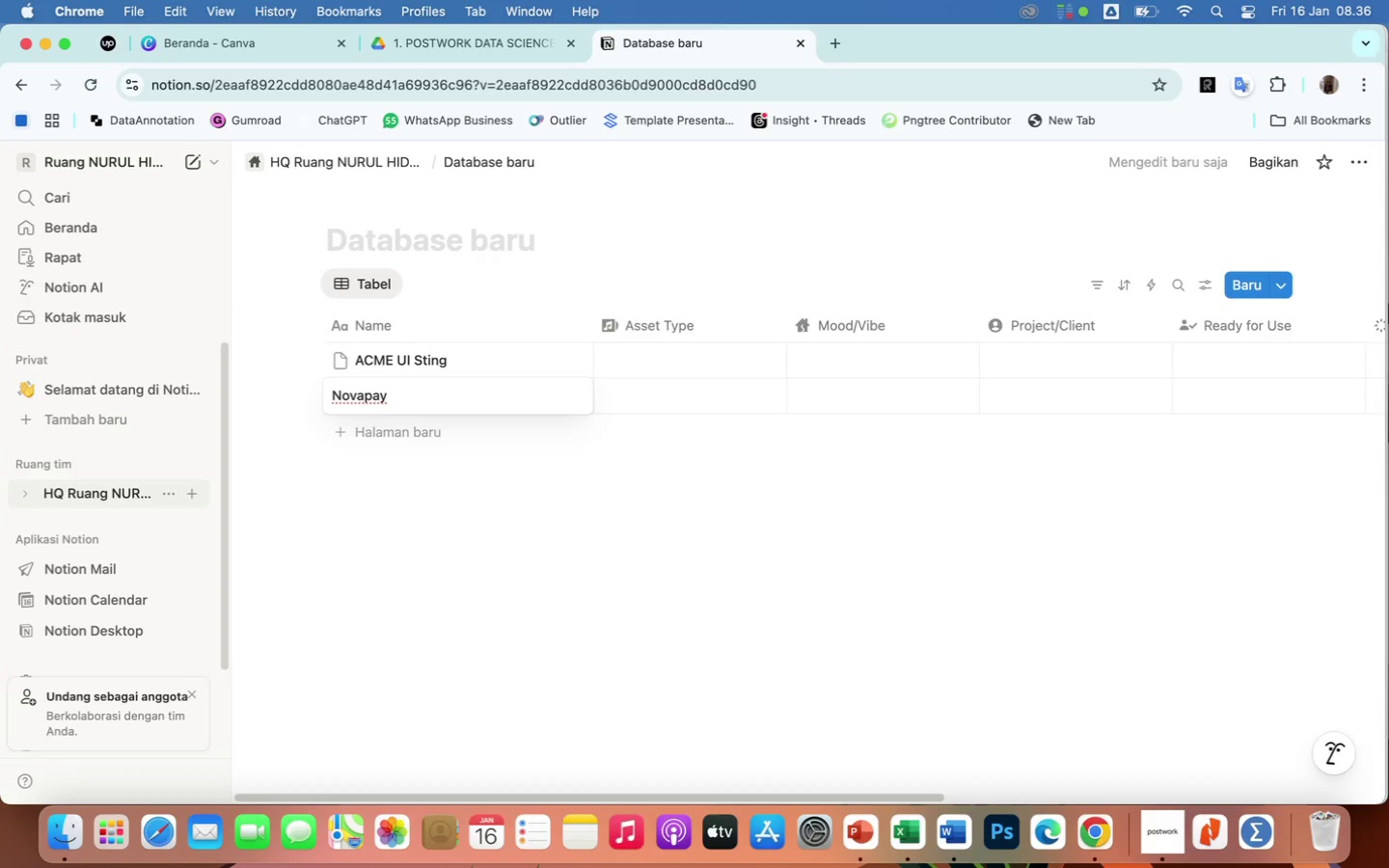 
type( App)
 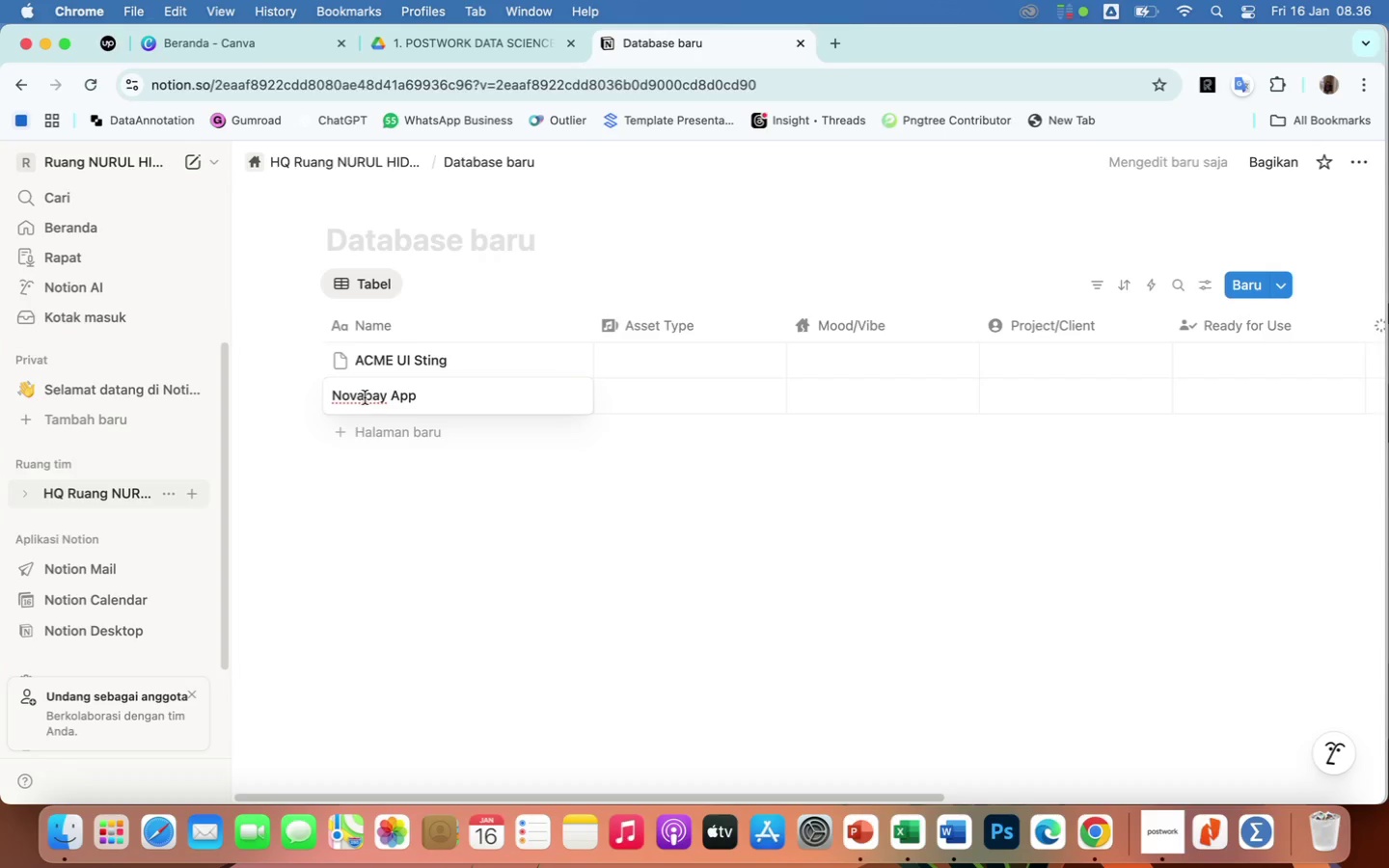 
left_click([372, 399])
 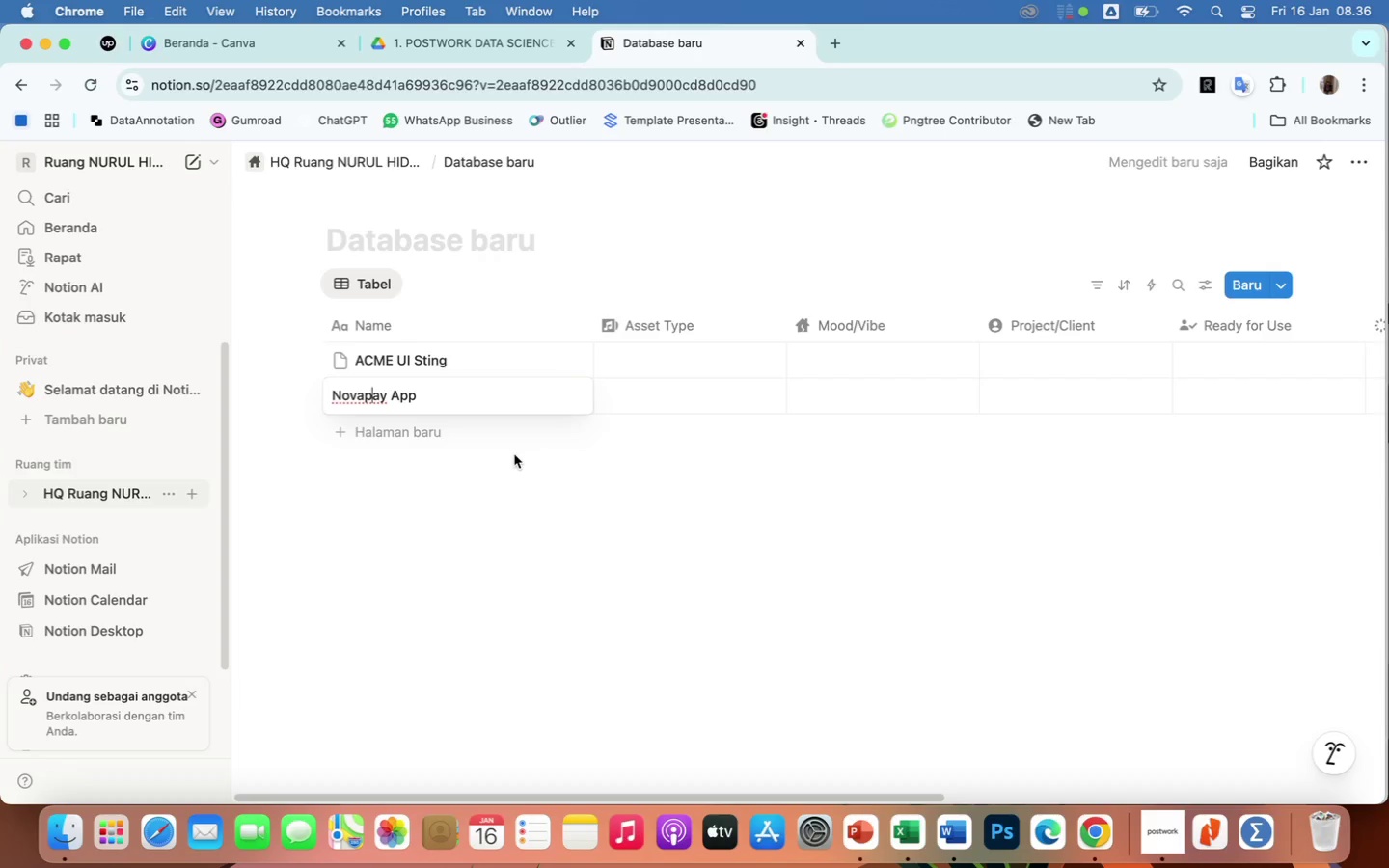 
key(Backspace)
 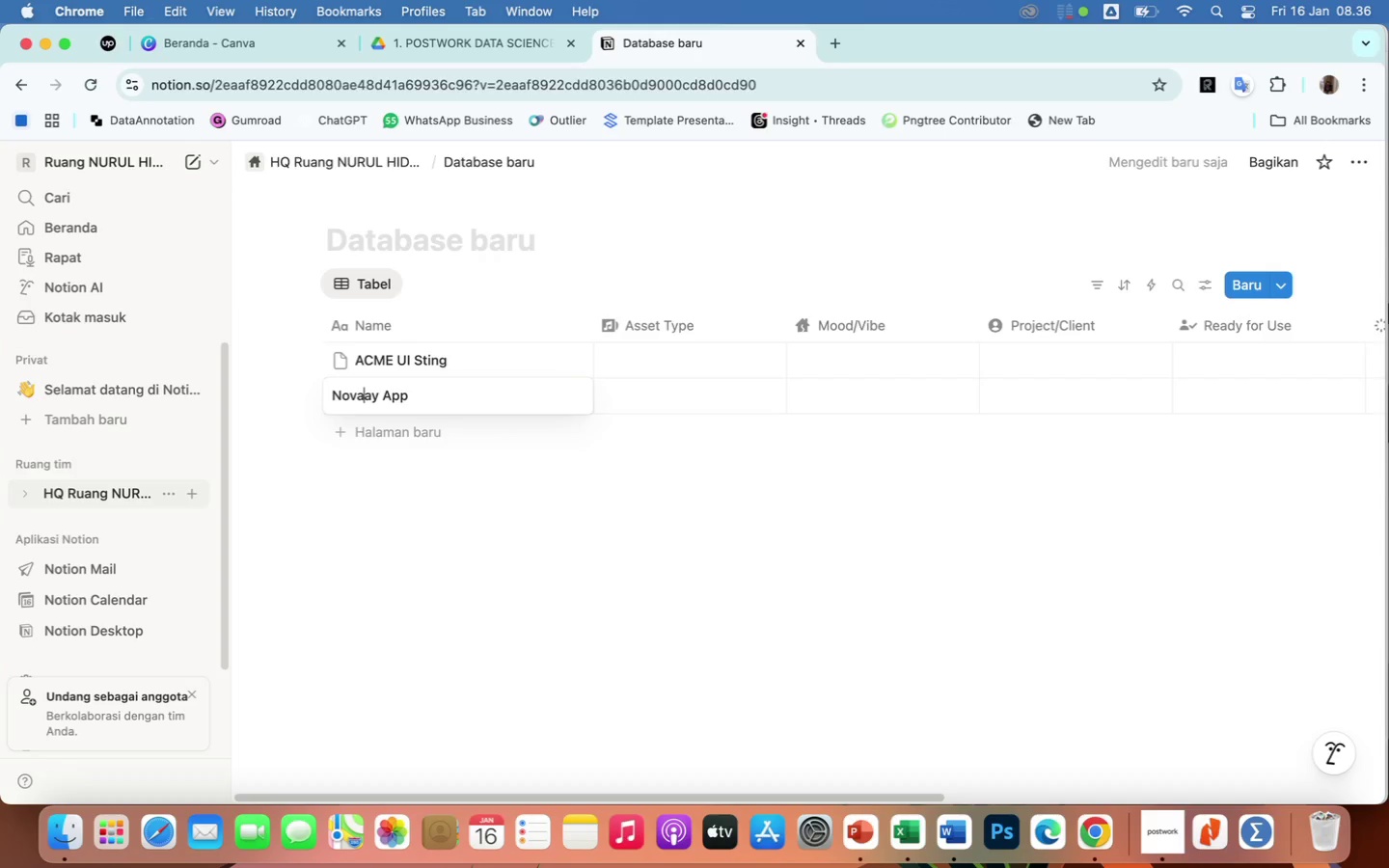 
key(Shift+P)
 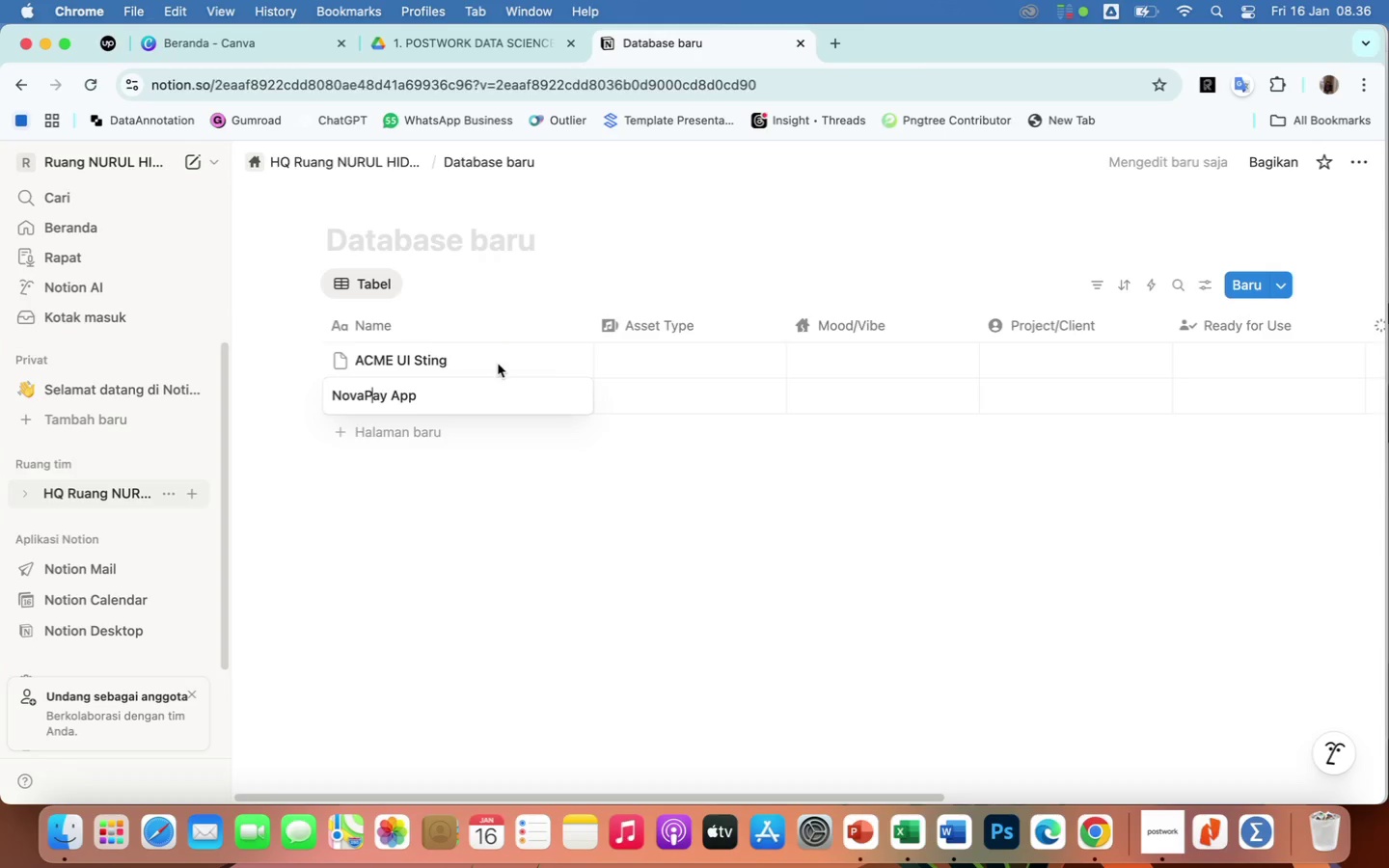 
left_click([476, 408])
 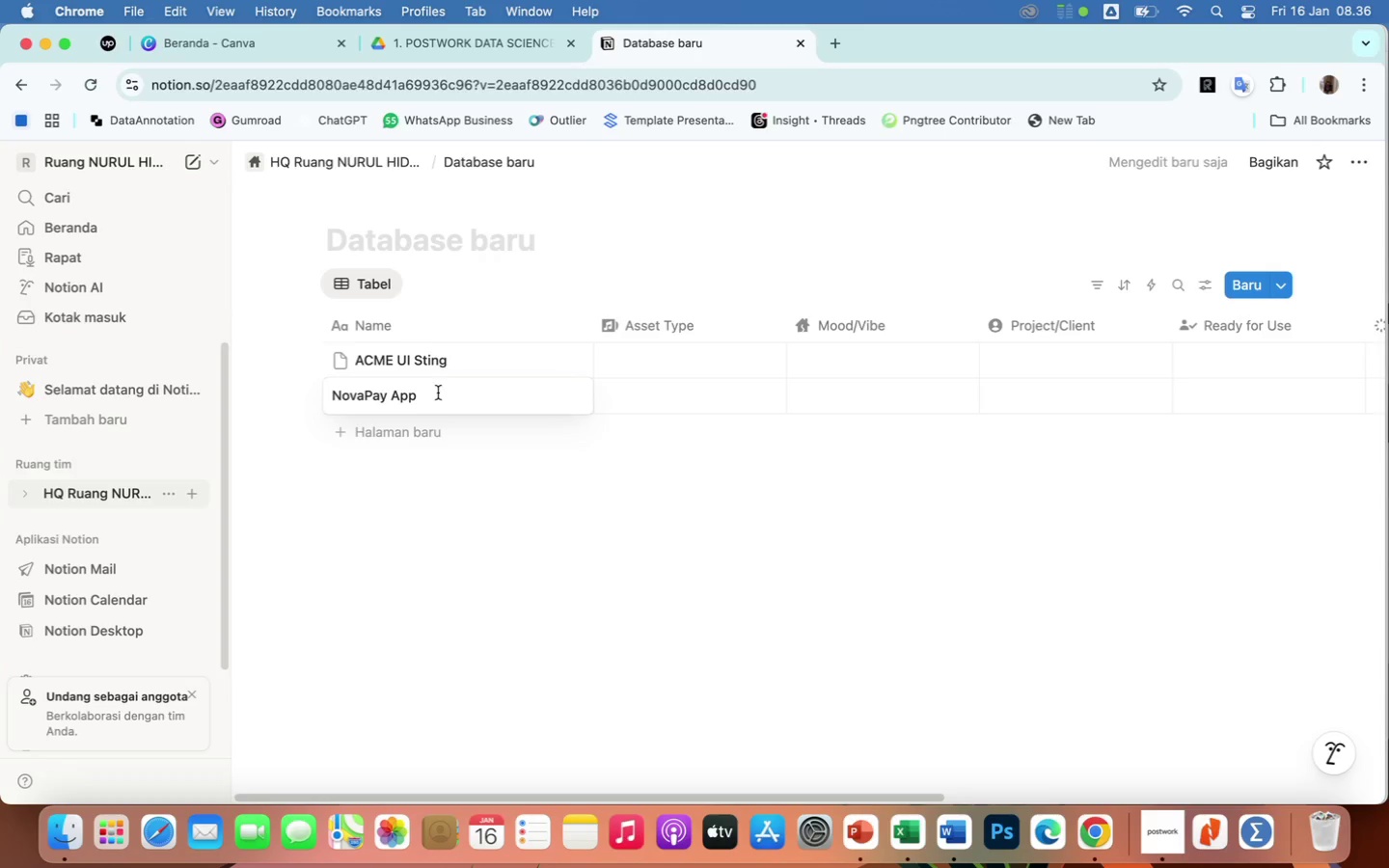 
left_click([422, 401])
 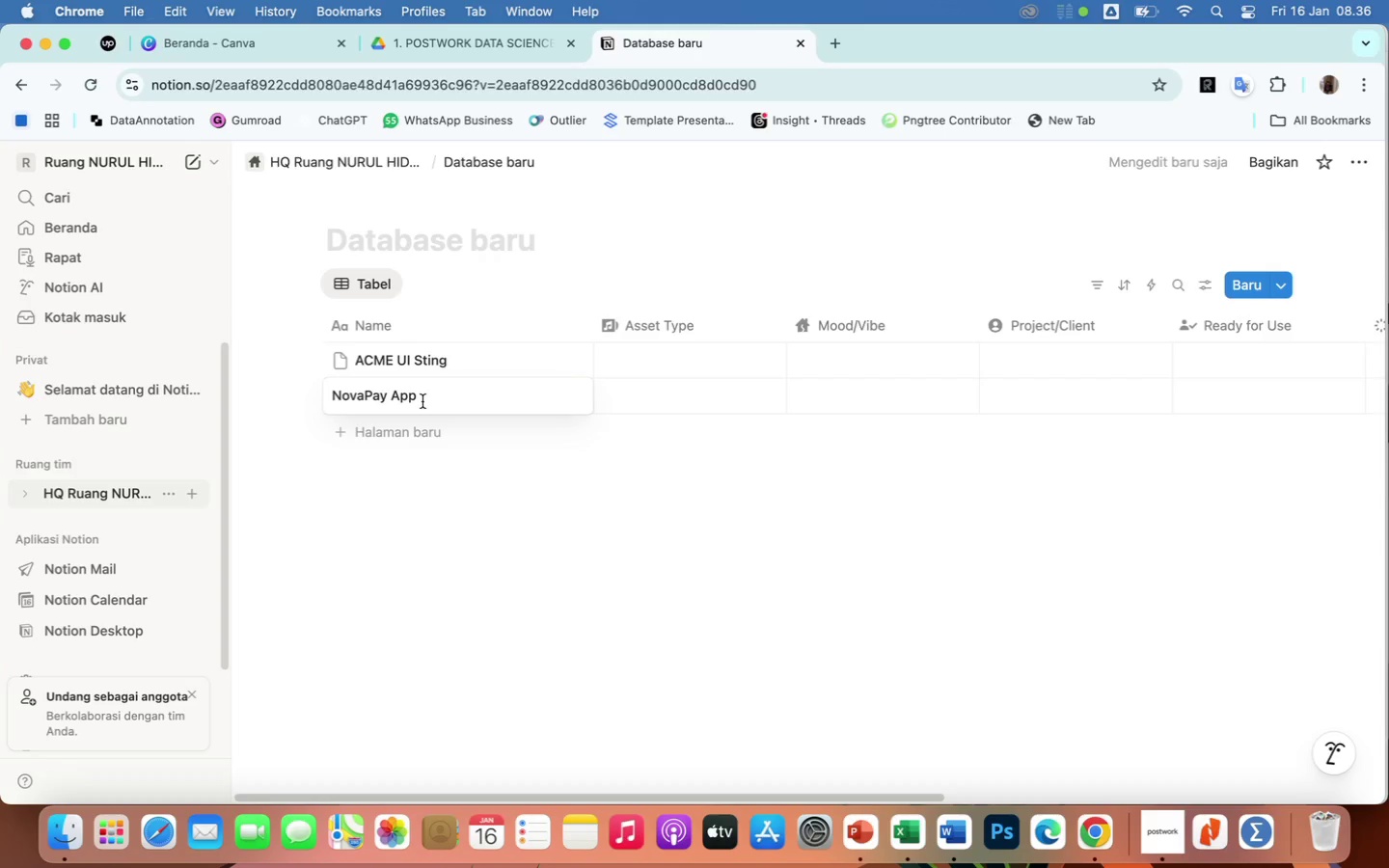 
type( Transition)
 